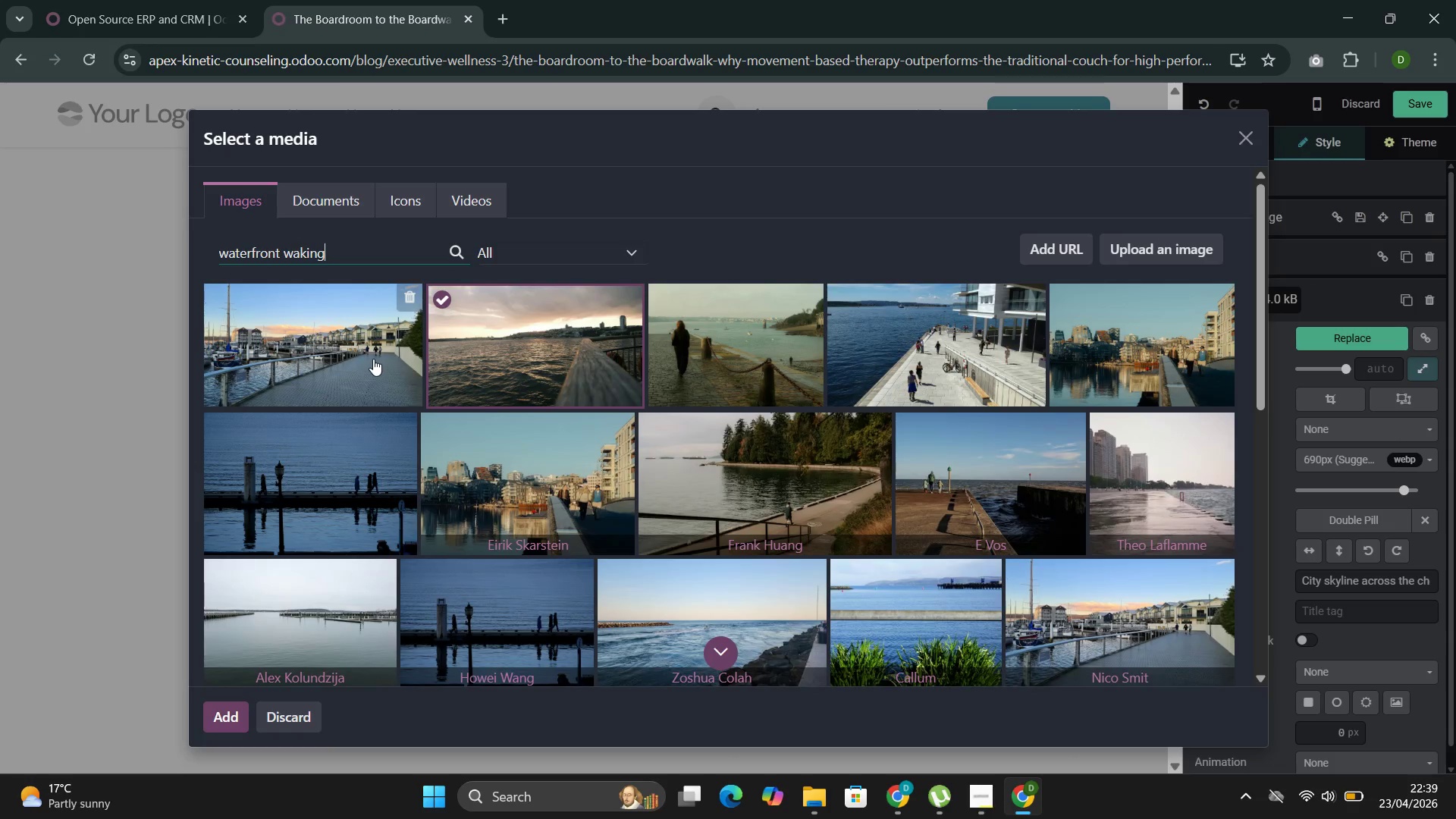 
left_click([373, 359])
 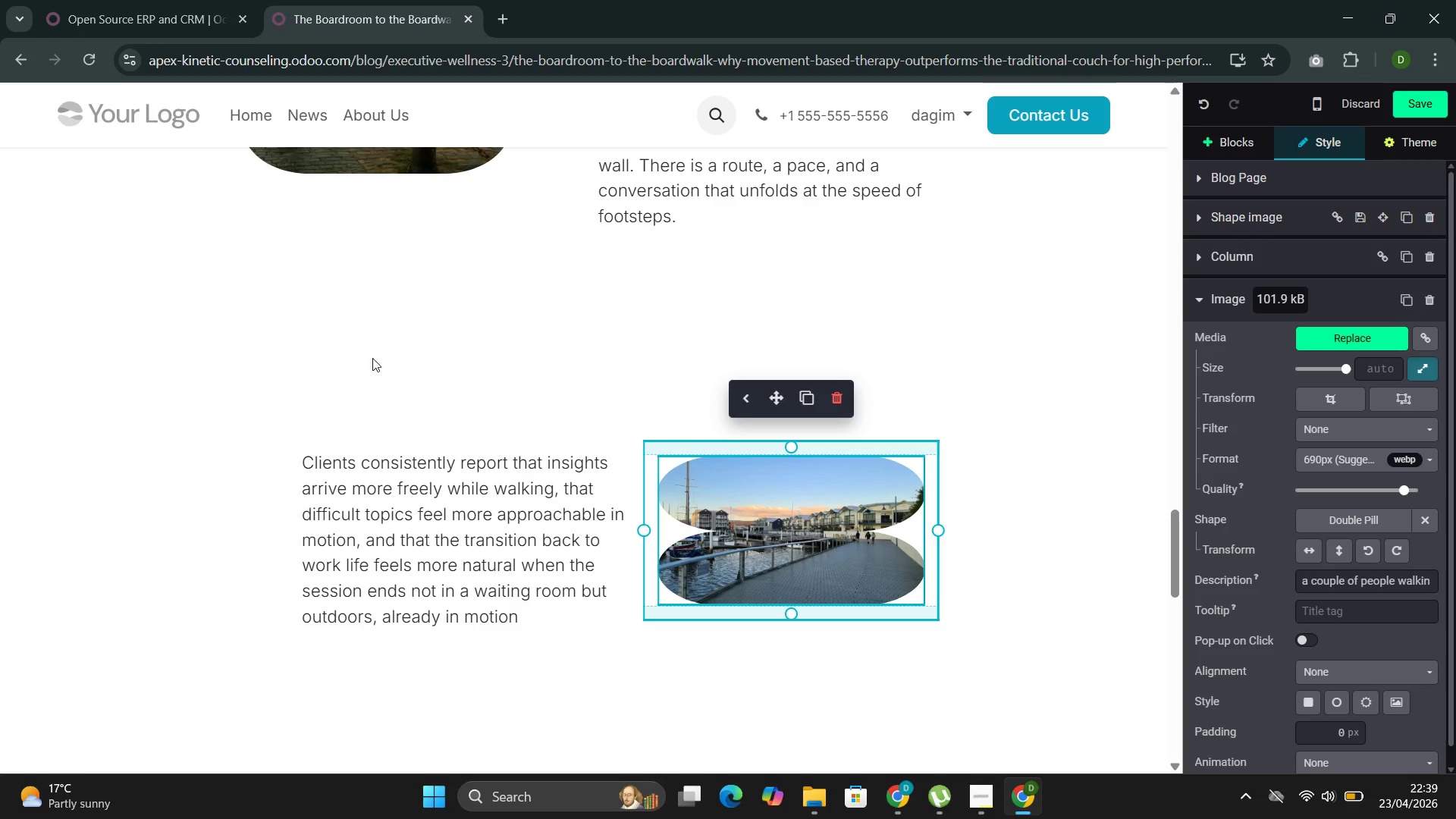 
scroll: coordinate [591, 414], scroll_direction: down, amount: 15.0
 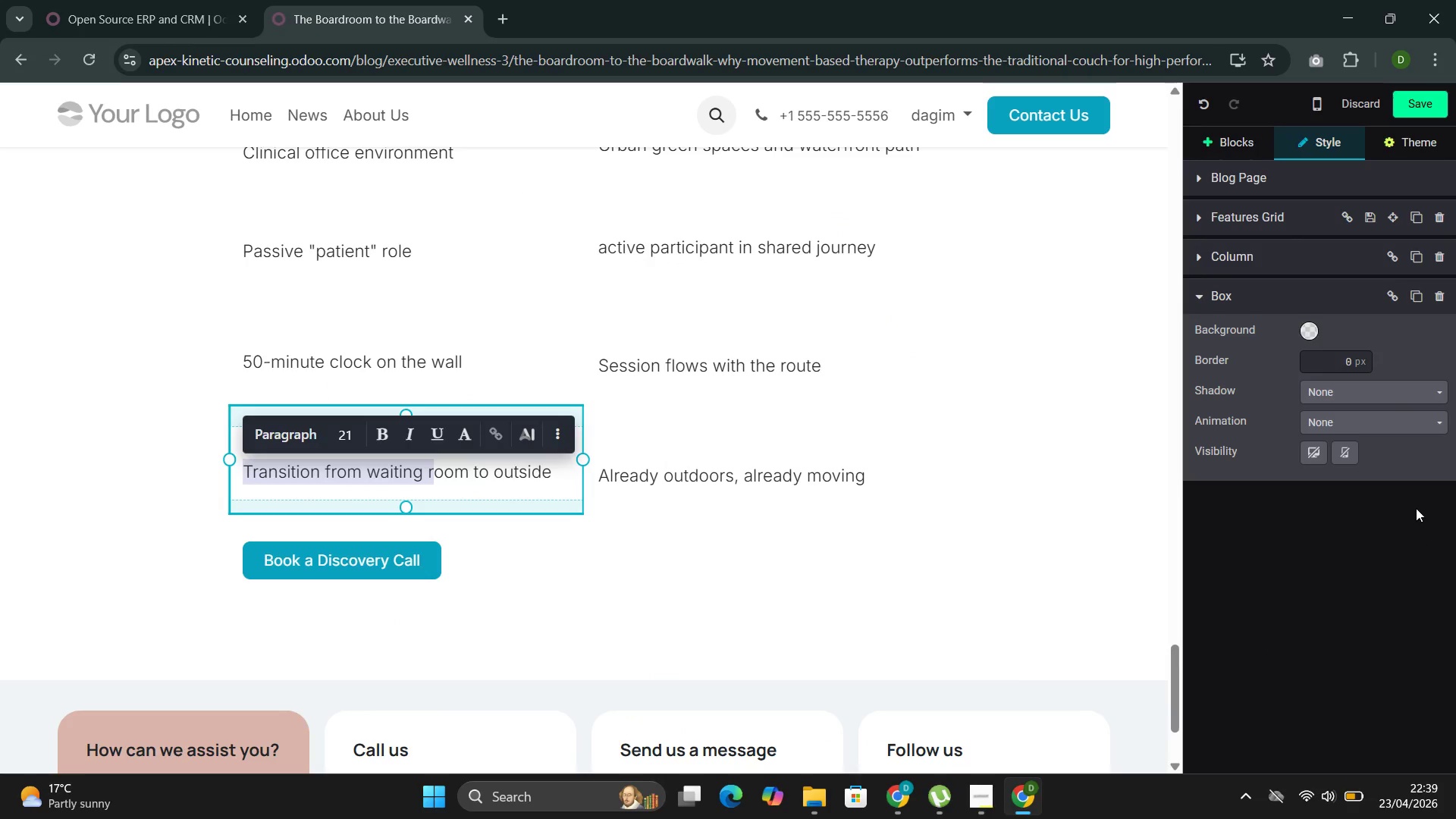 
left_click([1382, 434])
 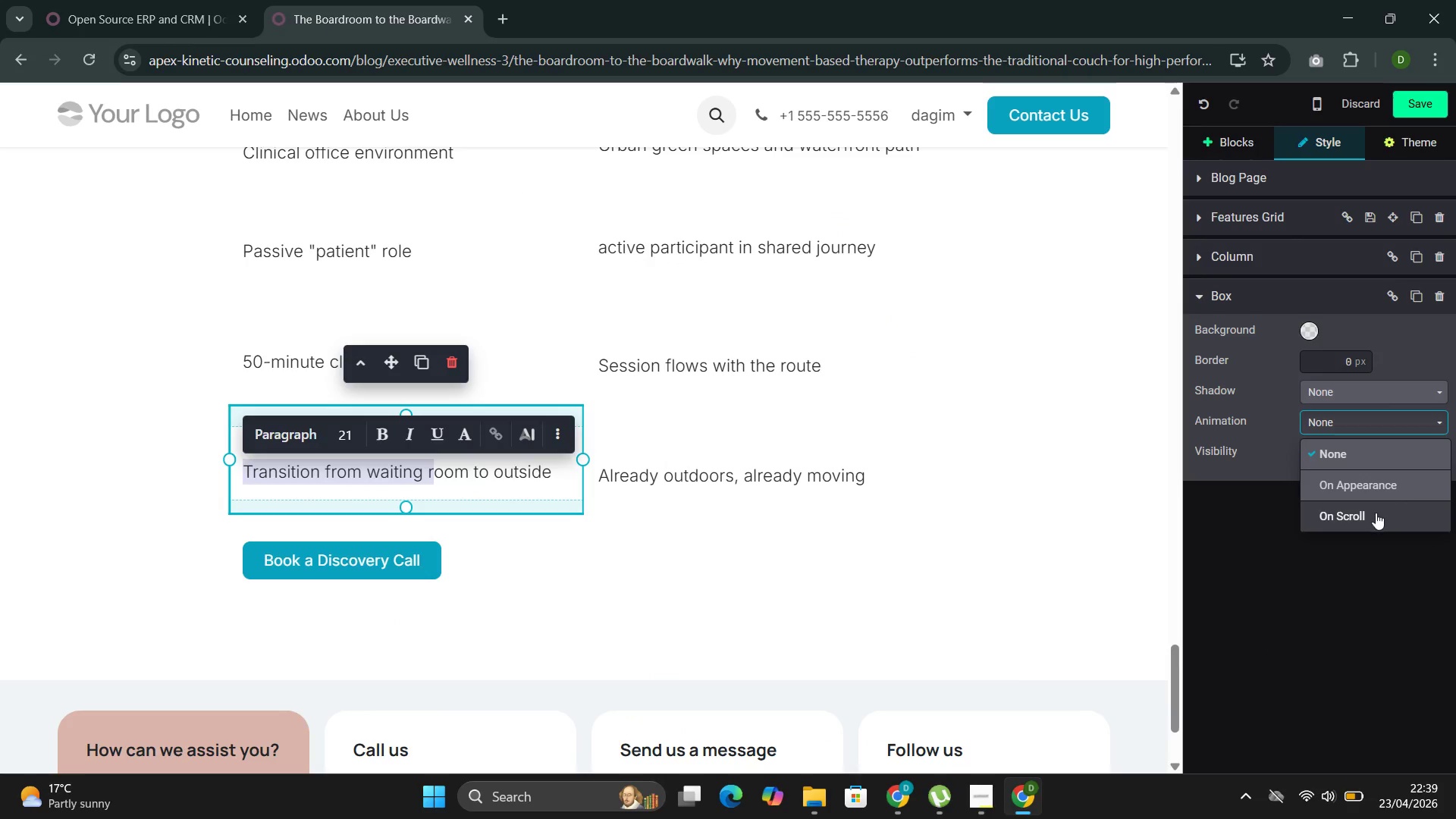 
left_click([1376, 513])
 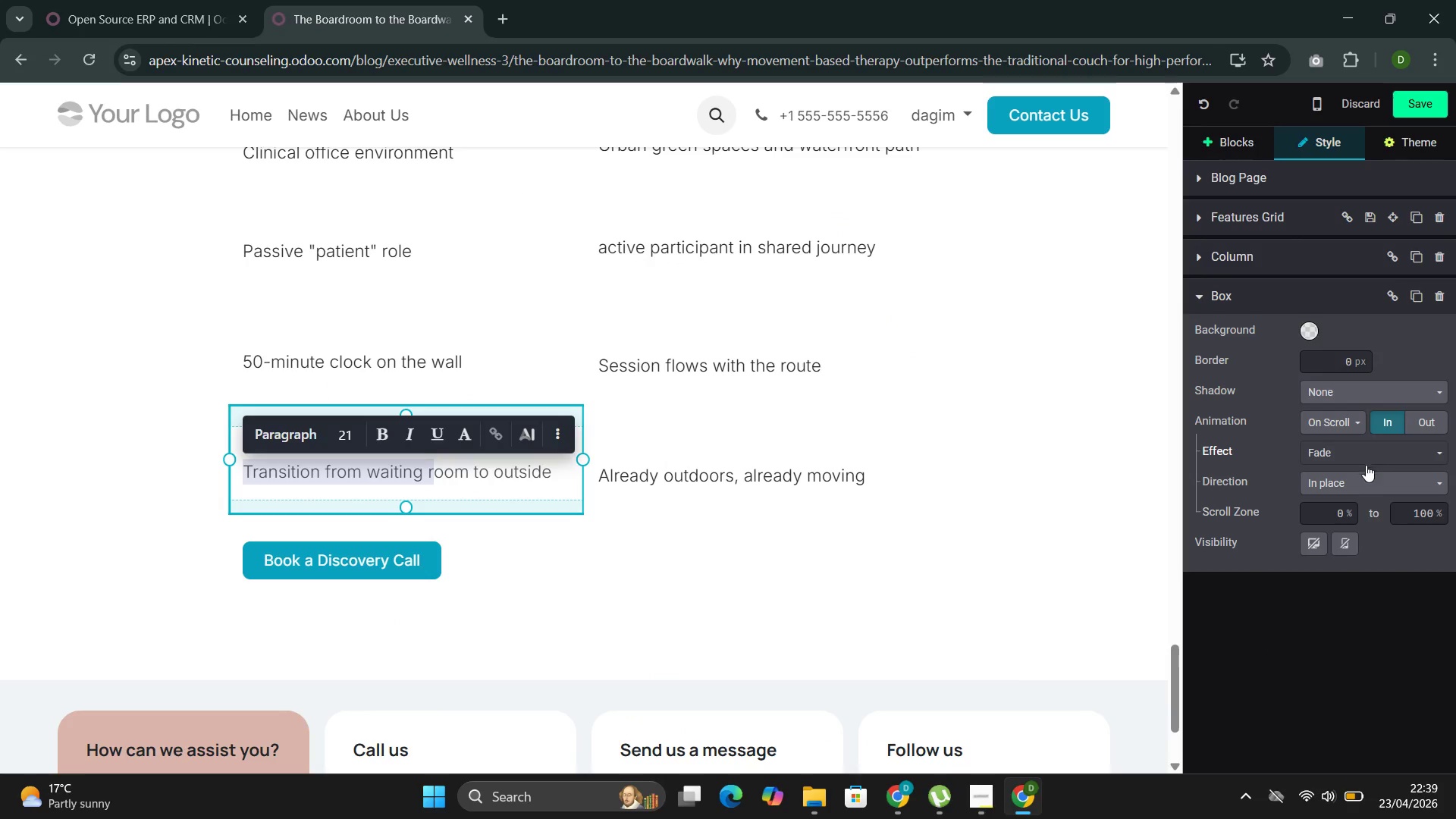 
left_click([1366, 483])
 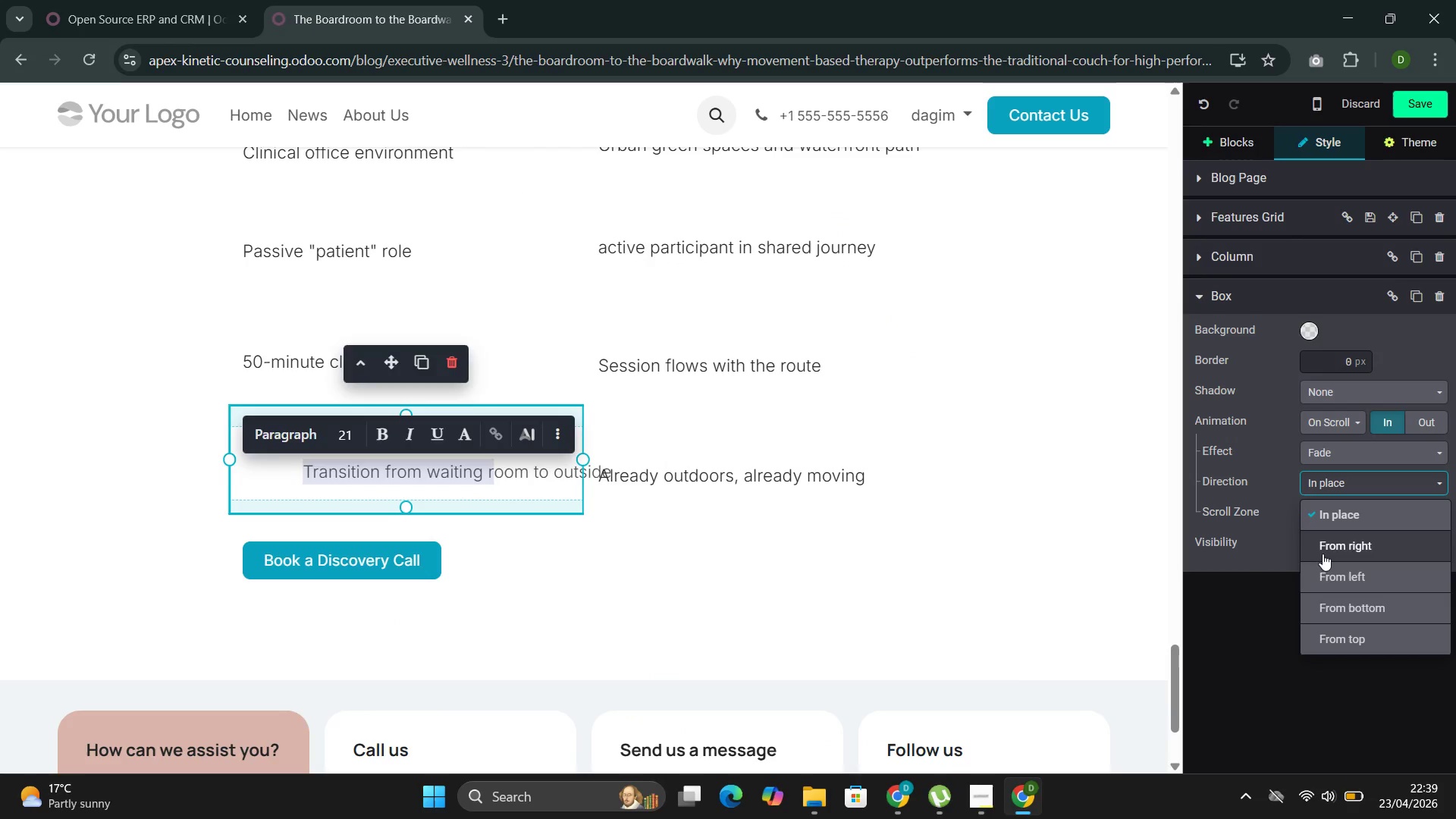 
left_click([1324, 573])
 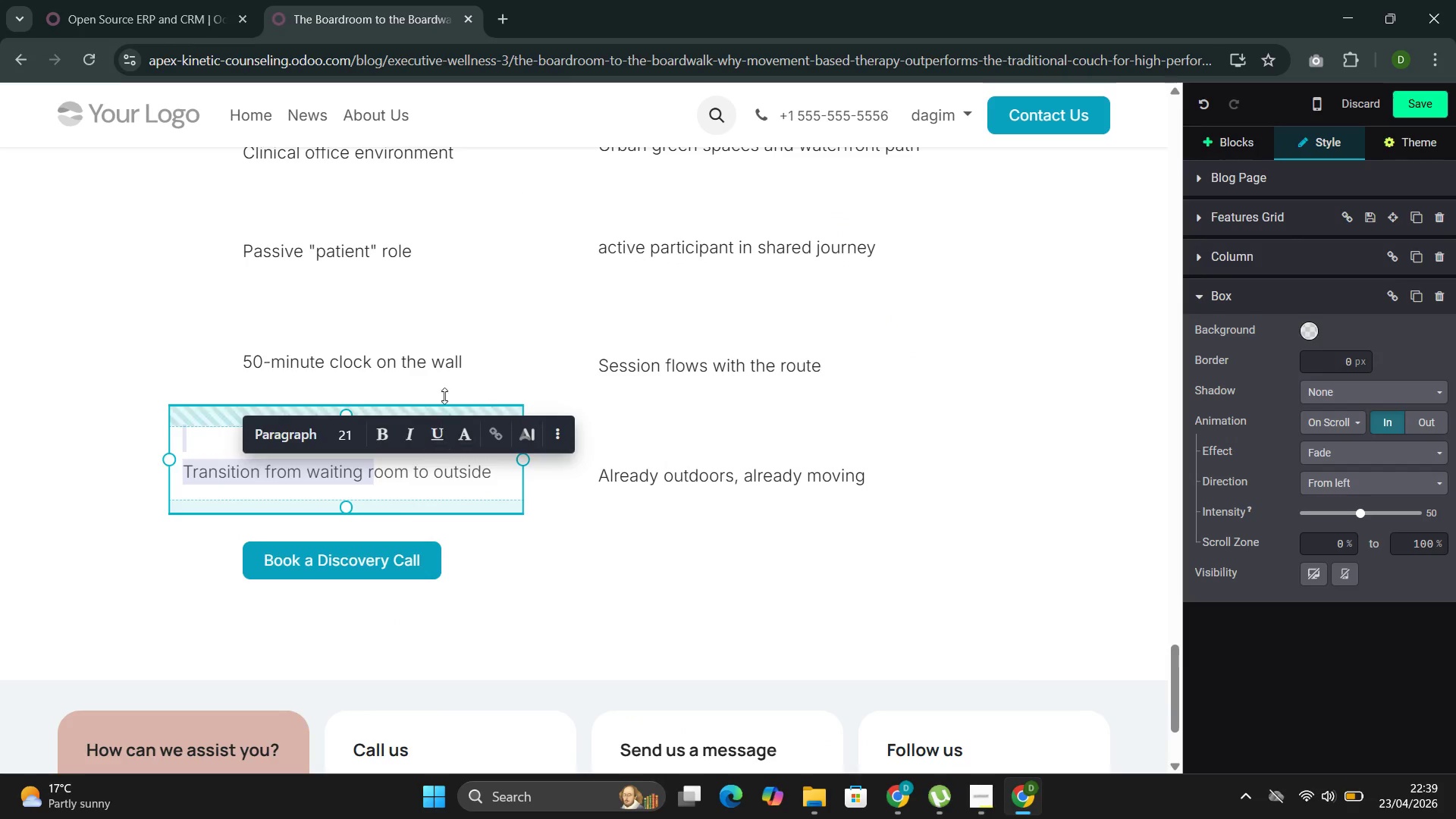 
left_click([444, 362])
 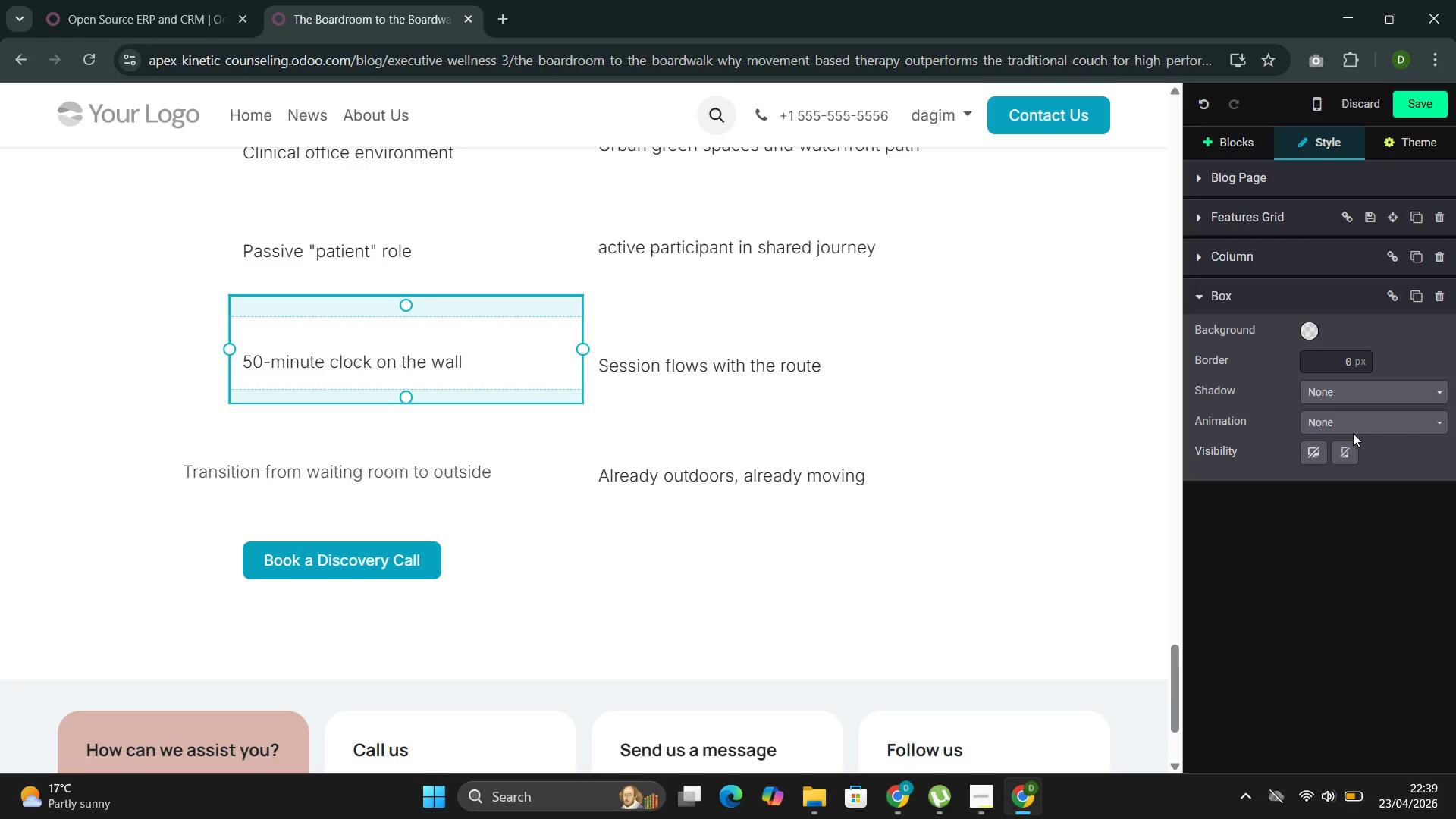 
left_click([1345, 419])
 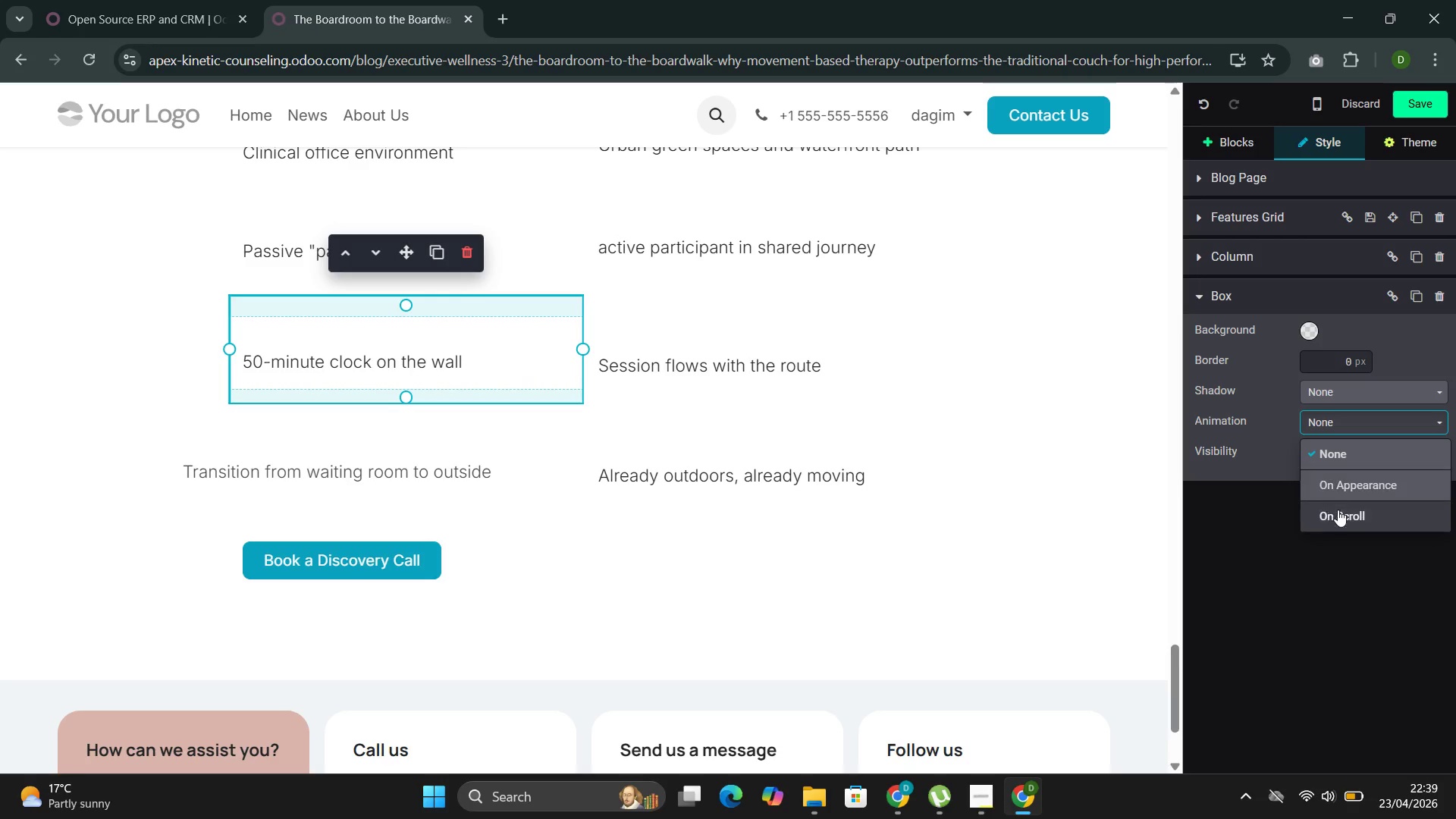 
left_click([1338, 516])
 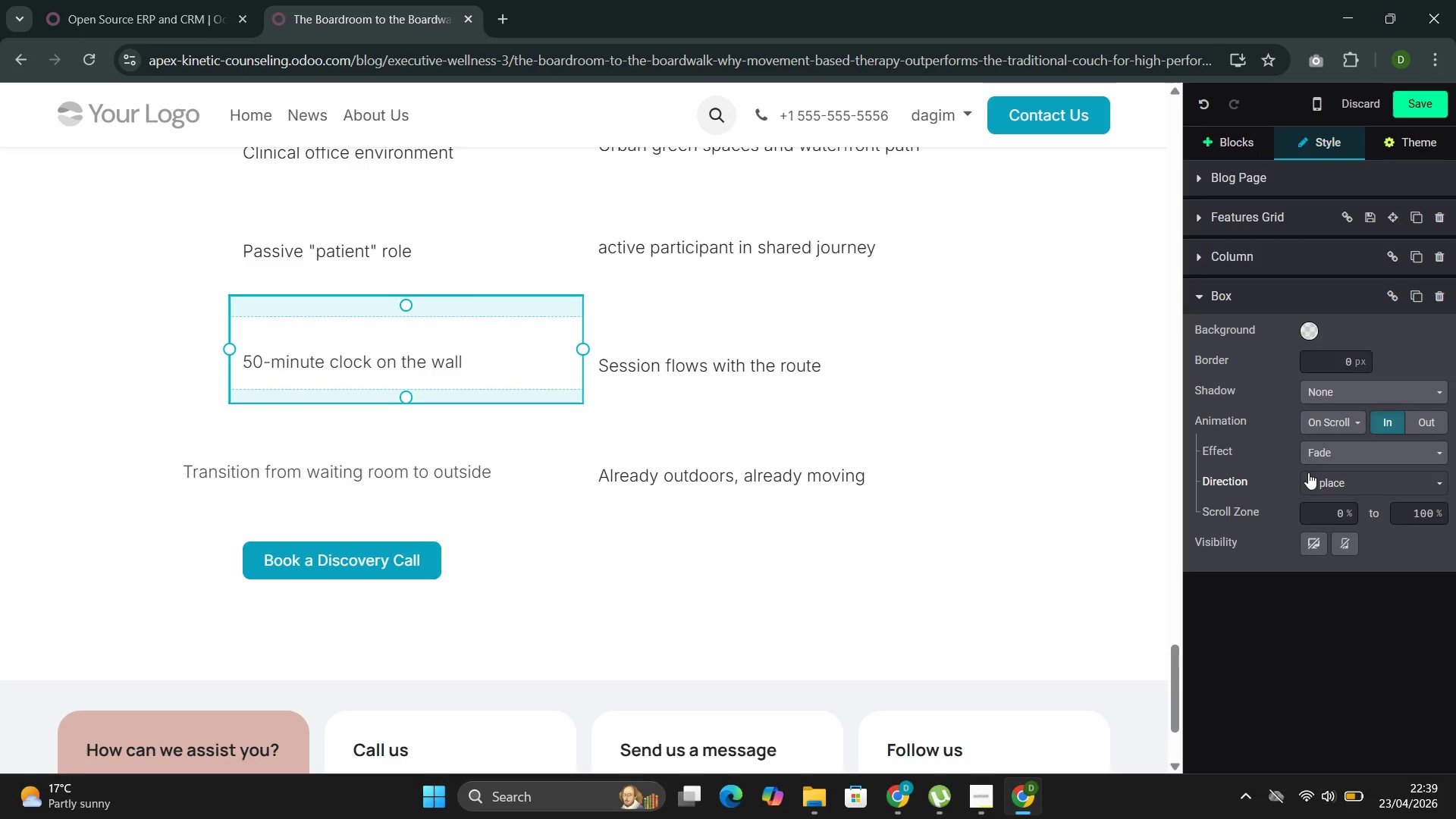 
left_click([1313, 481])
 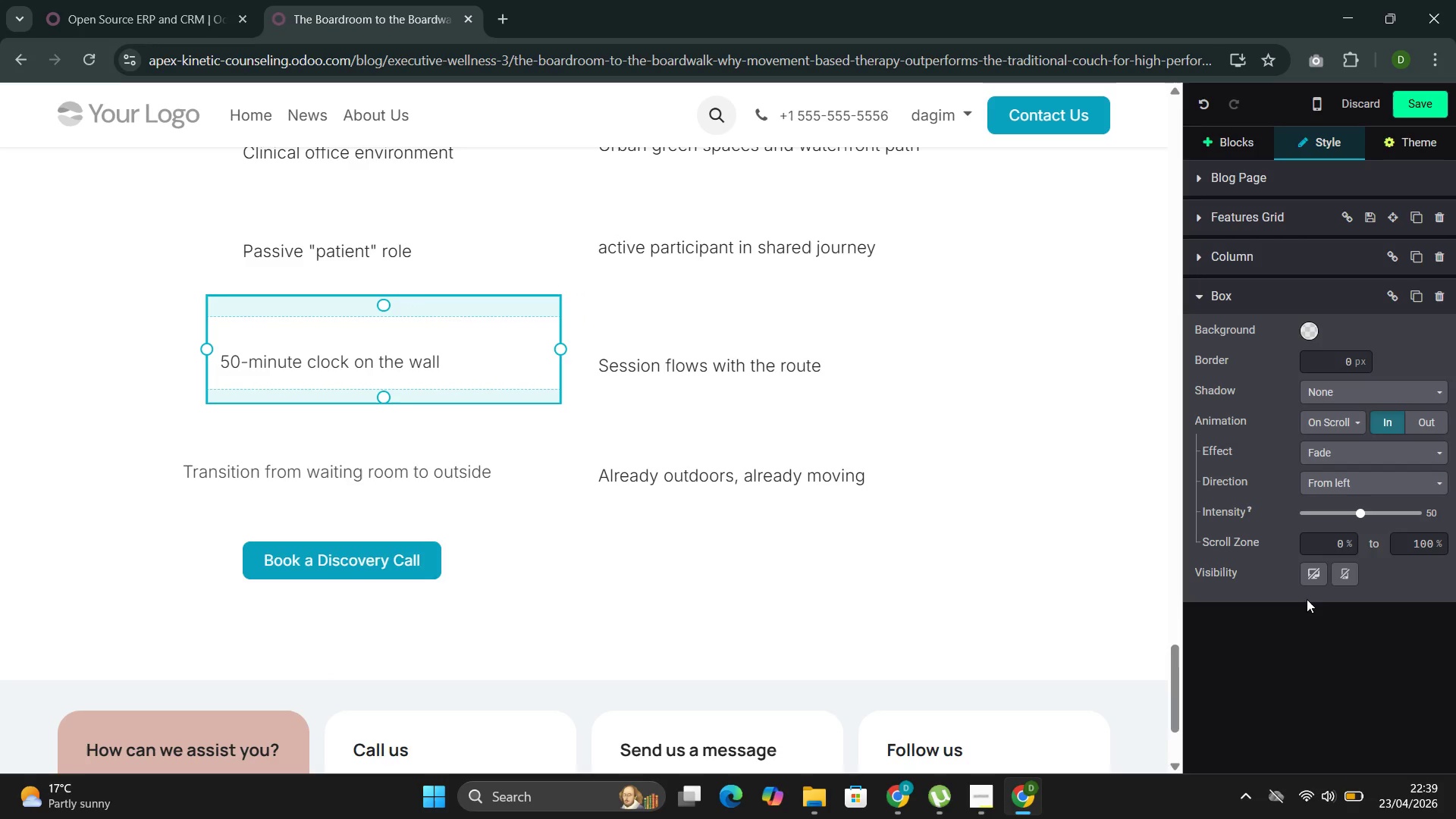 
wait(8.48)
 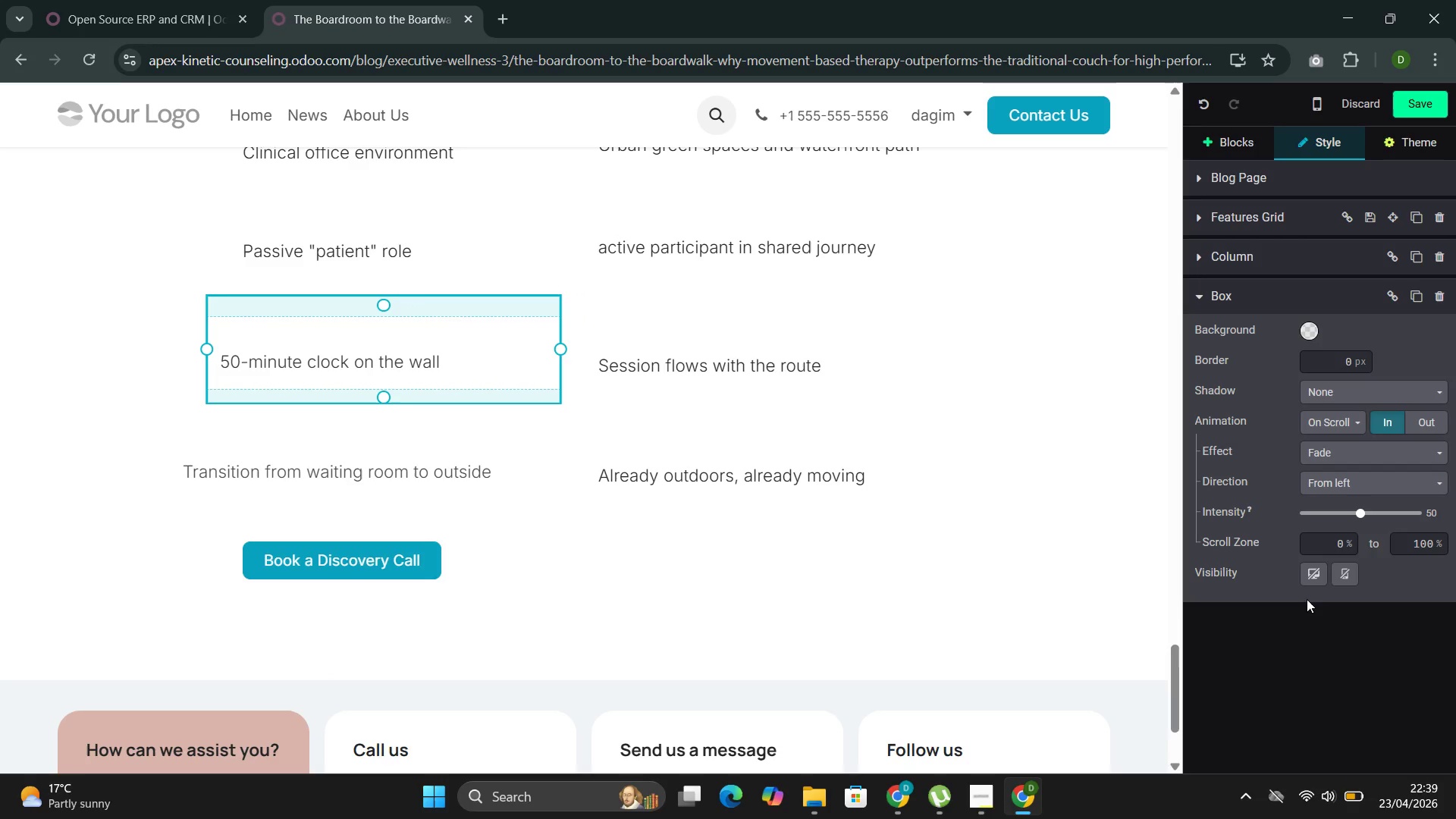 
left_click([257, 246])
 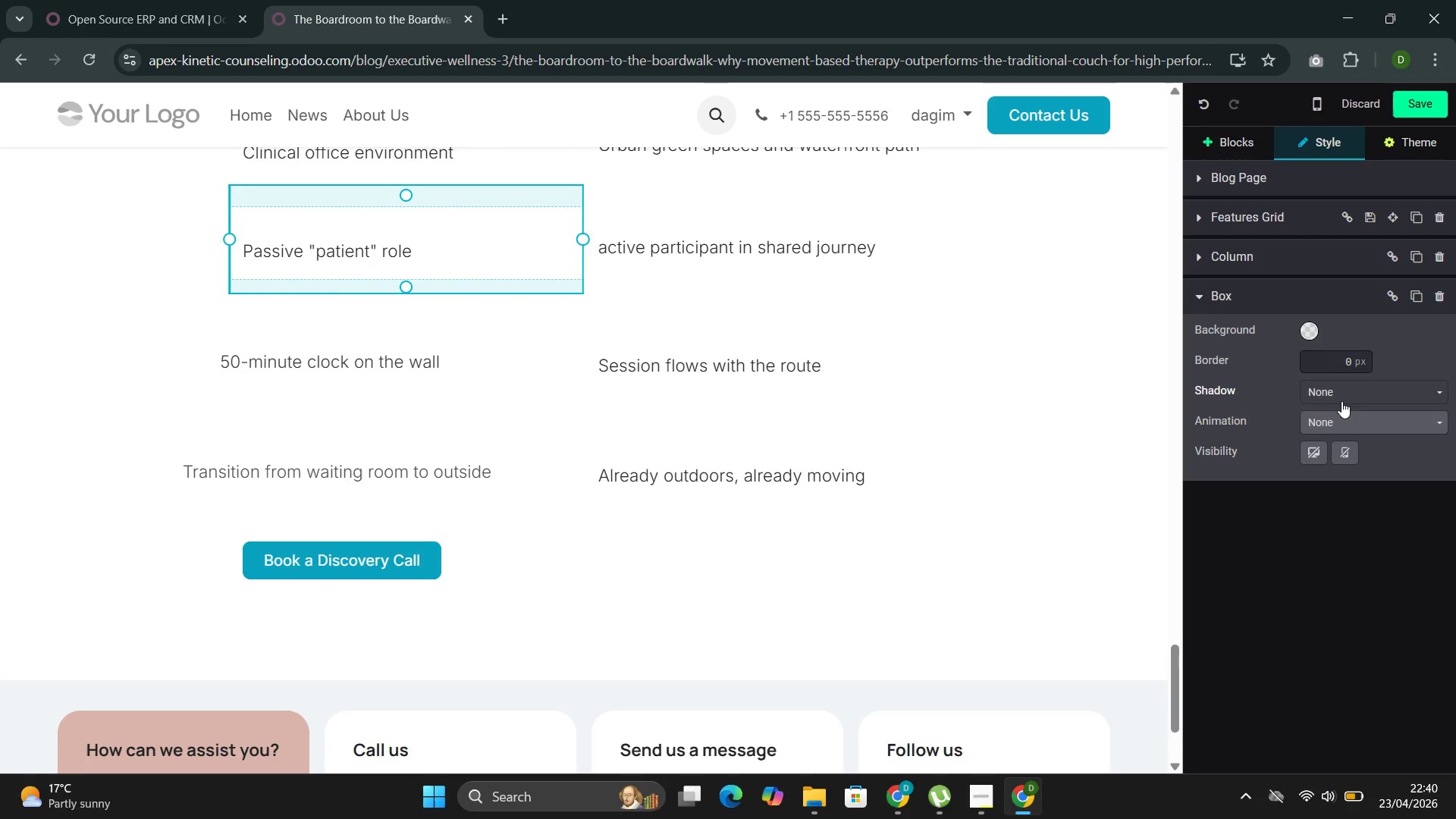 
left_click([1341, 419])
 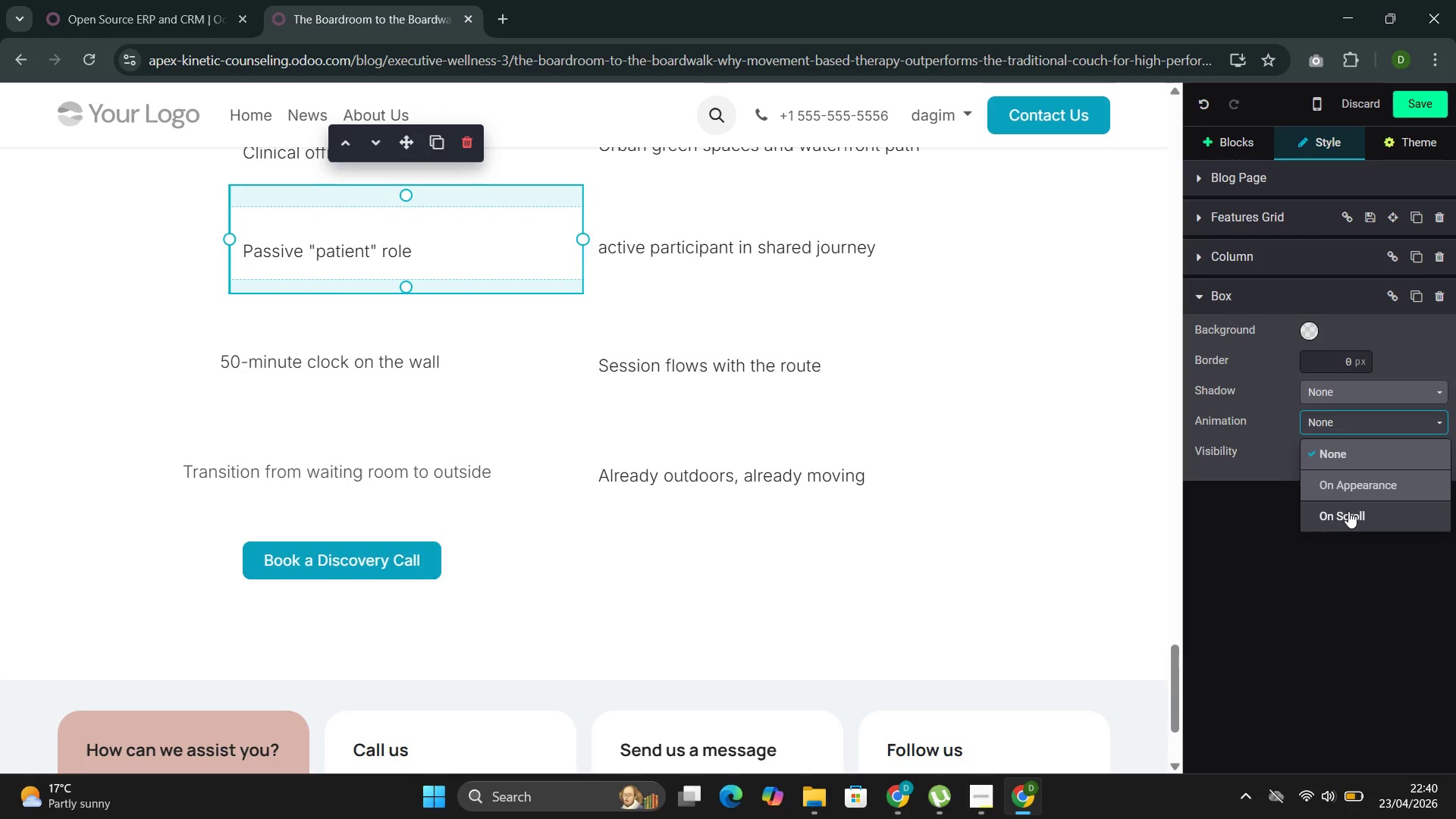 
left_click([1347, 511])
 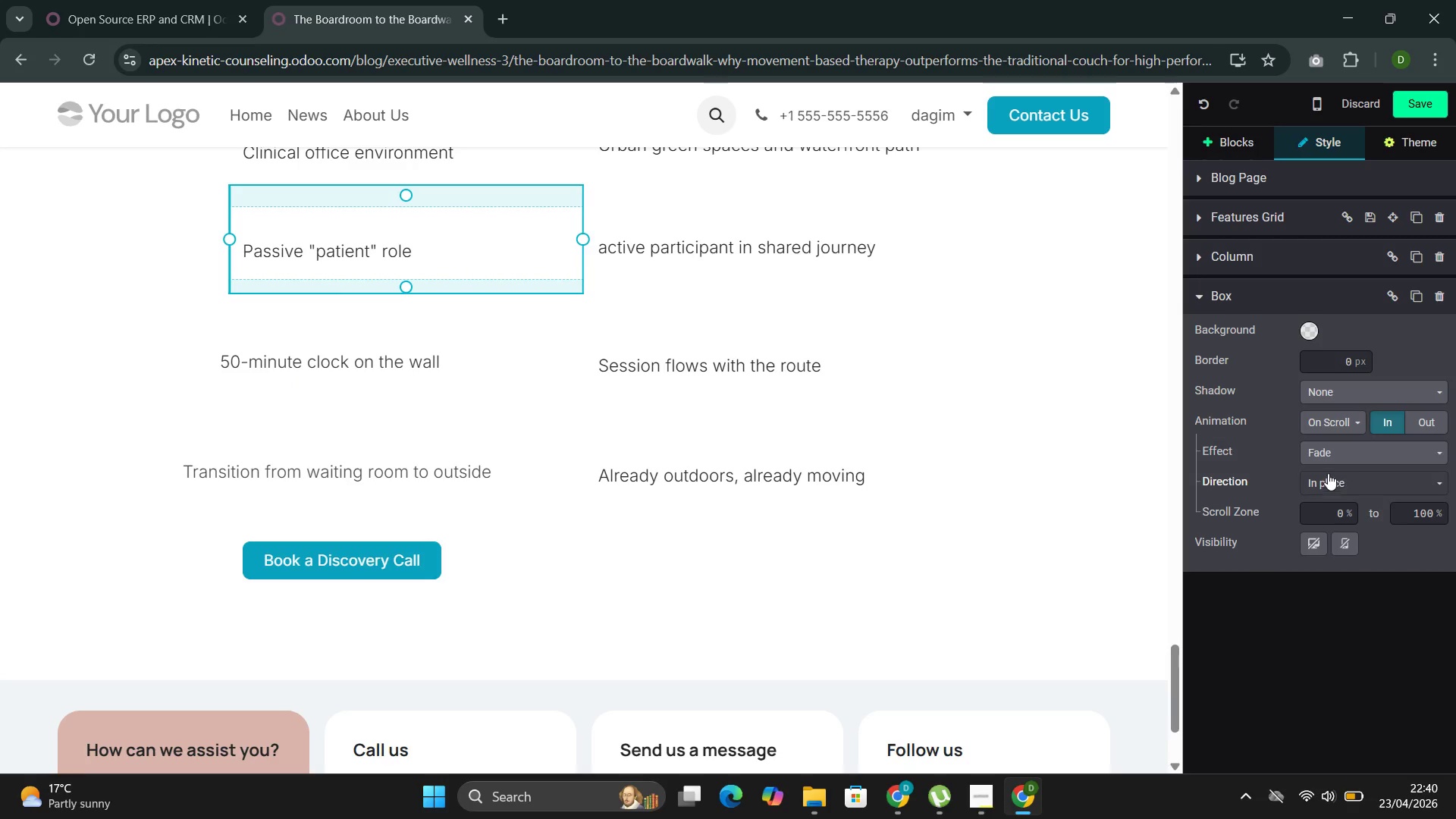 
left_click([1327, 463])
 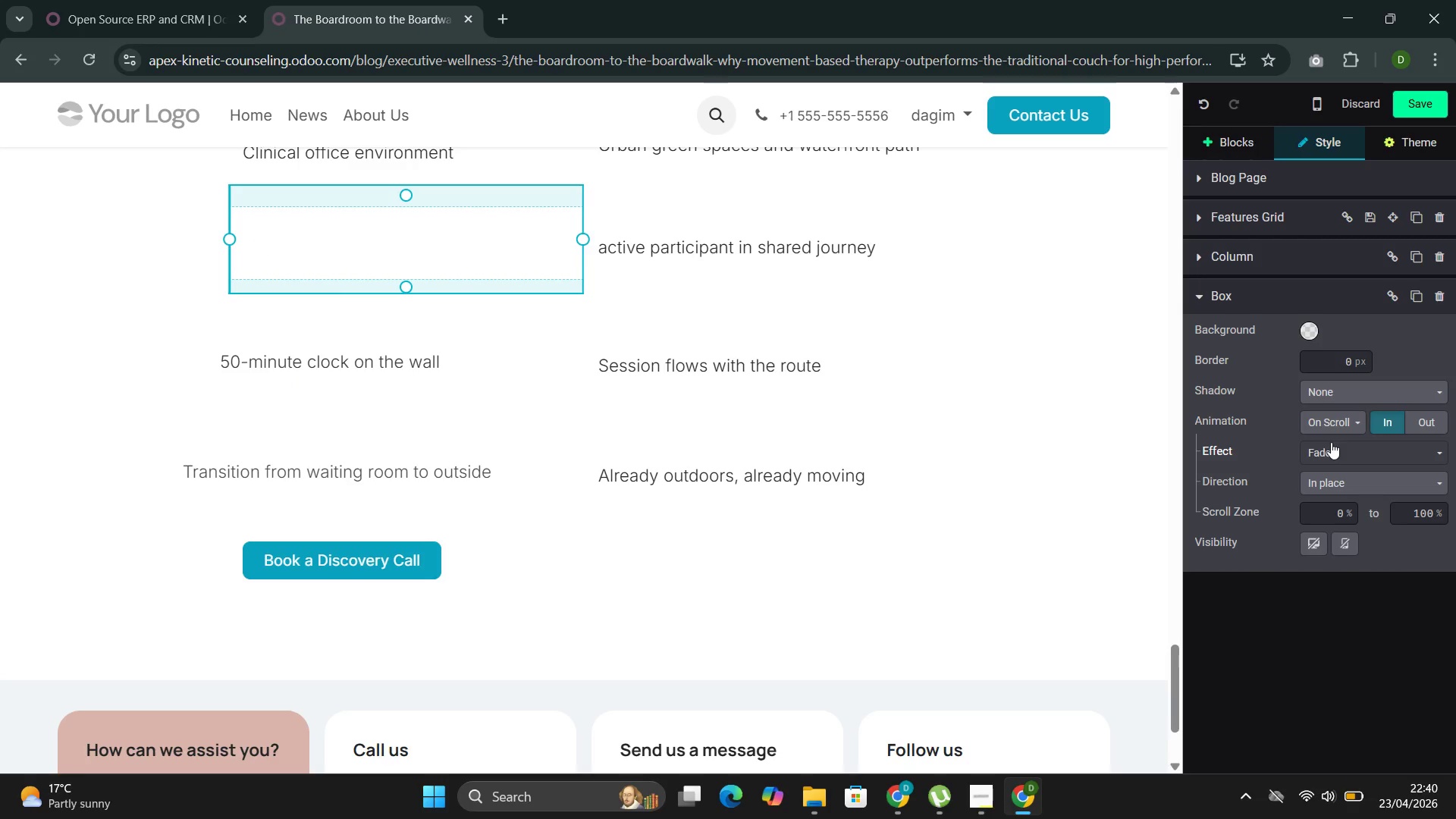 
left_click([1329, 485])
 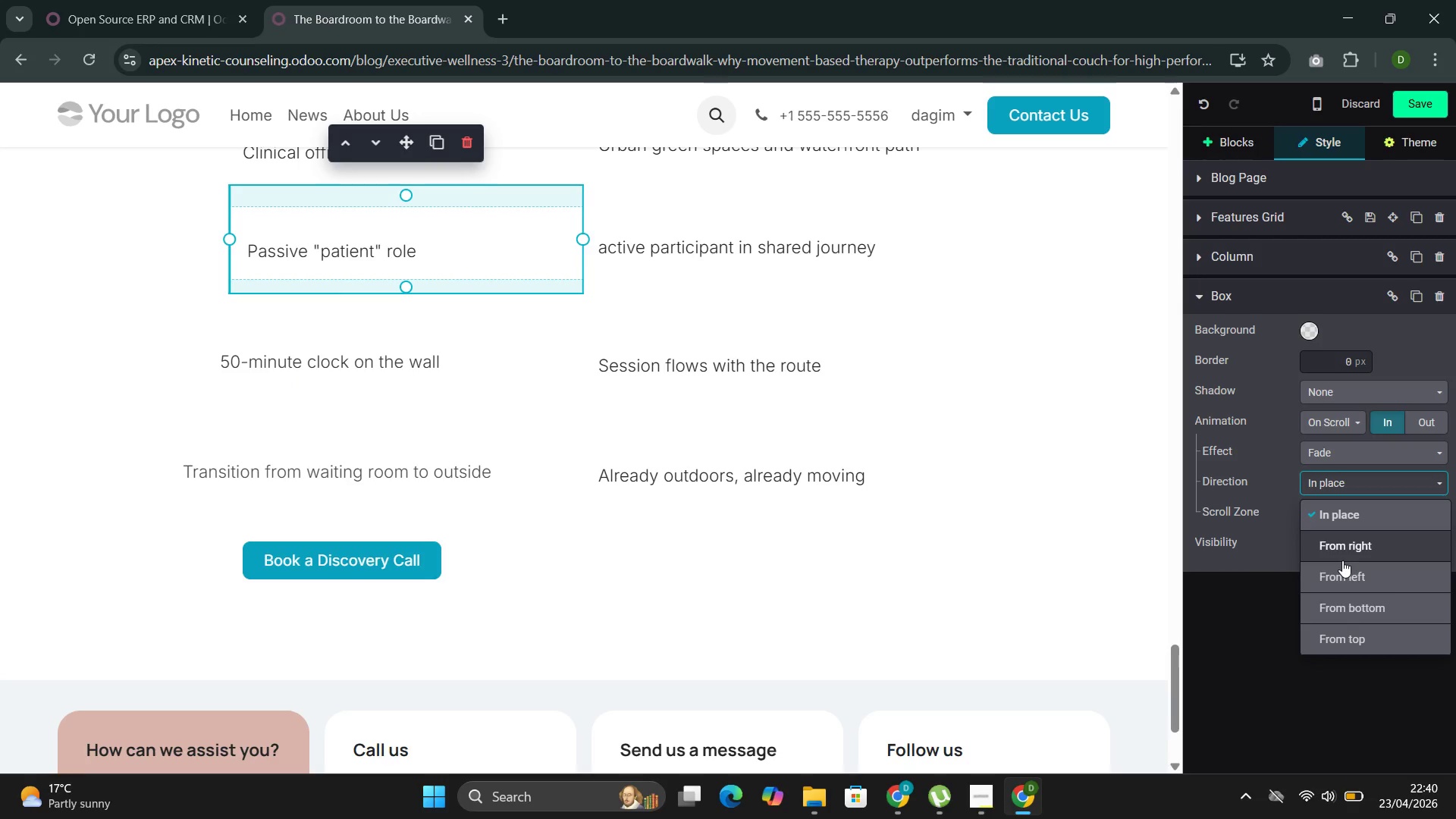 
left_click([1338, 580])
 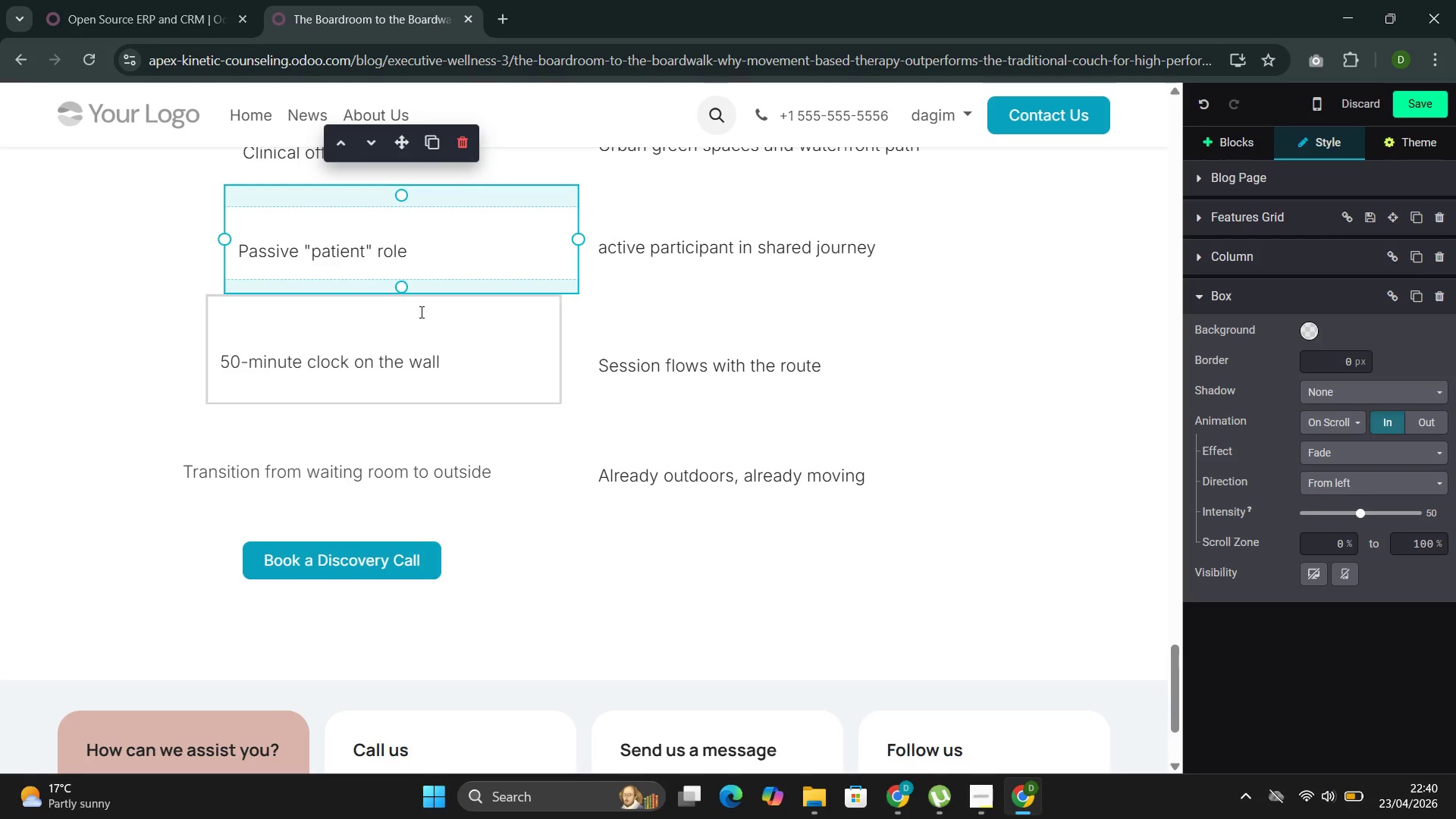 
scroll: coordinate [415, 306], scroll_direction: up, amount: 4.0
 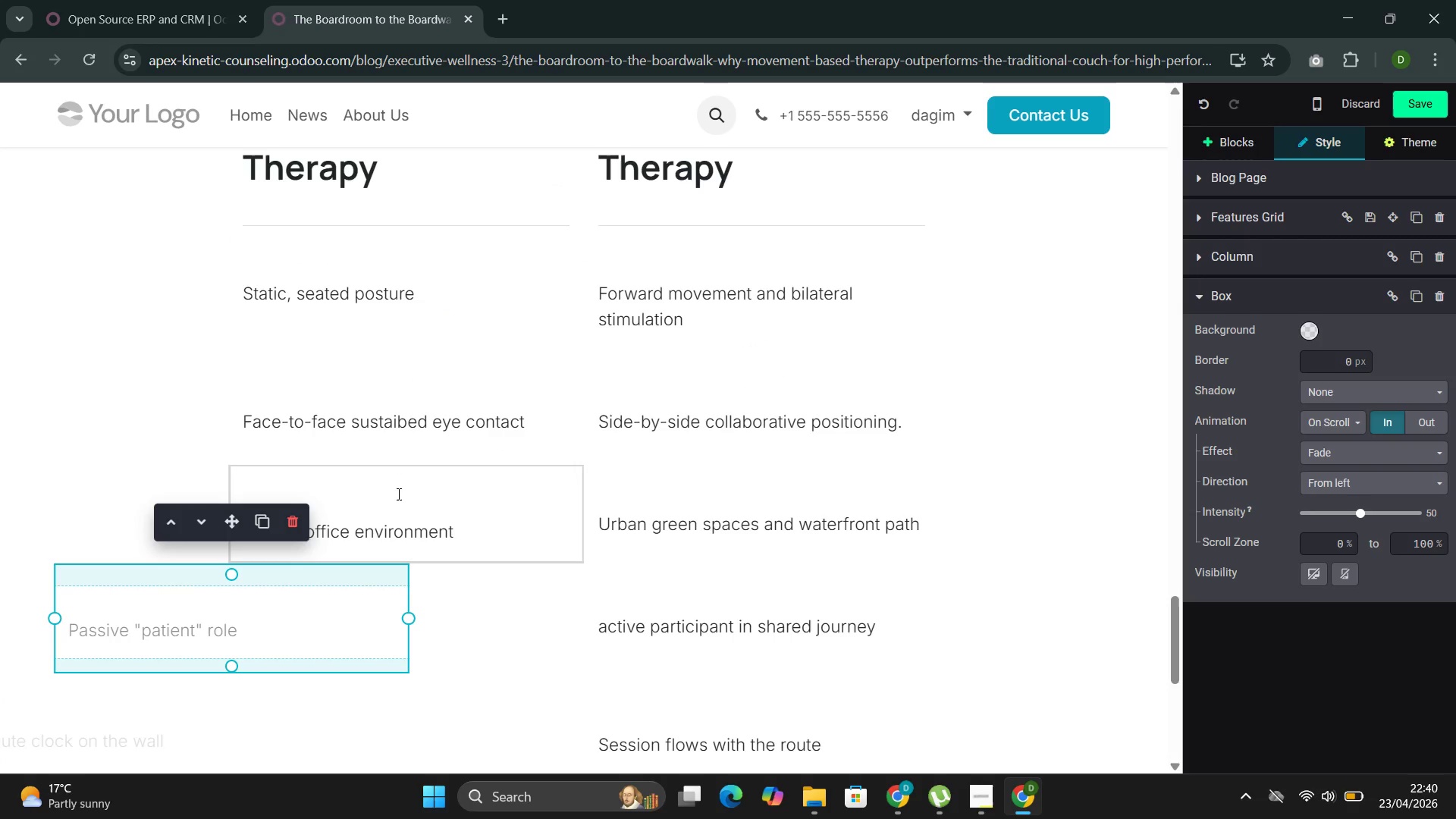 
scroll: coordinate [402, 494], scroll_direction: down, amount: 1.0
 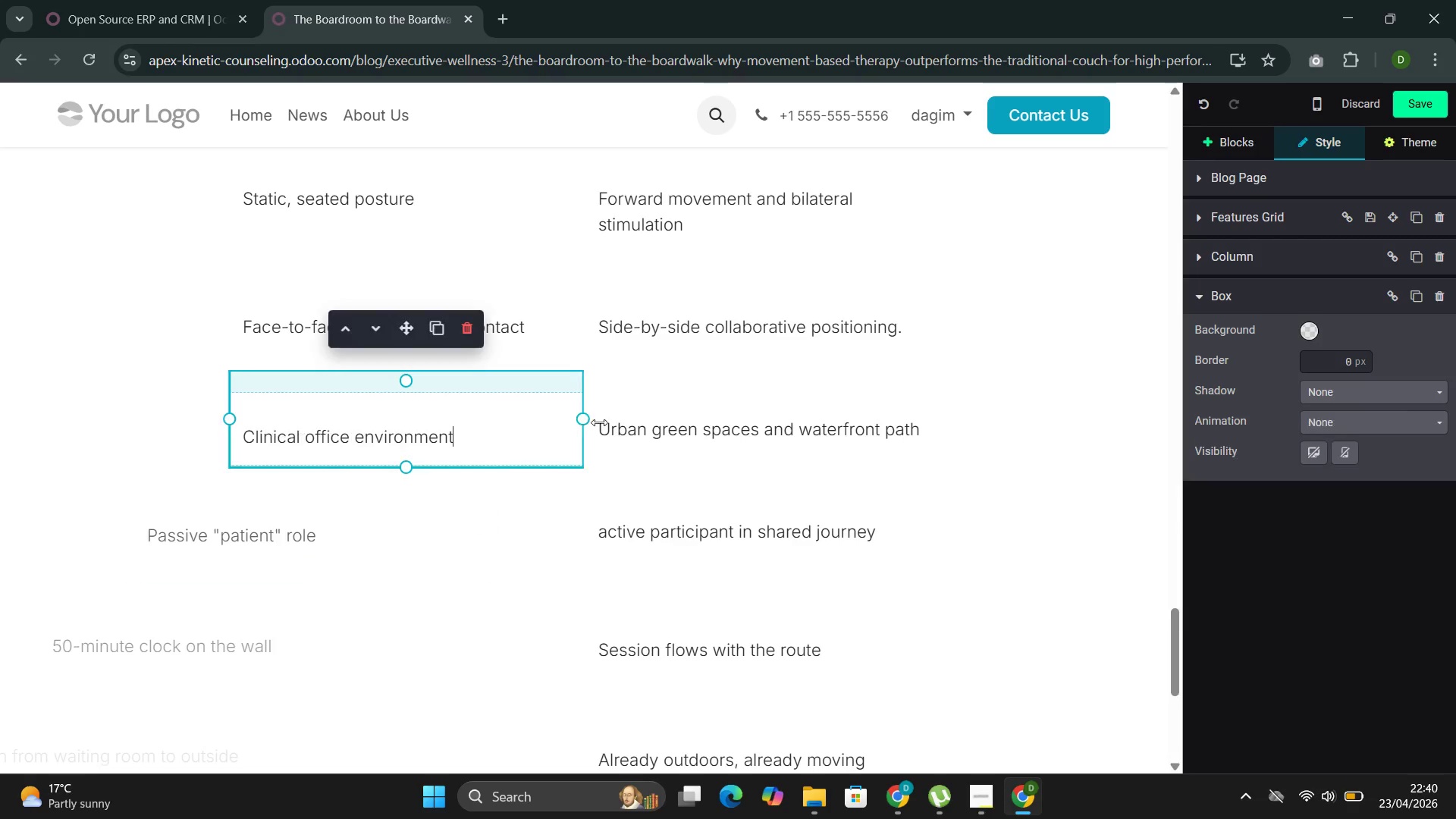 
left_click([1336, 424])
 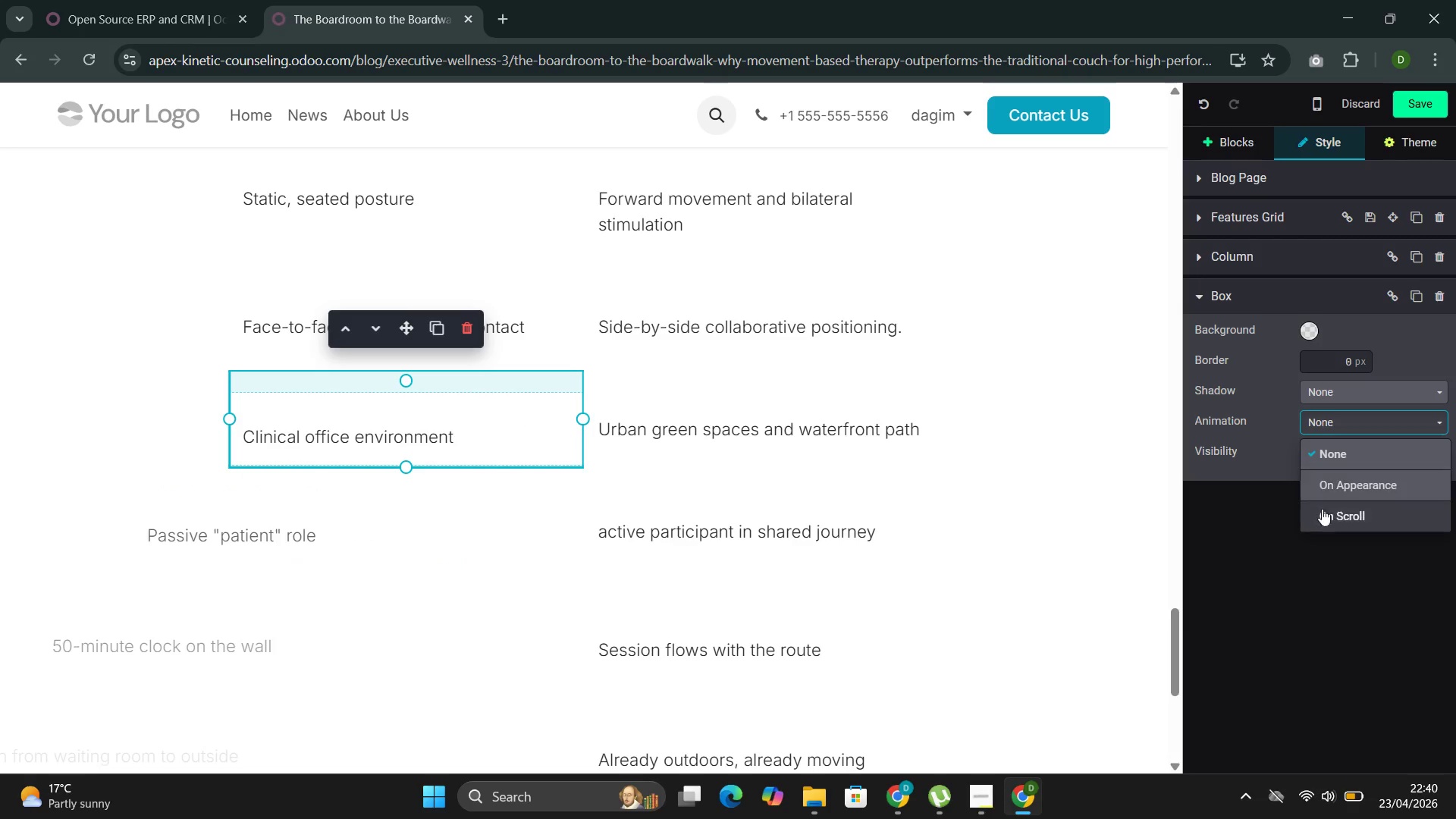 
left_click([1327, 511])
 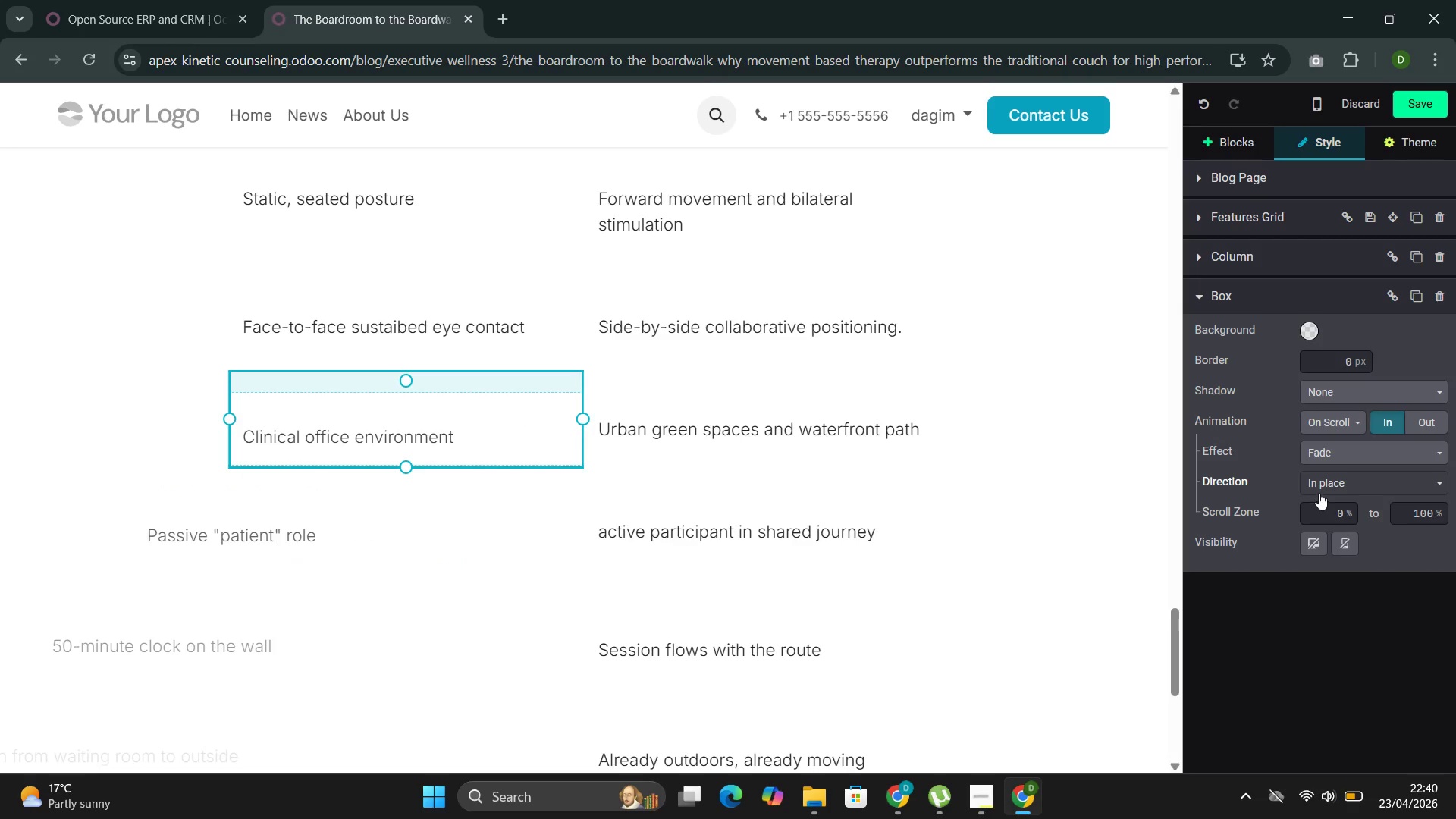 
left_click([1319, 485])
 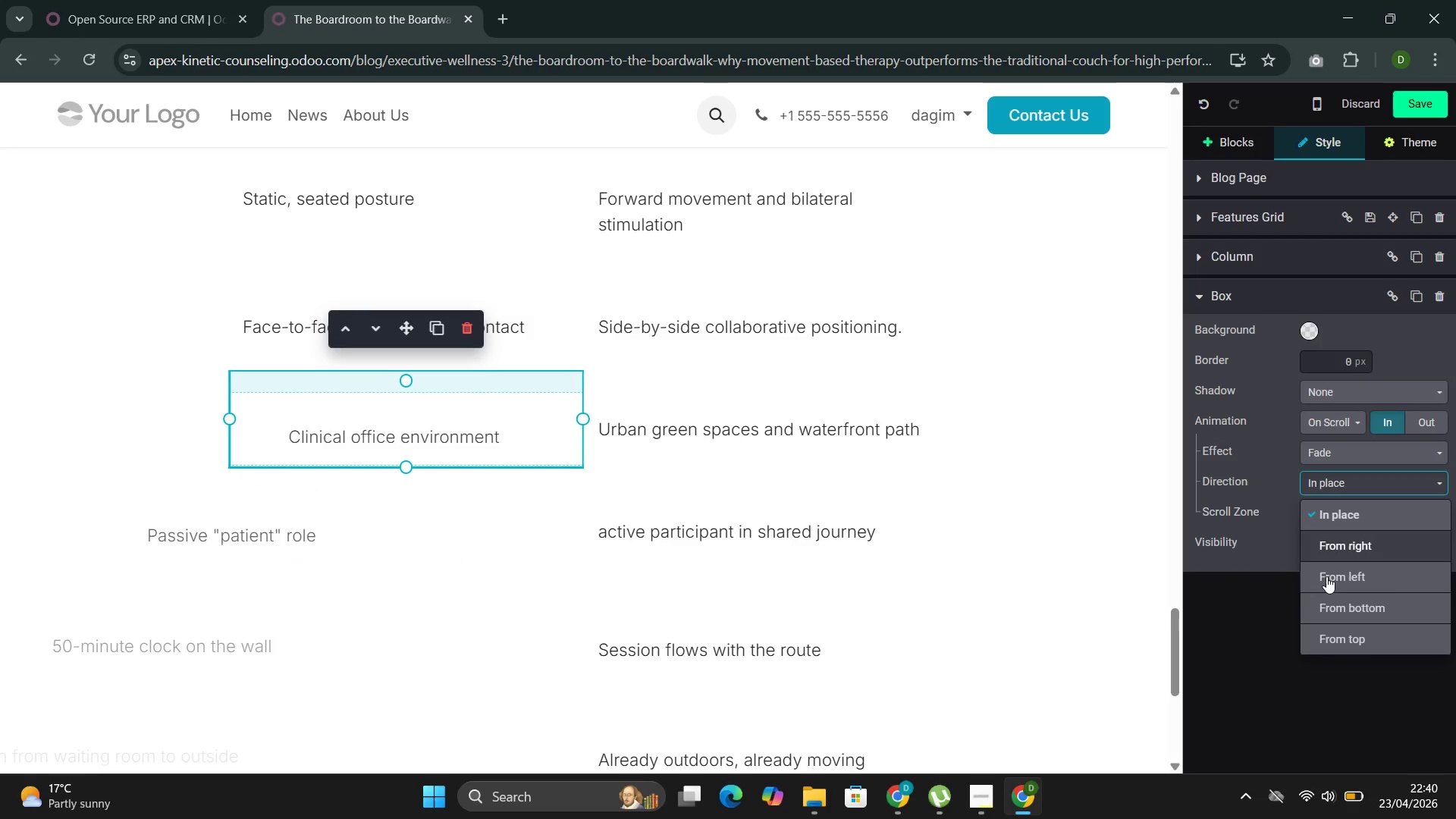 
left_click([1325, 579])
 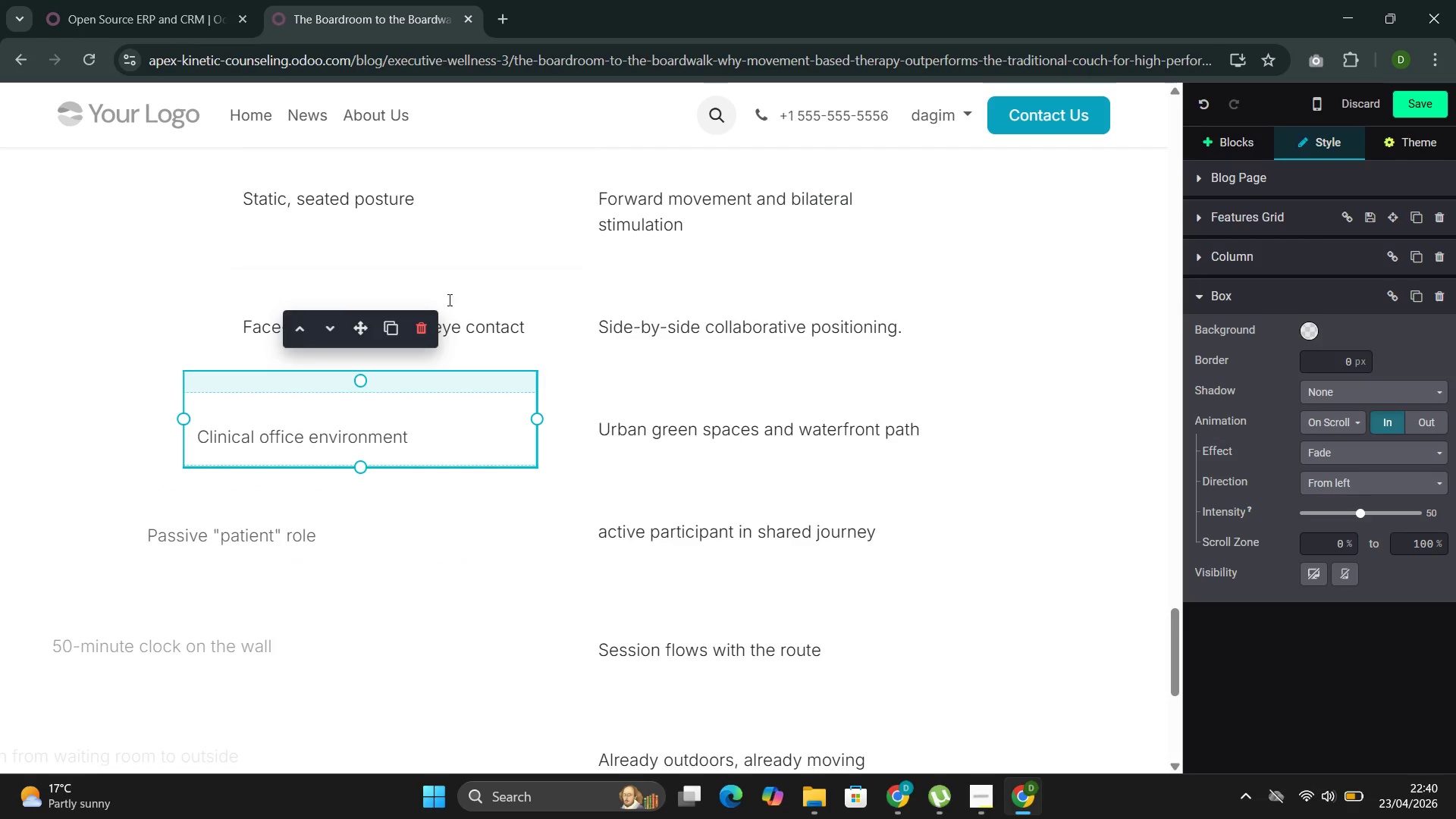 
left_click([500, 341])
 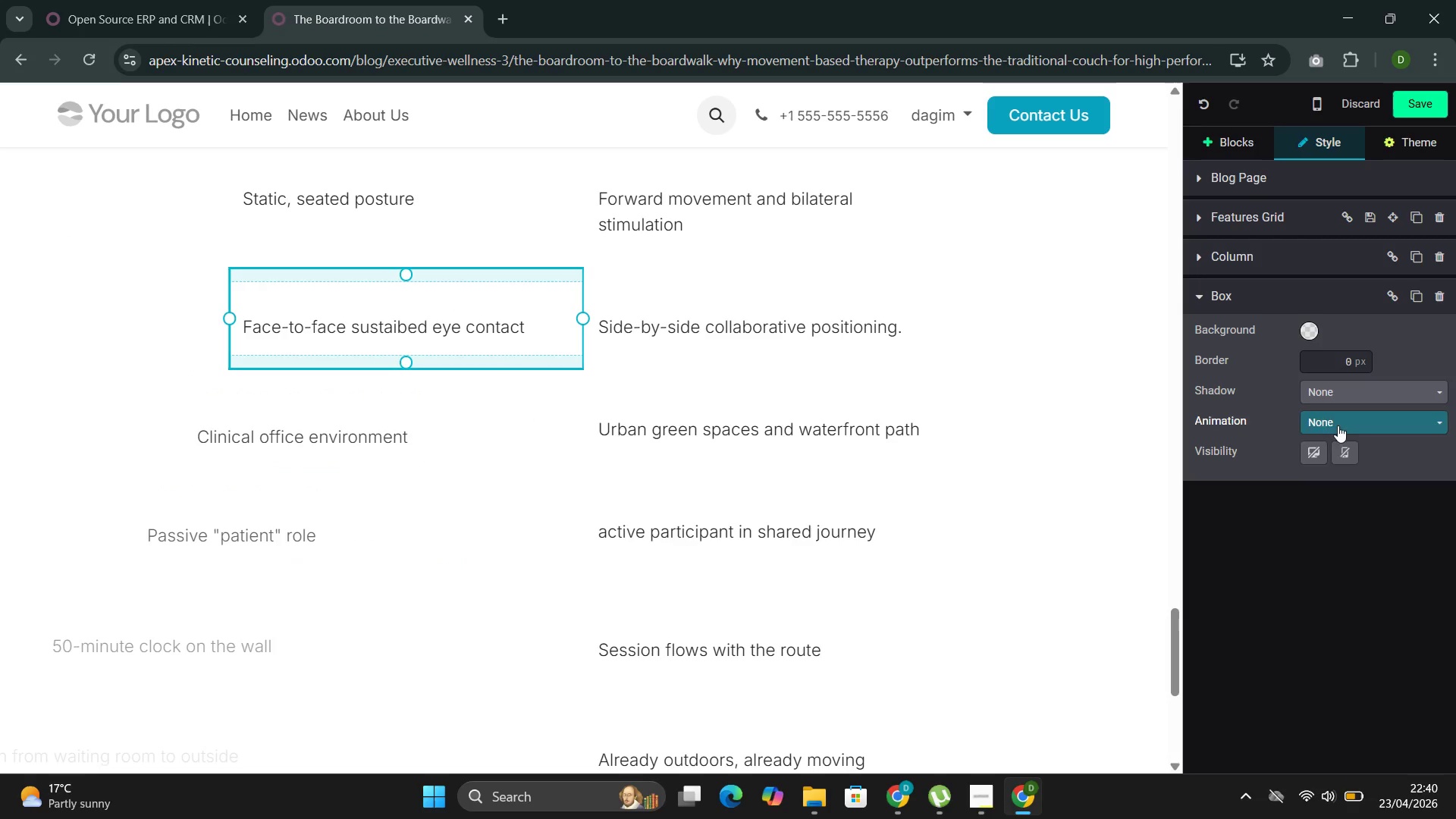 
left_click([1350, 519])
 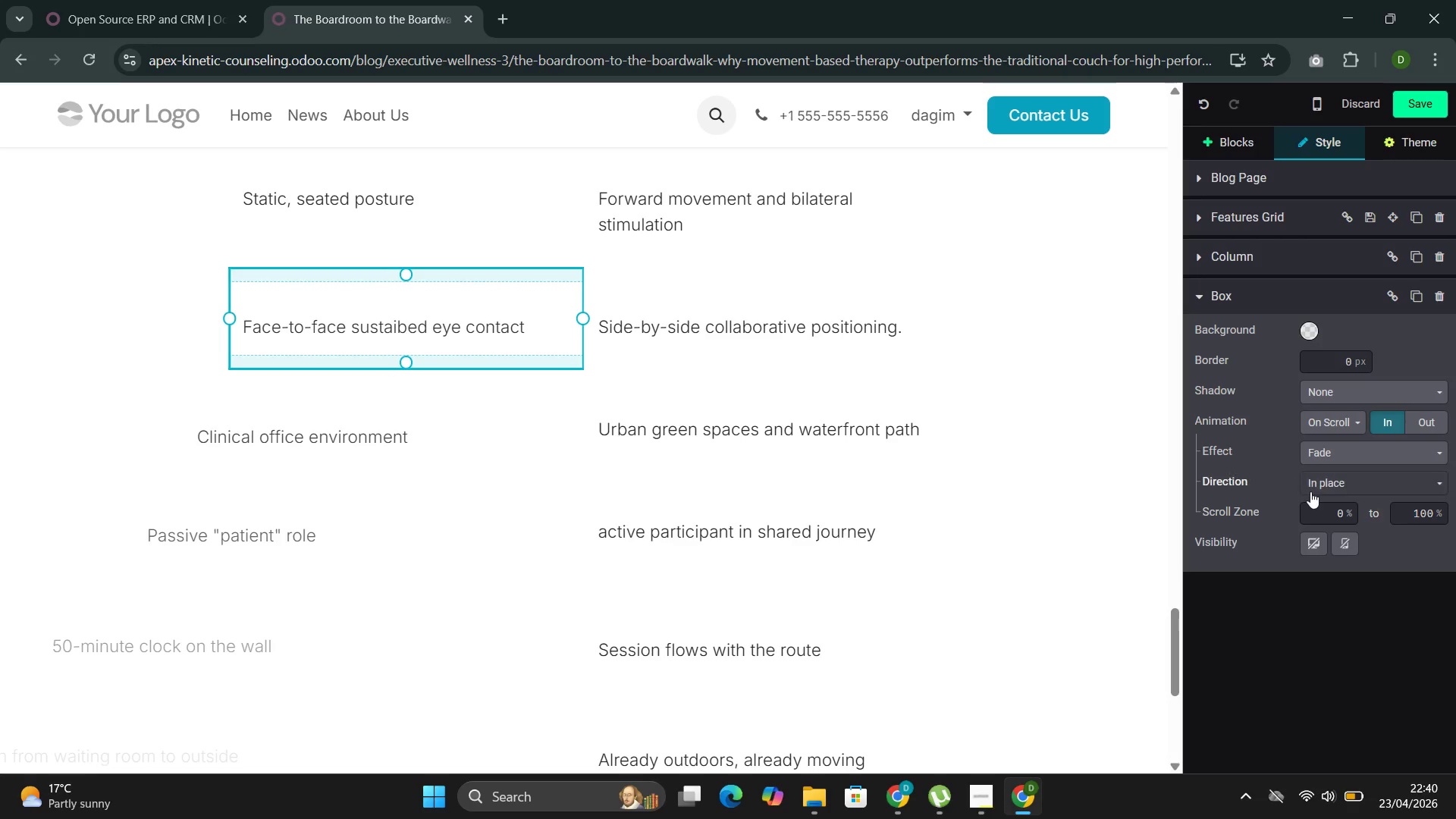 
left_click([1310, 483])
 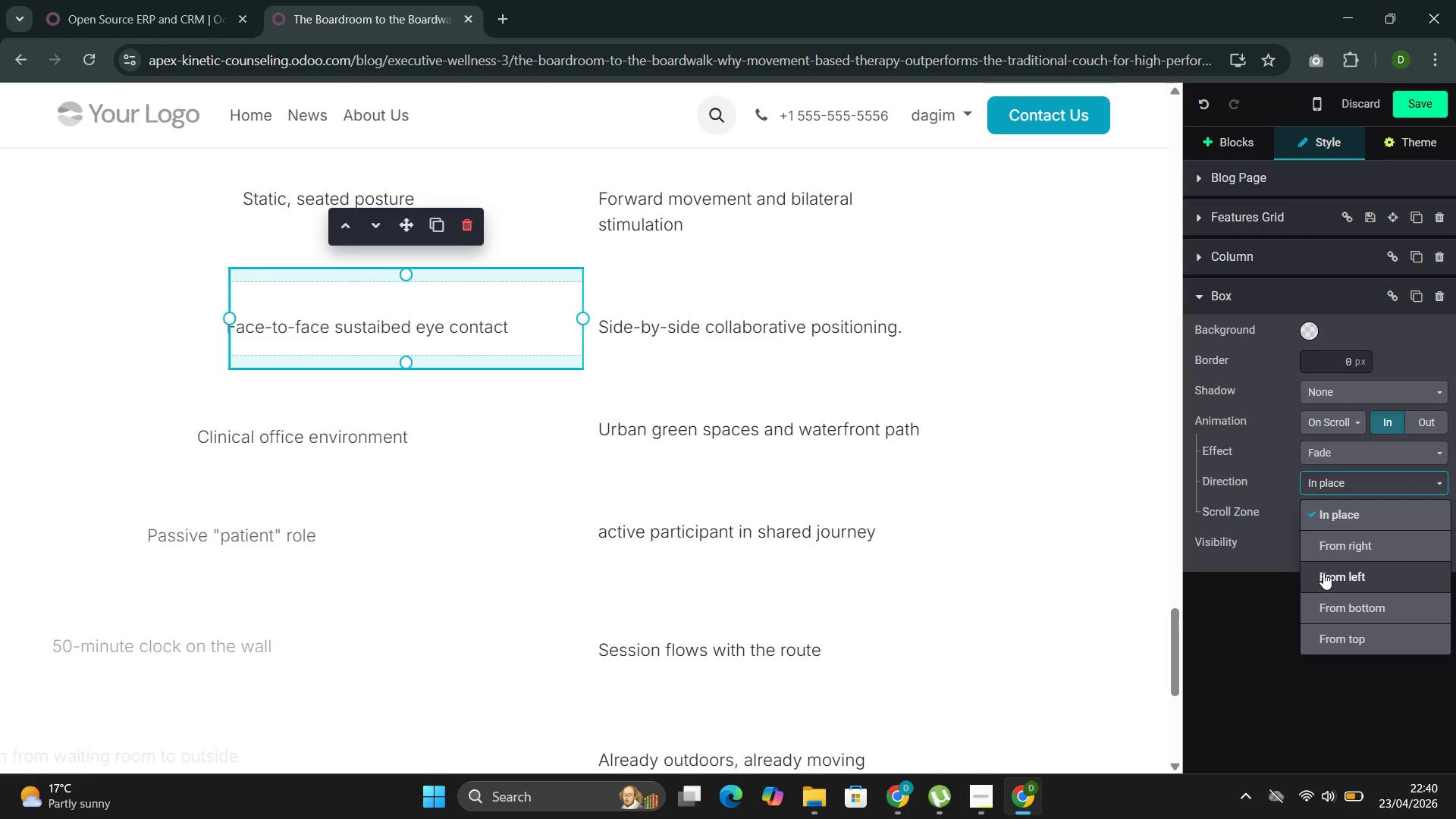 
scroll: coordinate [950, 459], scroll_direction: up, amount: 3.0
 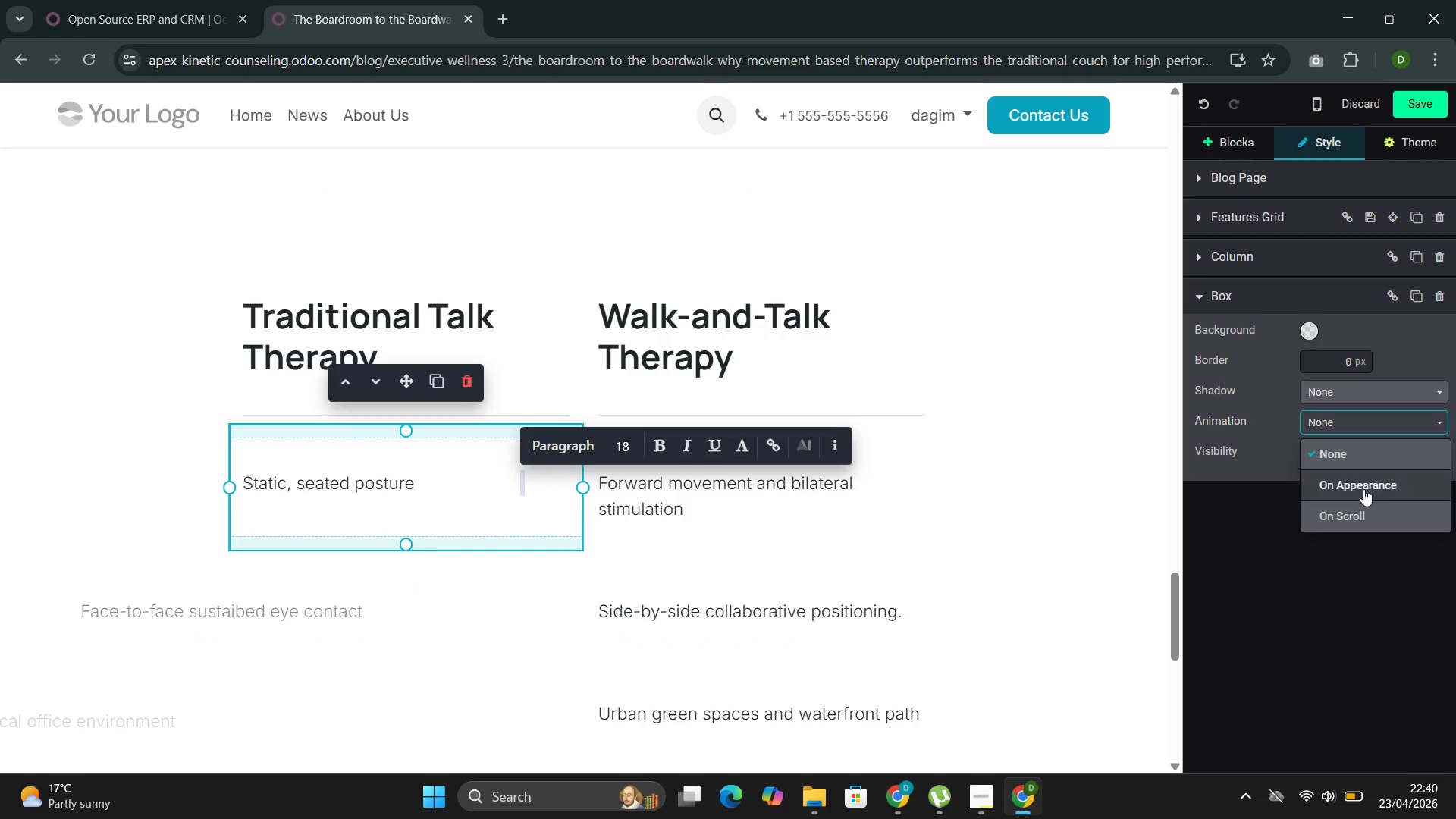 
scroll: coordinate [1326, 470], scroll_direction: down, amount: 1.0
 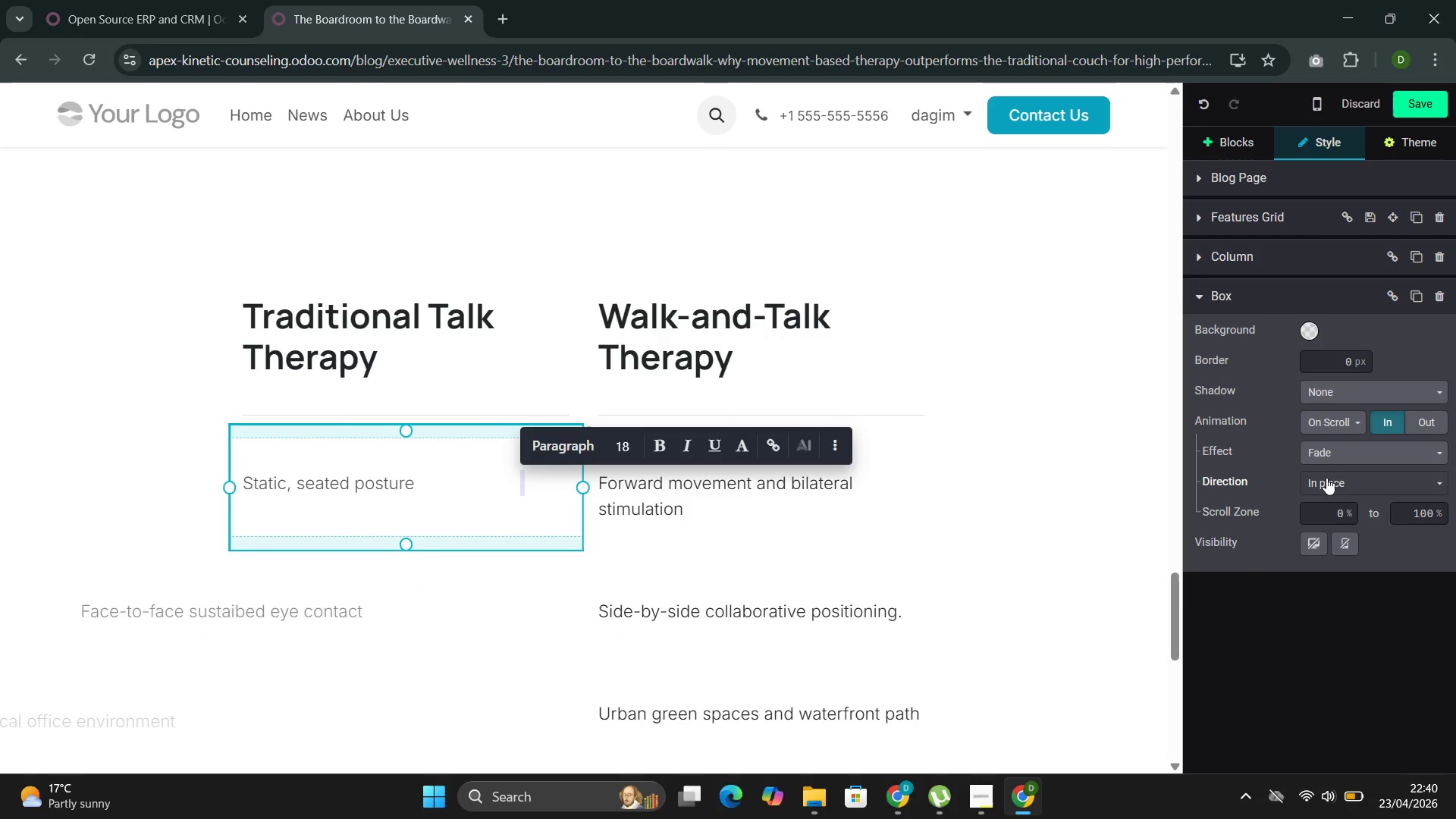 
left_click([1326, 480])
 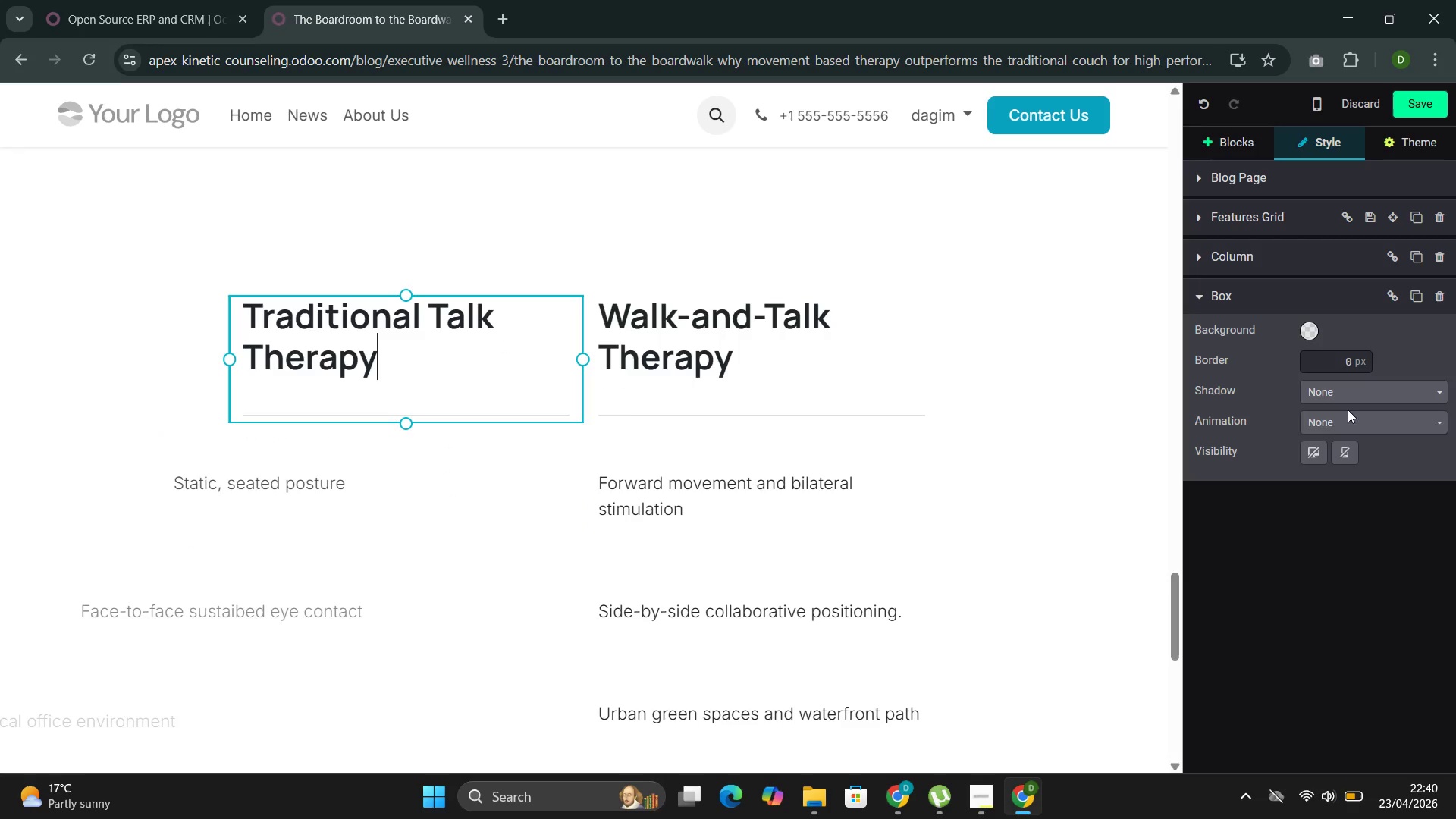 
wait(5.02)
 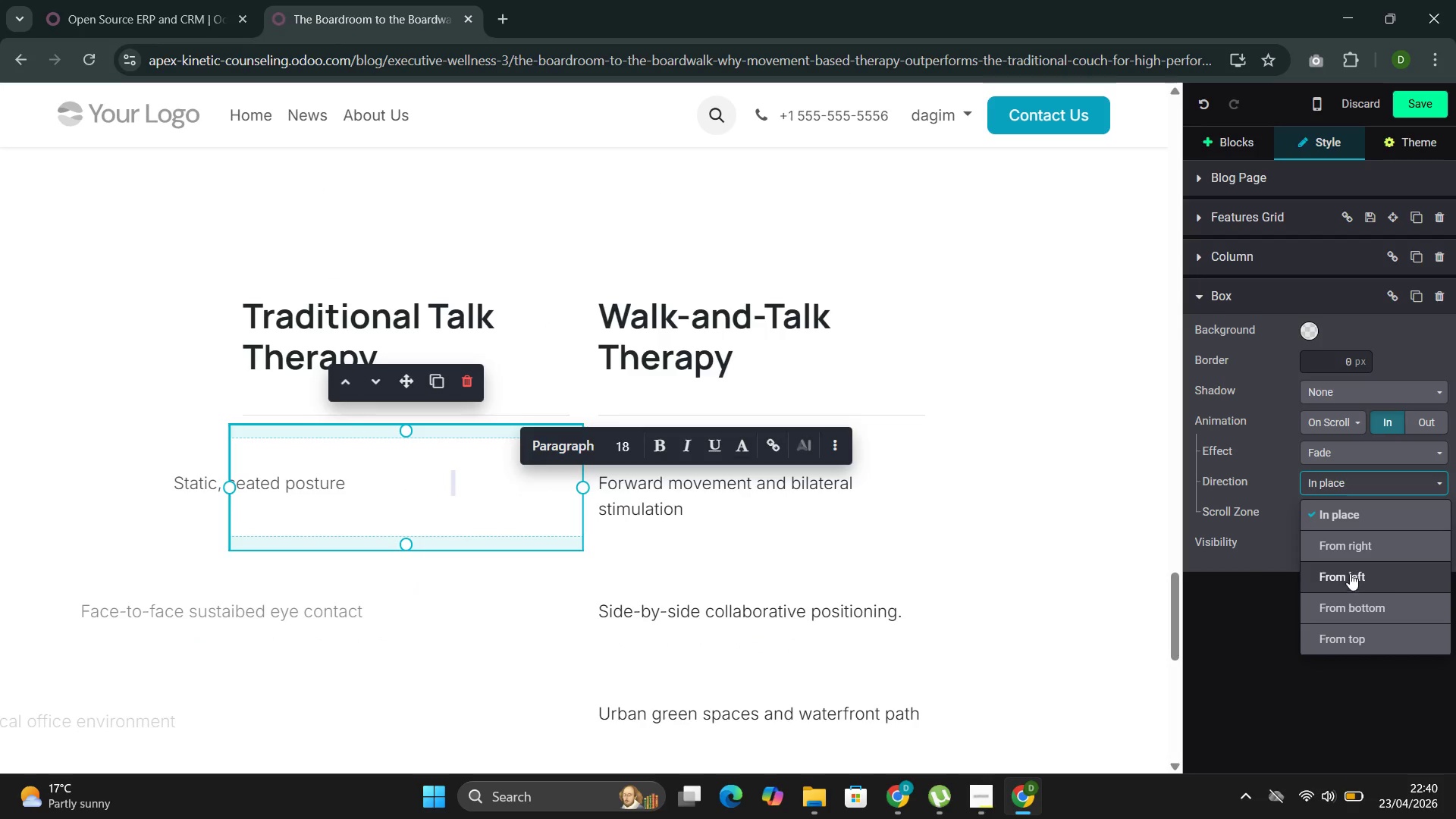 
left_click([1354, 513])
 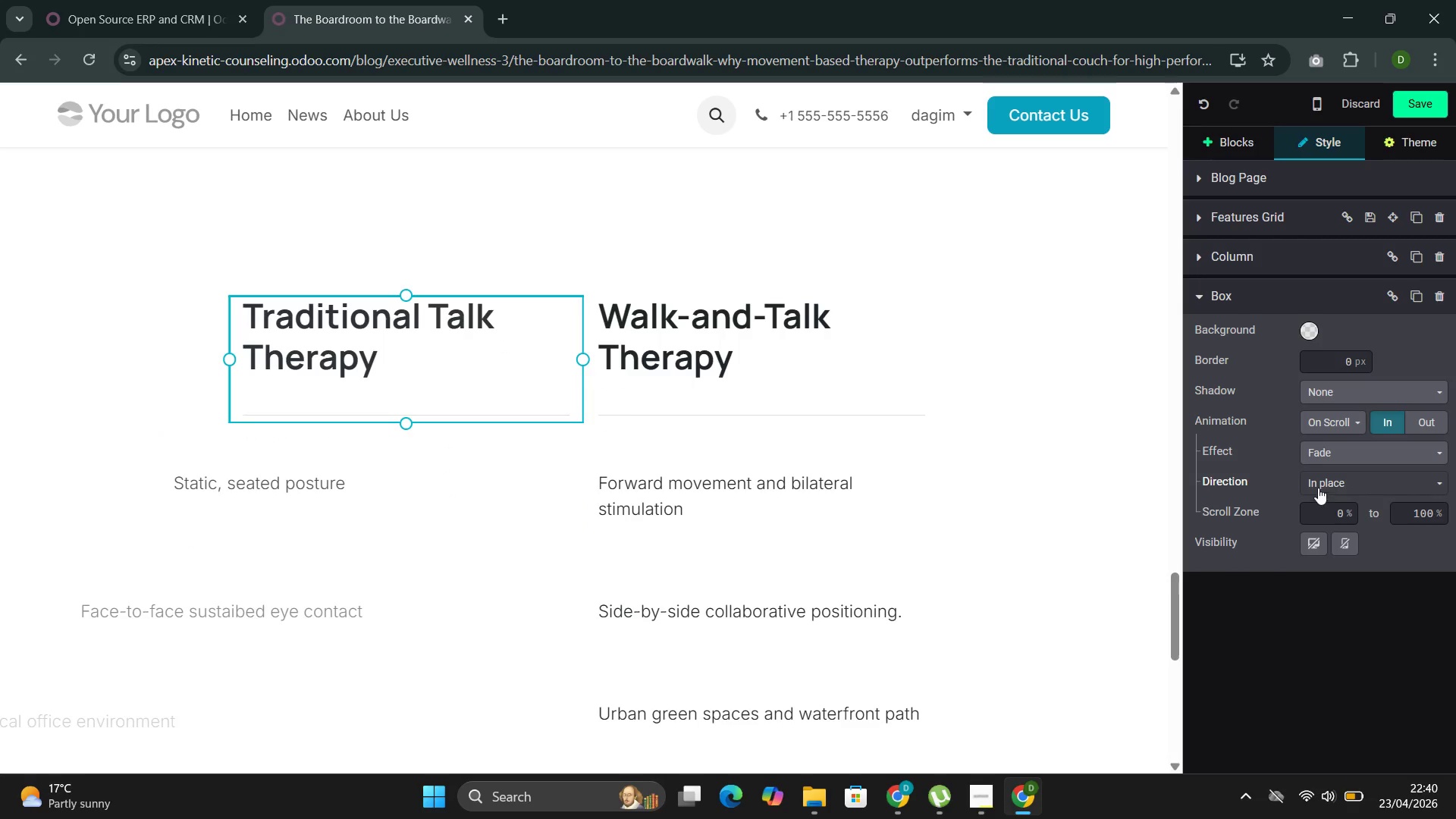 
left_click([1318, 484])
 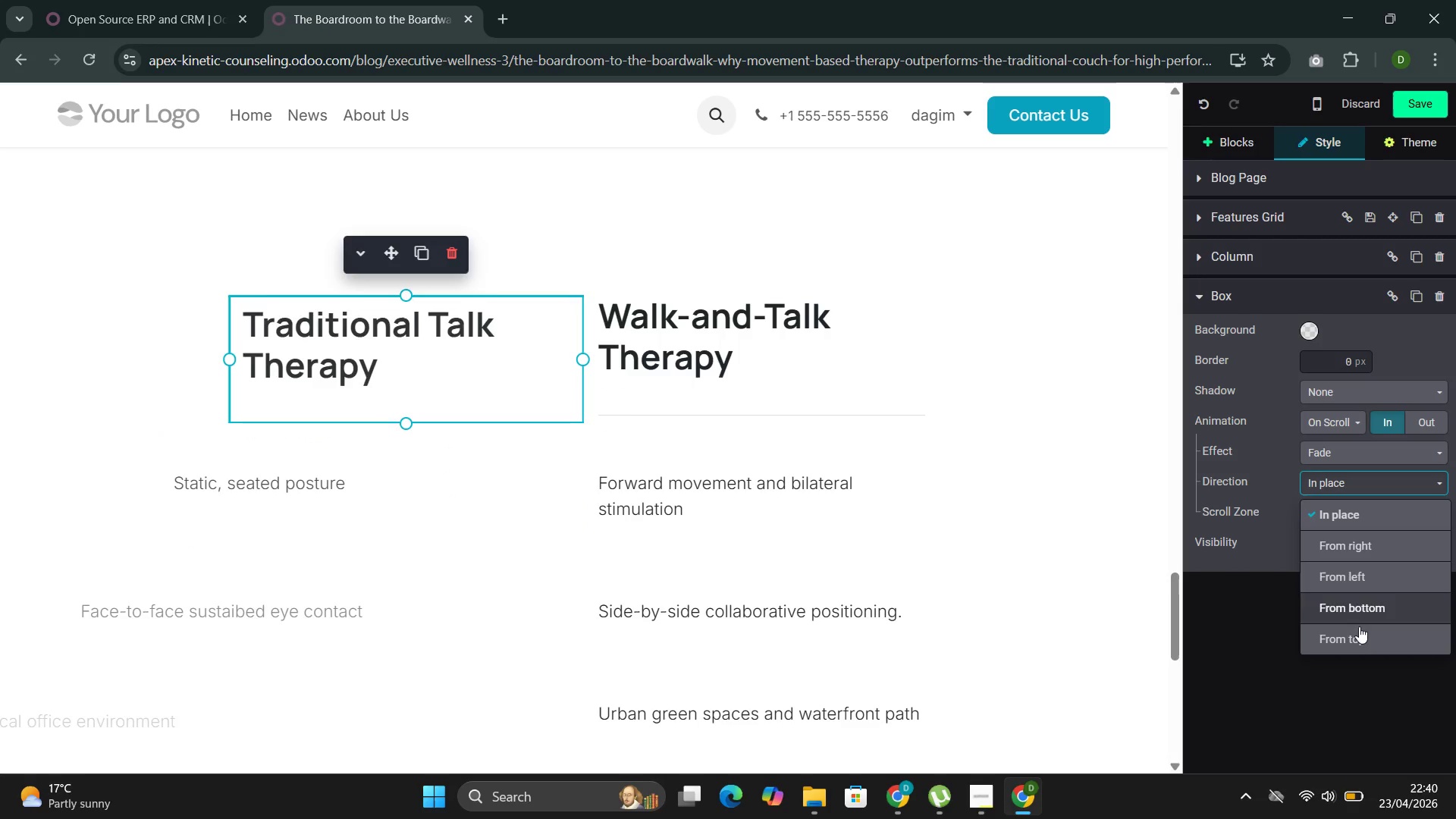 
left_click([1361, 632])
 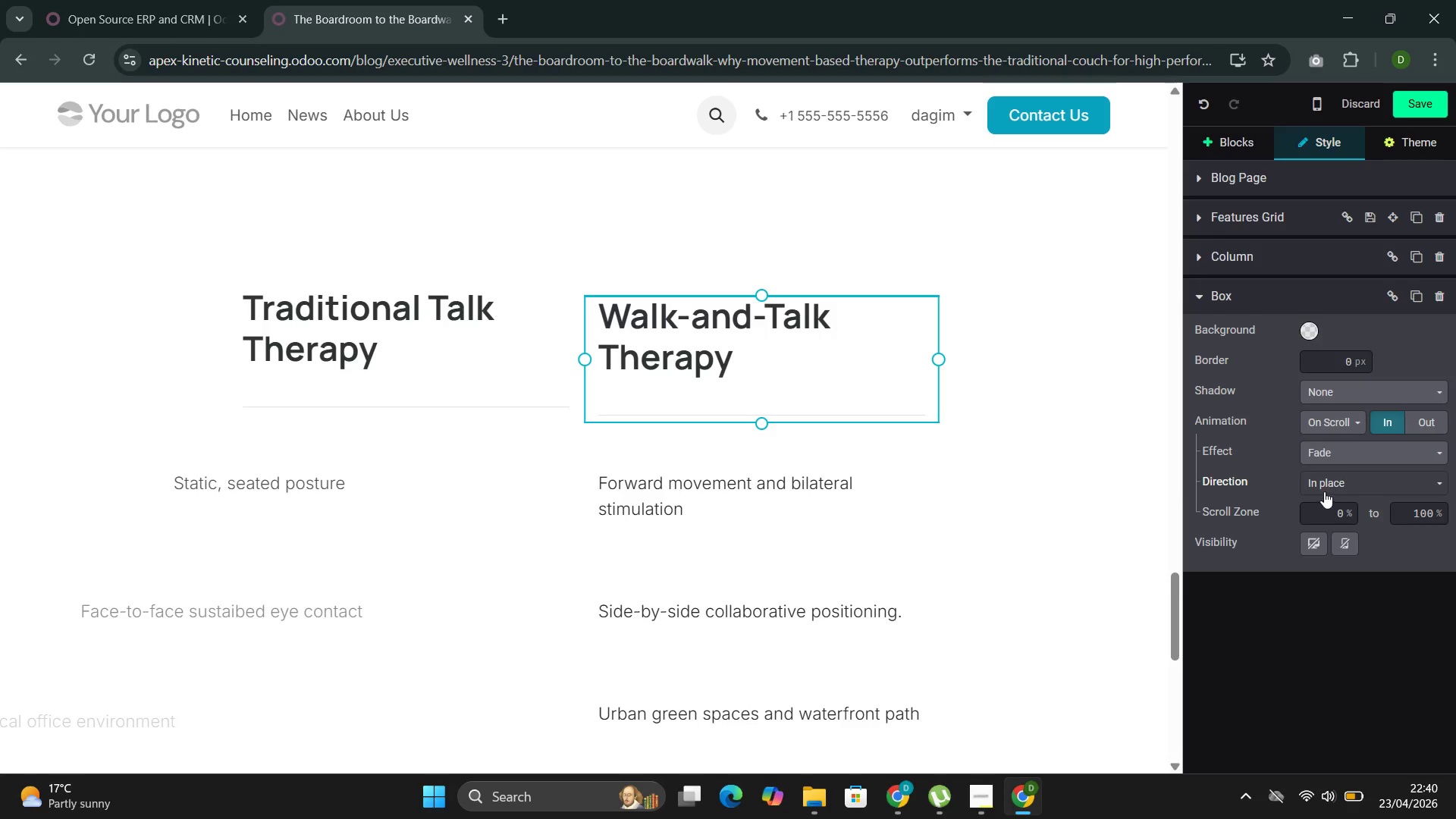 
wait(5.59)
 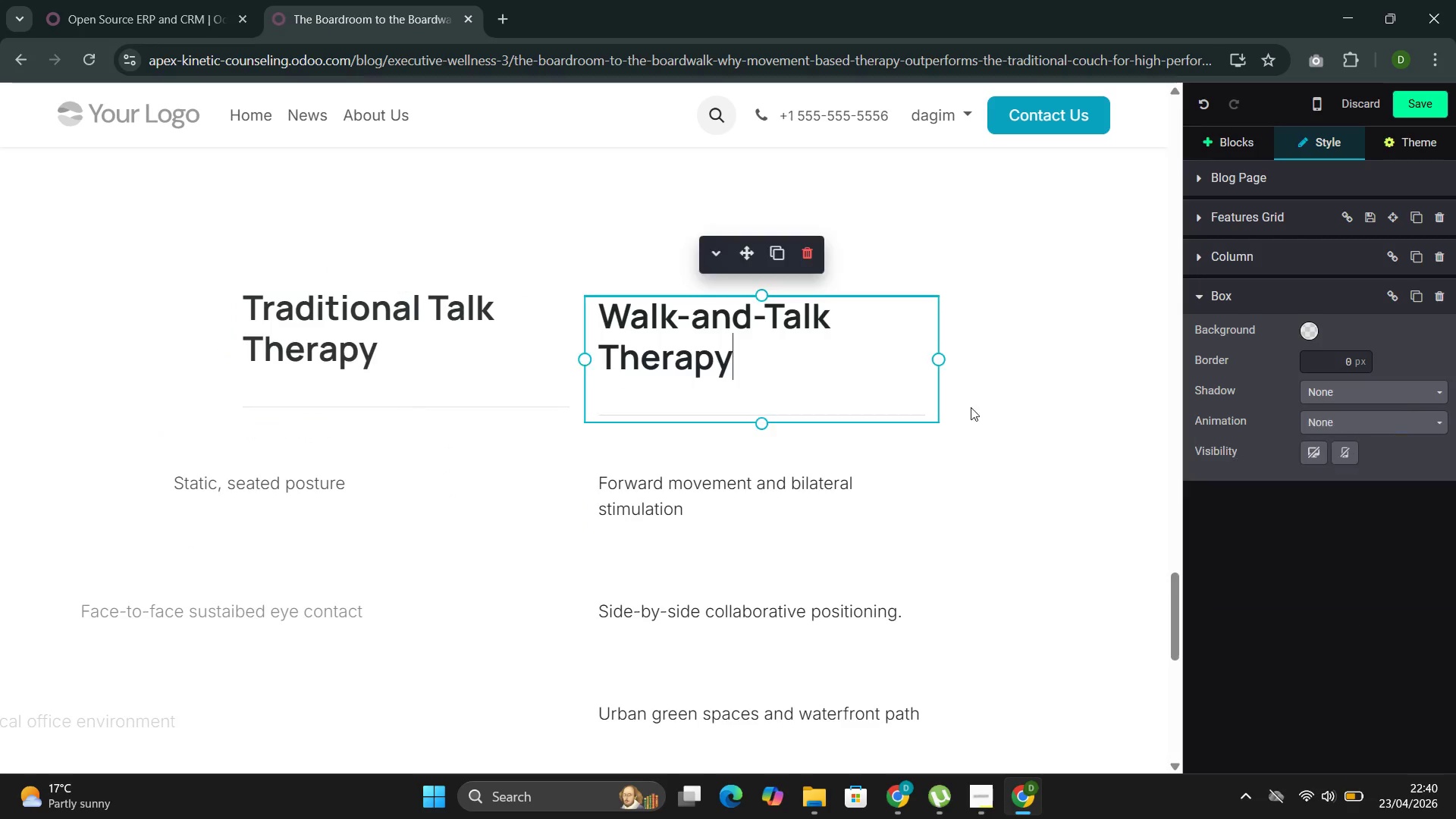 
left_click([1348, 629])
 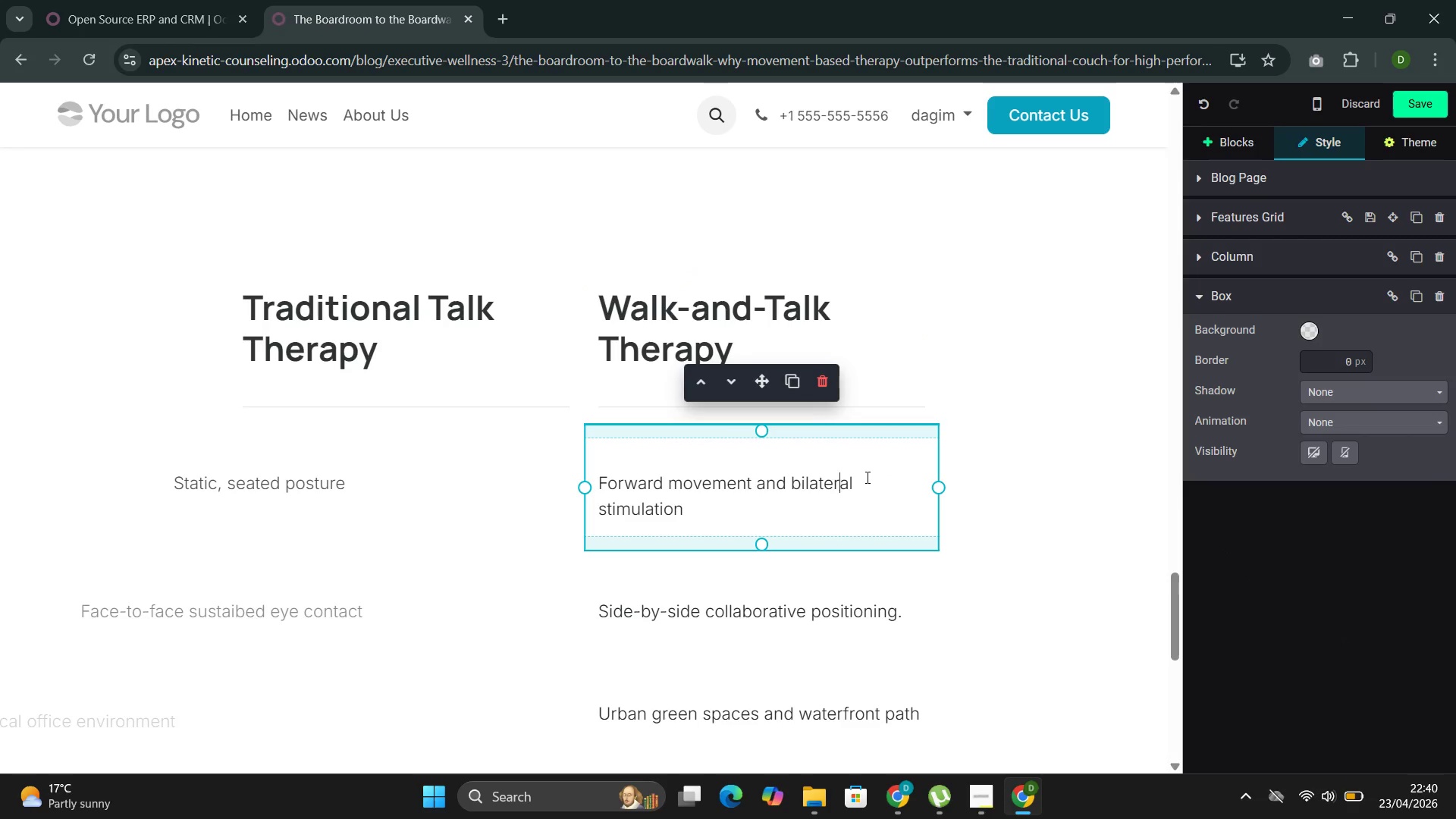 
left_click([1327, 413])
 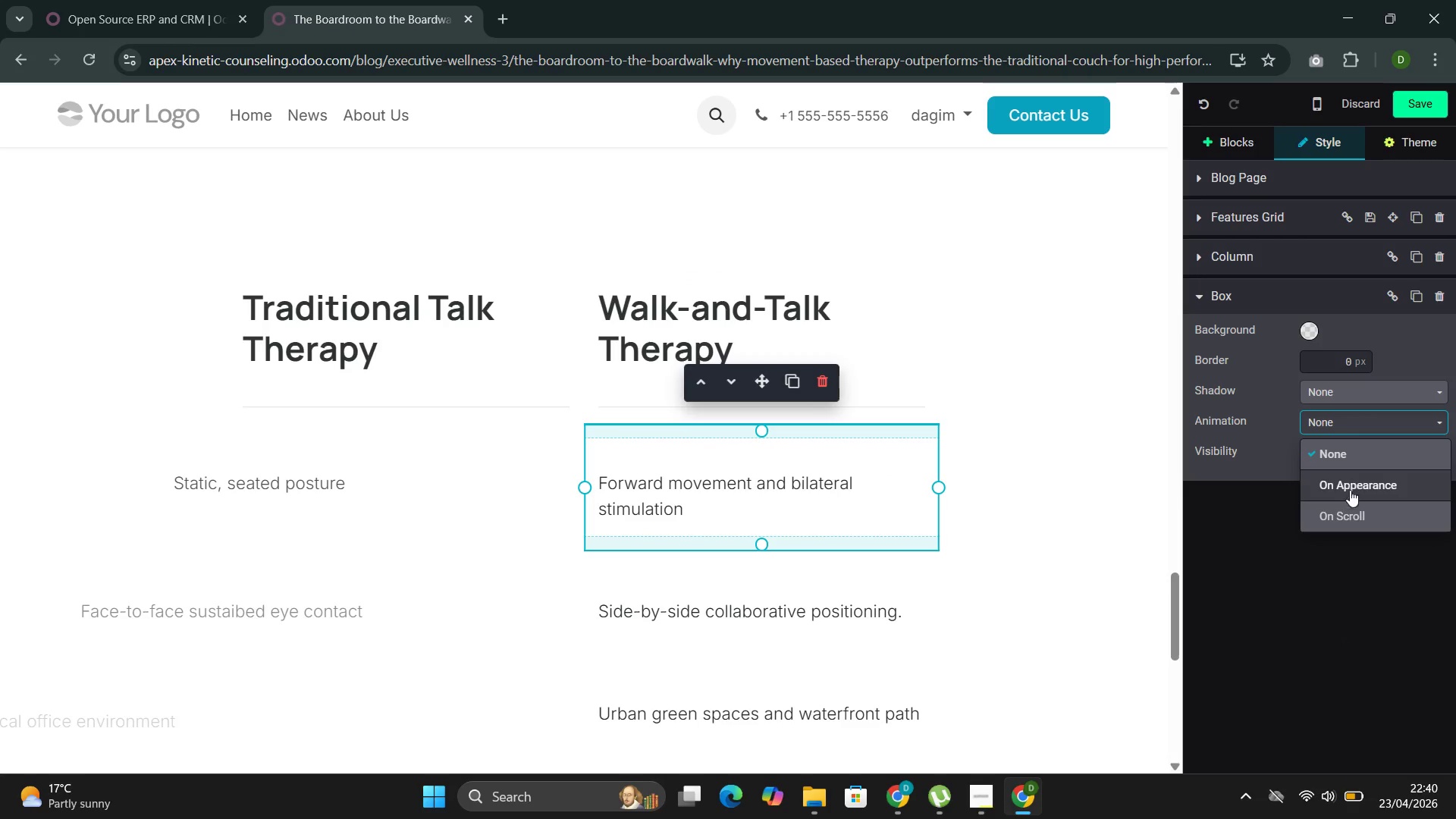 
left_click([1345, 511])
 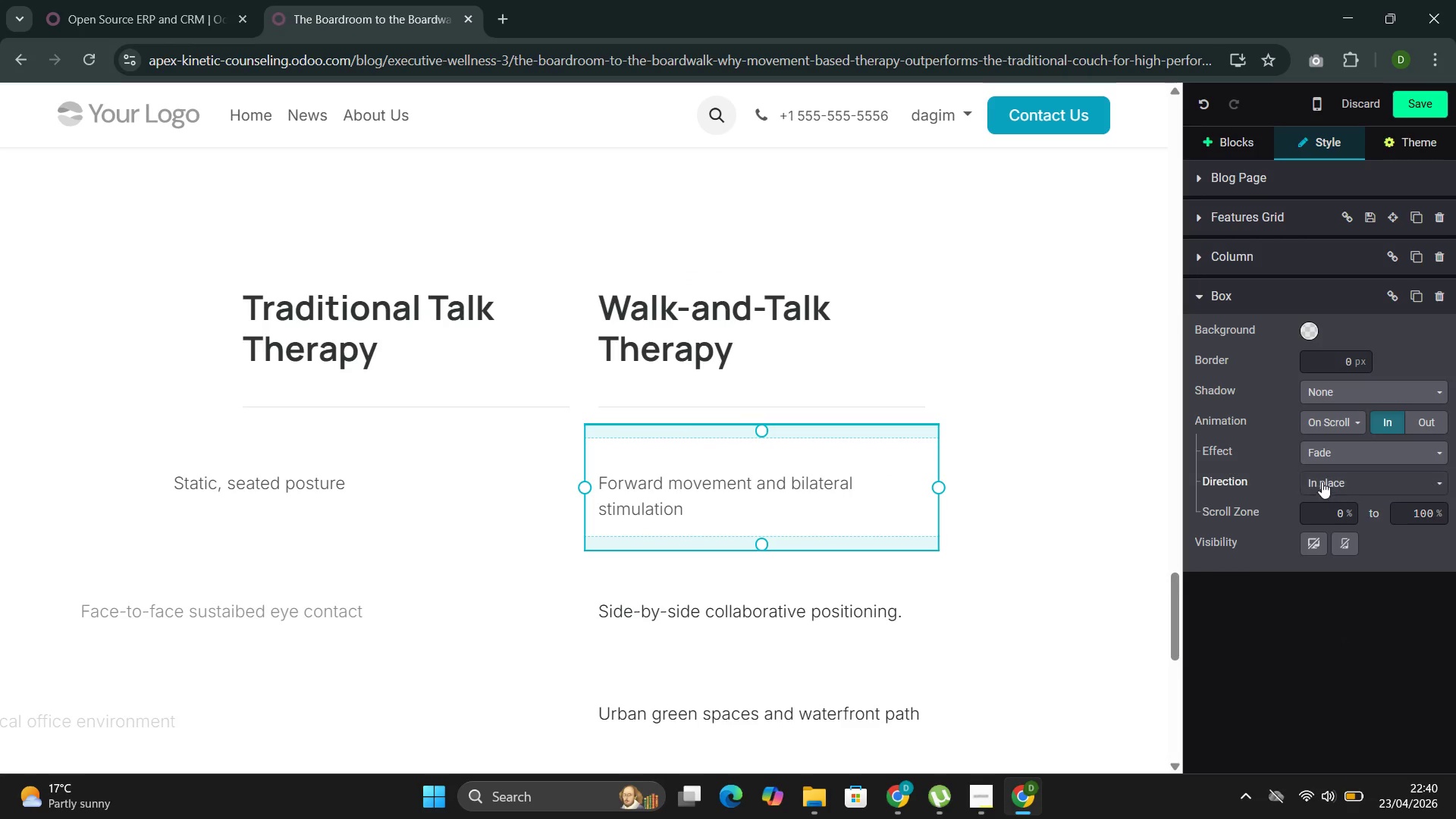 
mouse_move([1334, 500])
 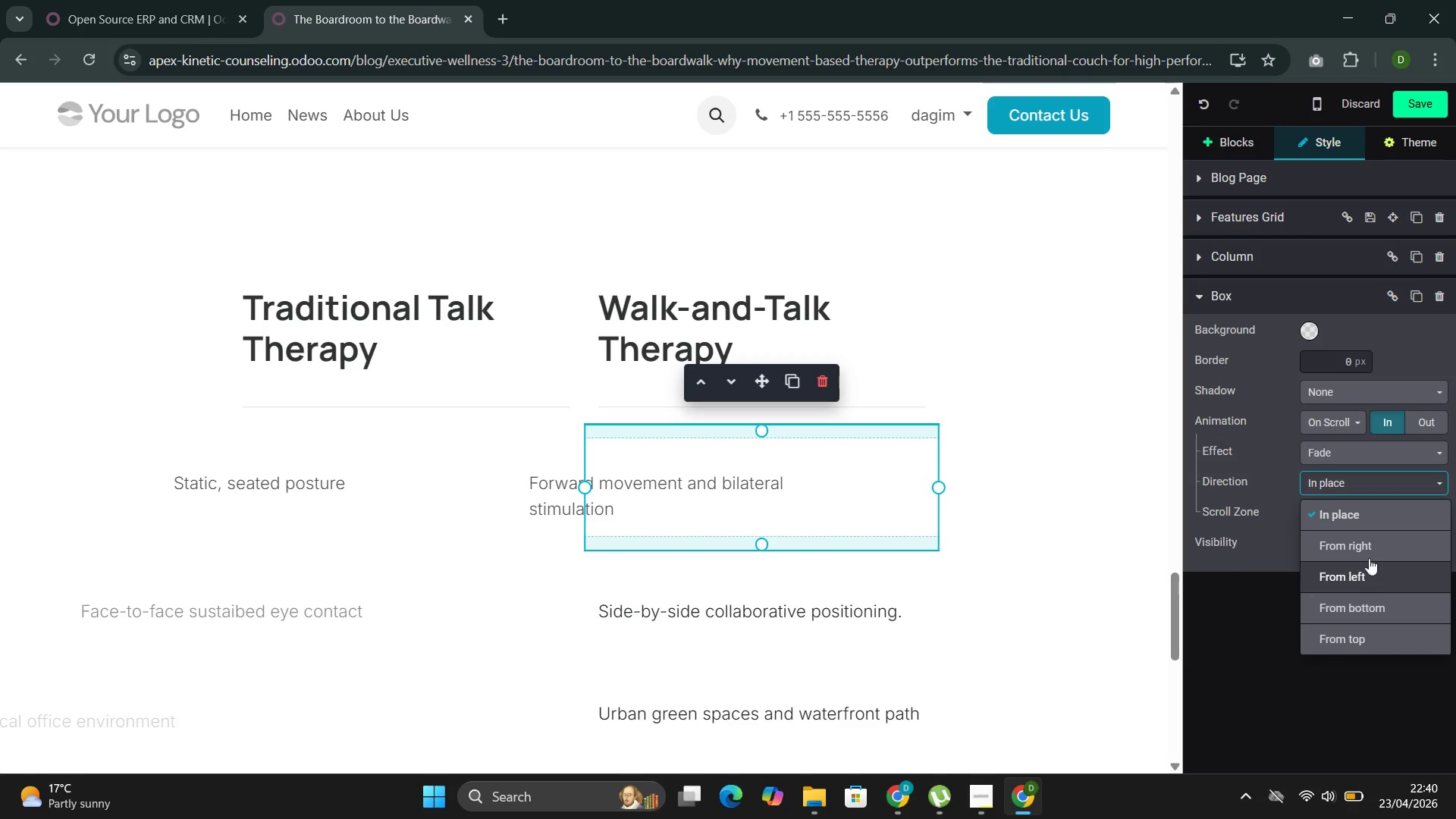 
left_click([1373, 547])
 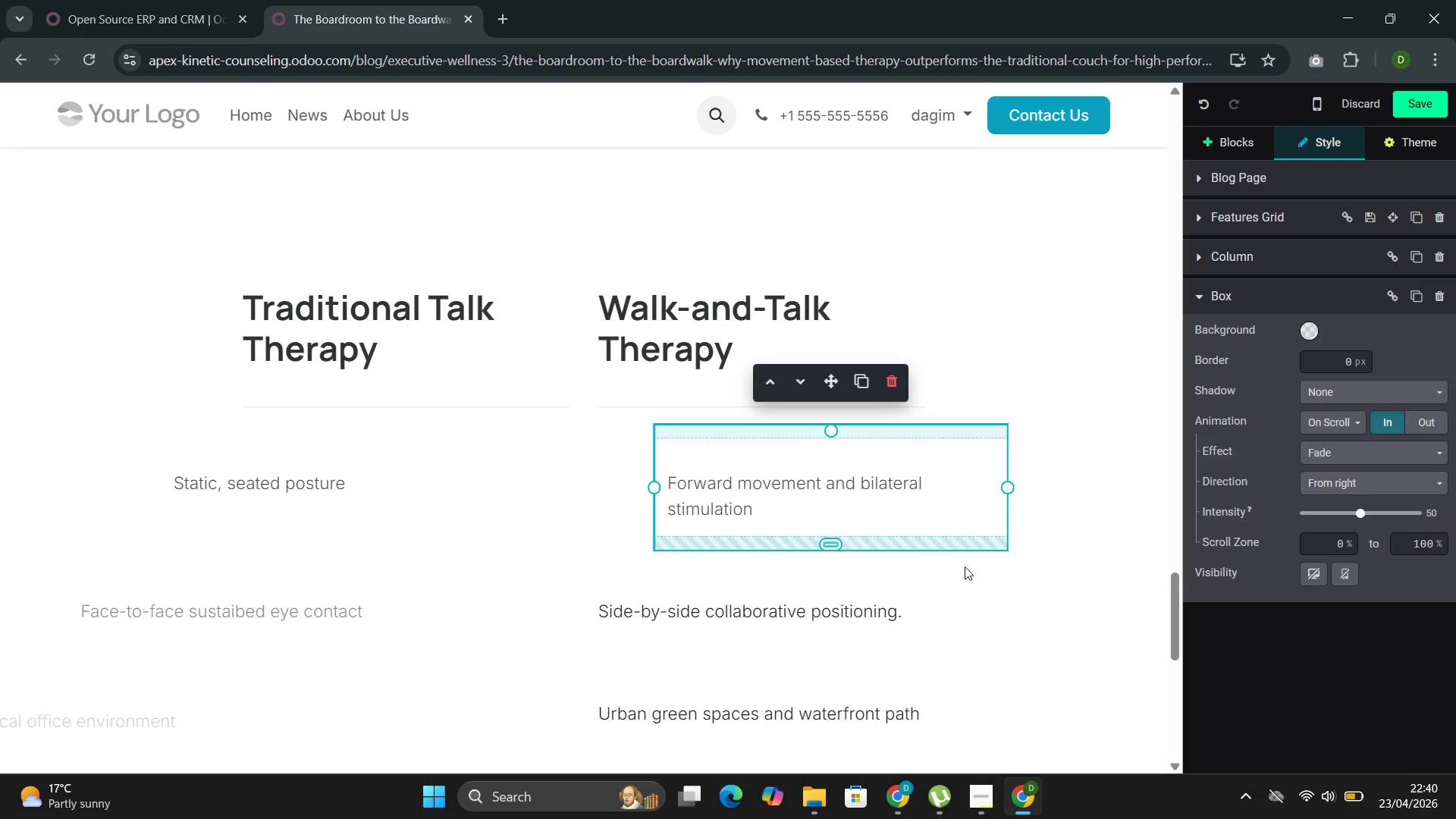 
left_click([905, 585])
 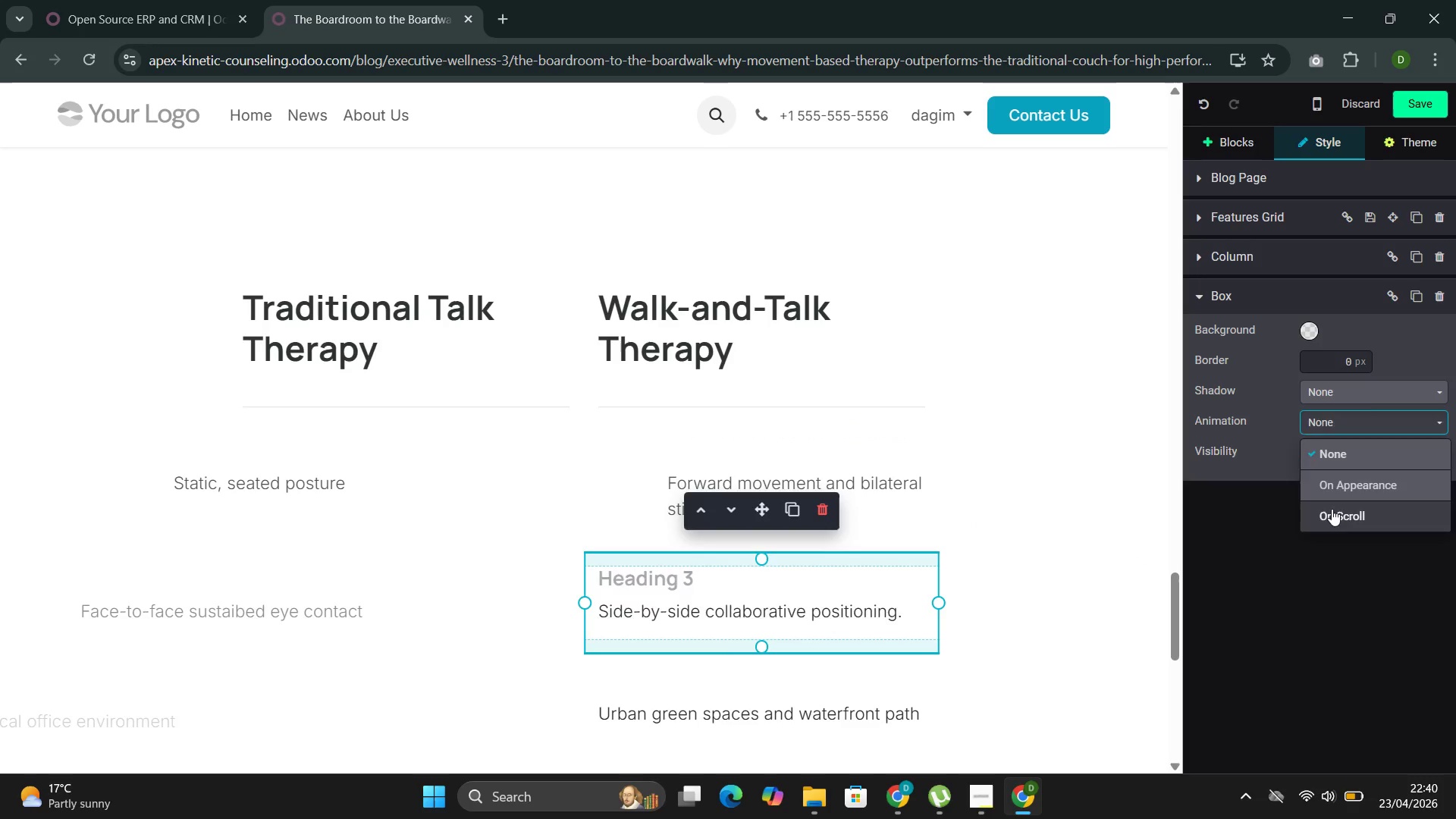 
mouse_move([1345, 474])
 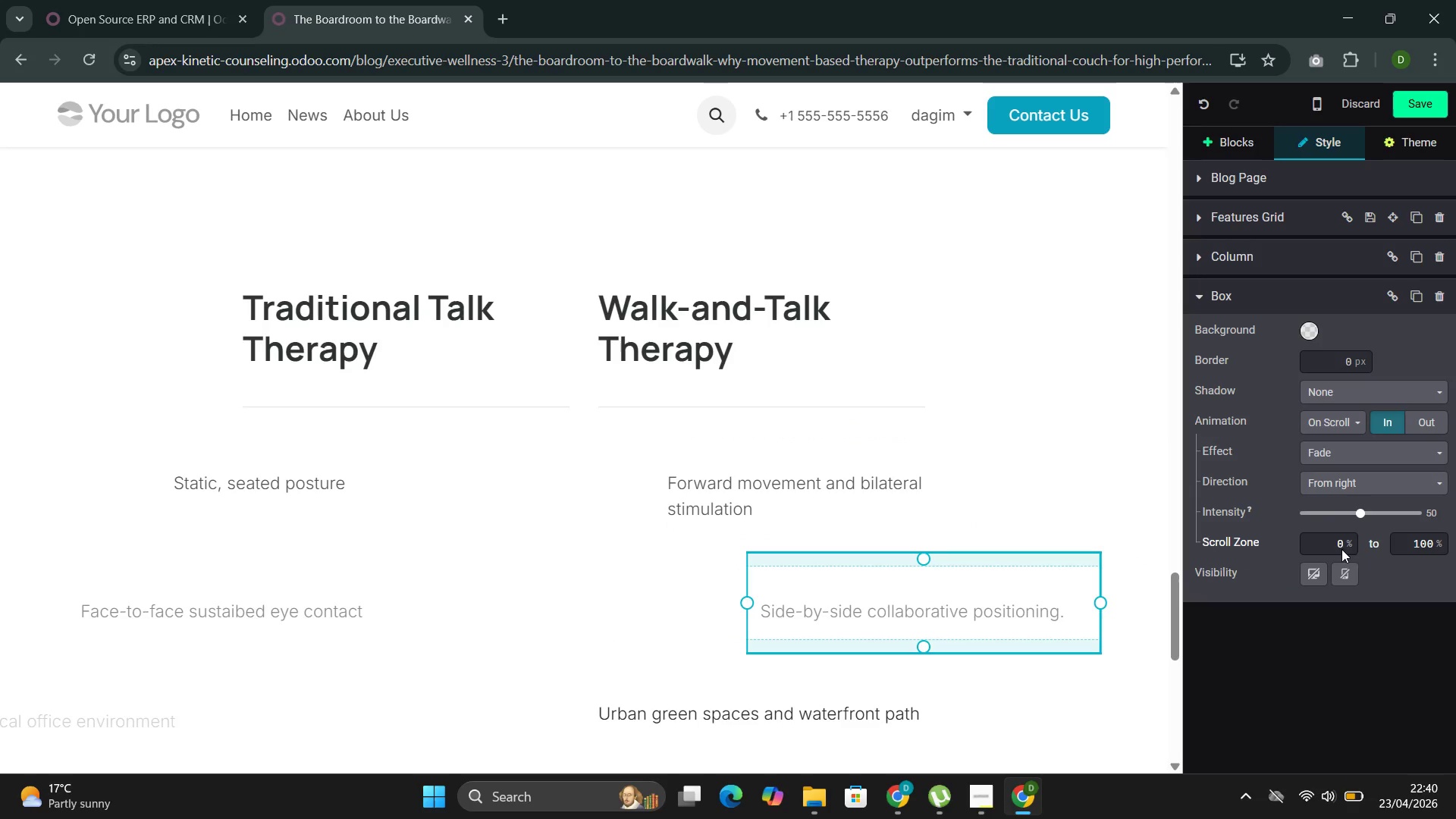 
scroll: coordinate [1116, 512], scroll_direction: down, amount: 2.0
 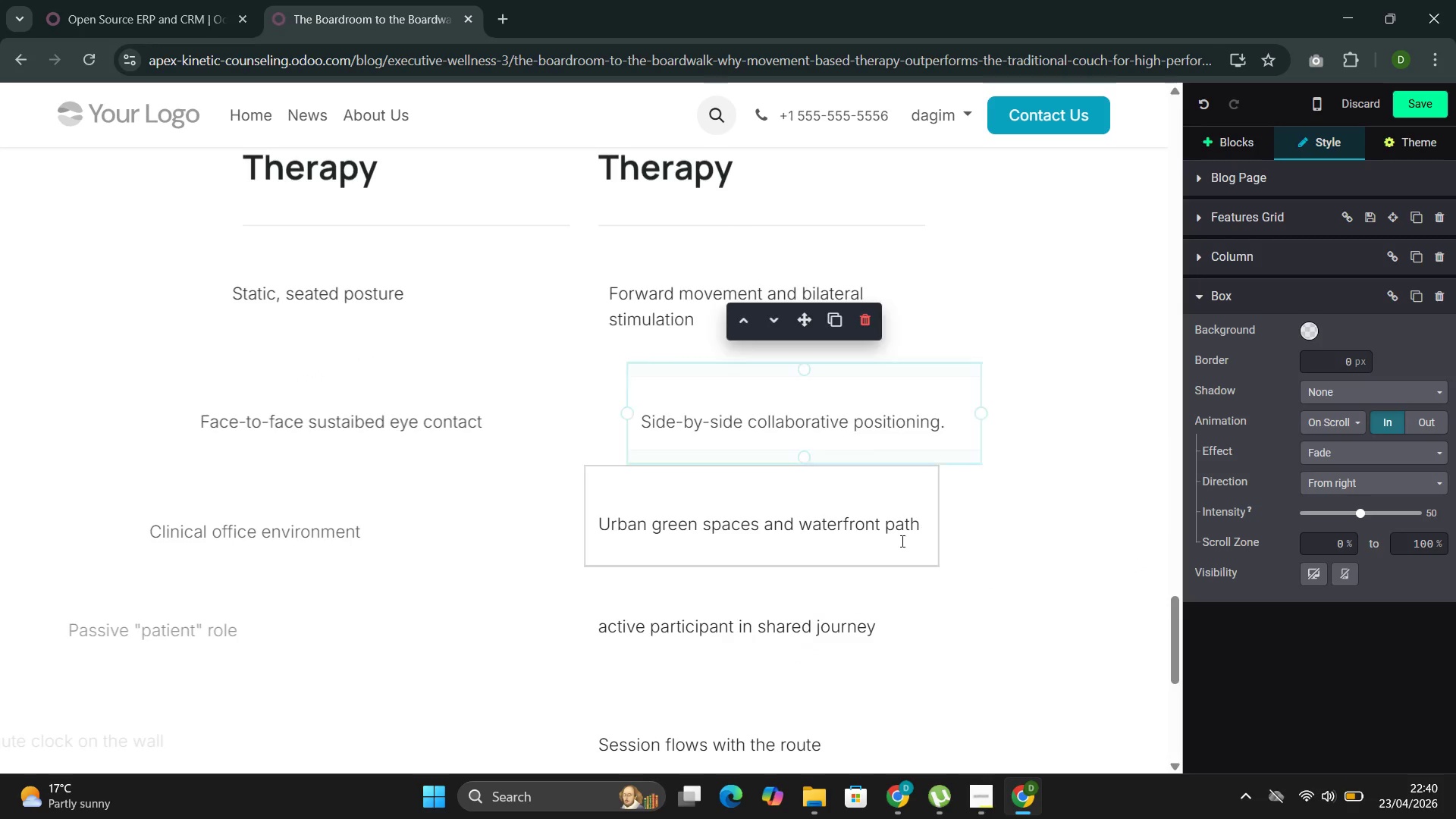 
left_click([866, 524])
 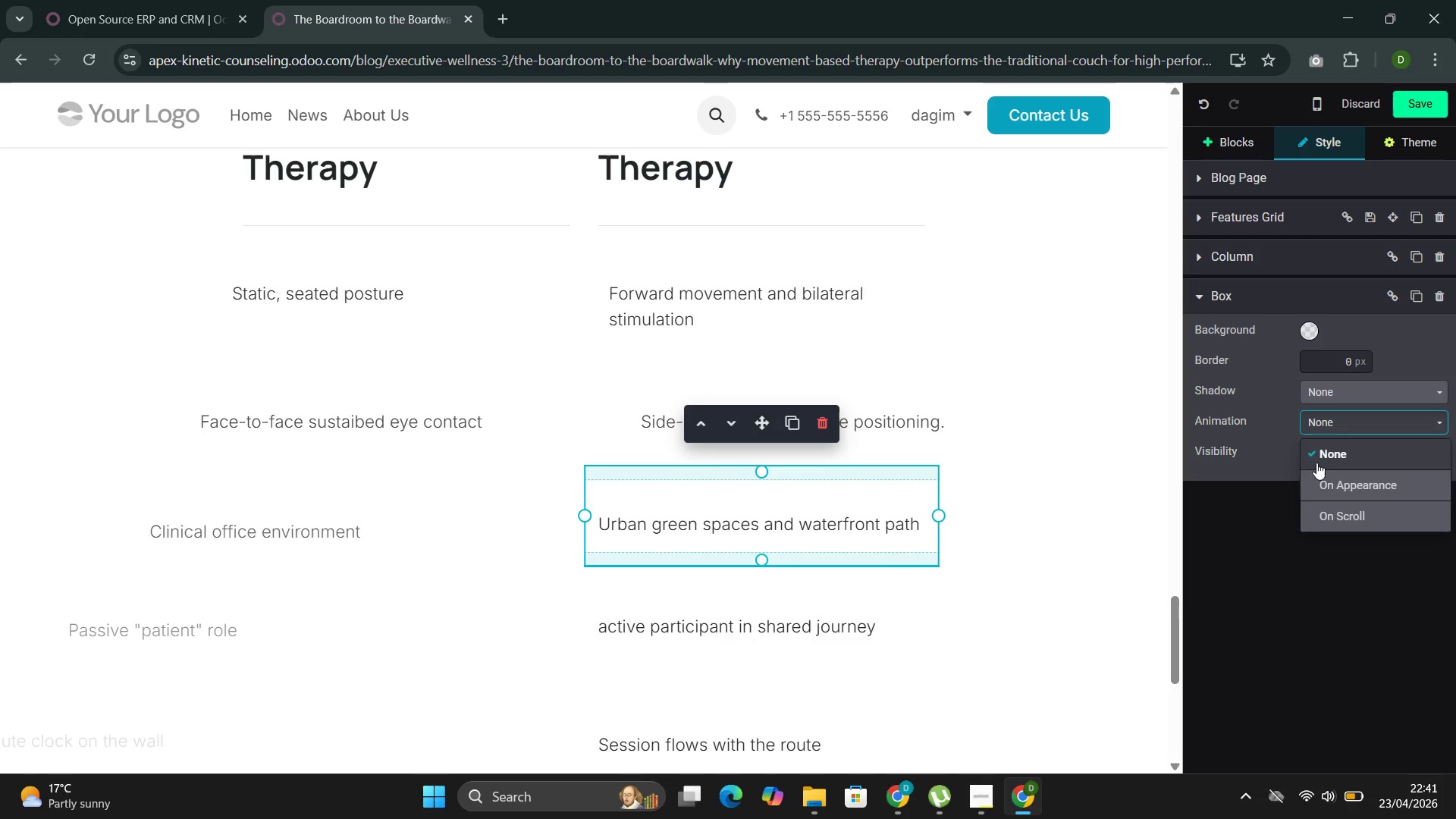 
left_click([1314, 502])
 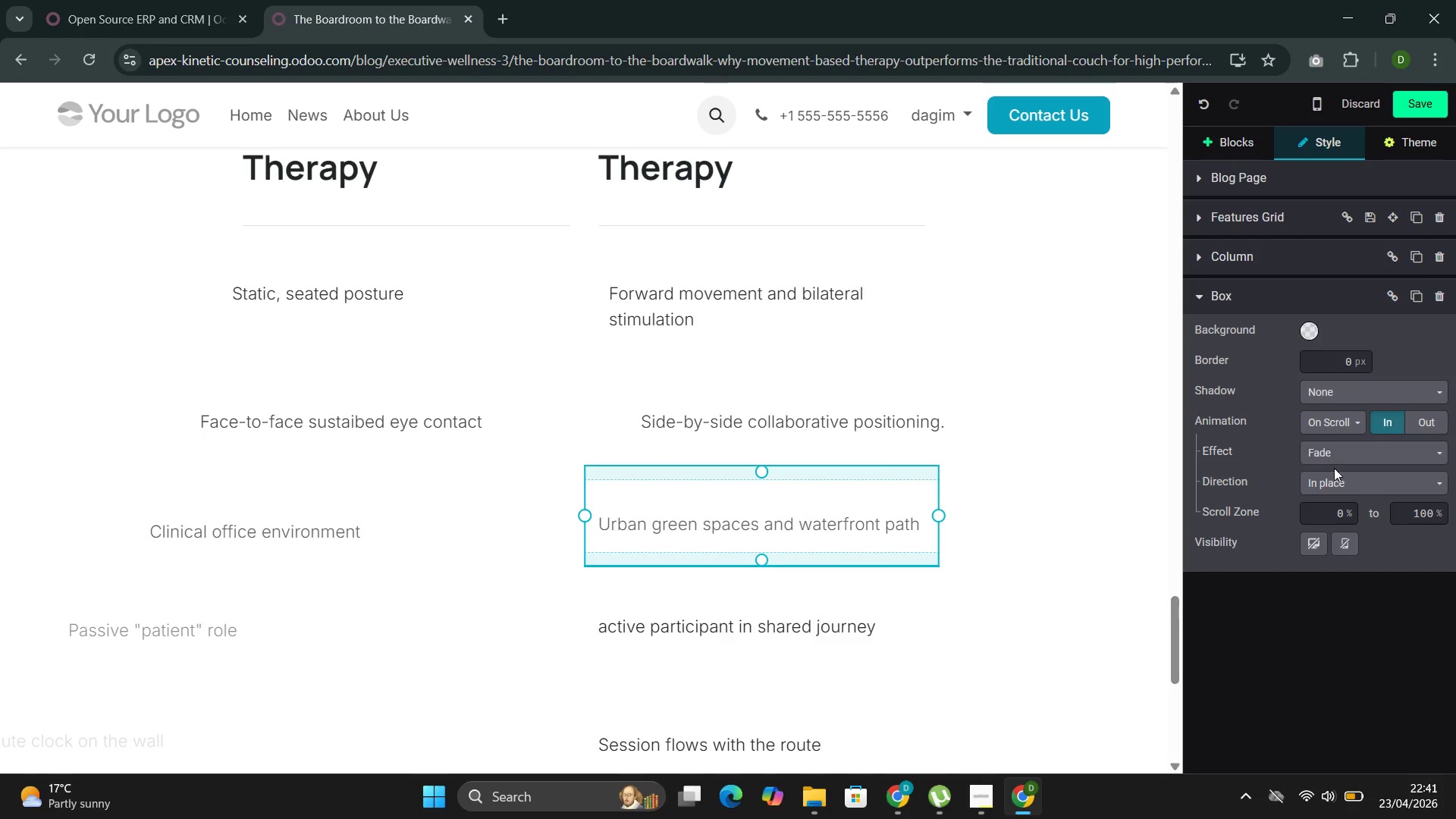 
left_click([1334, 484])
 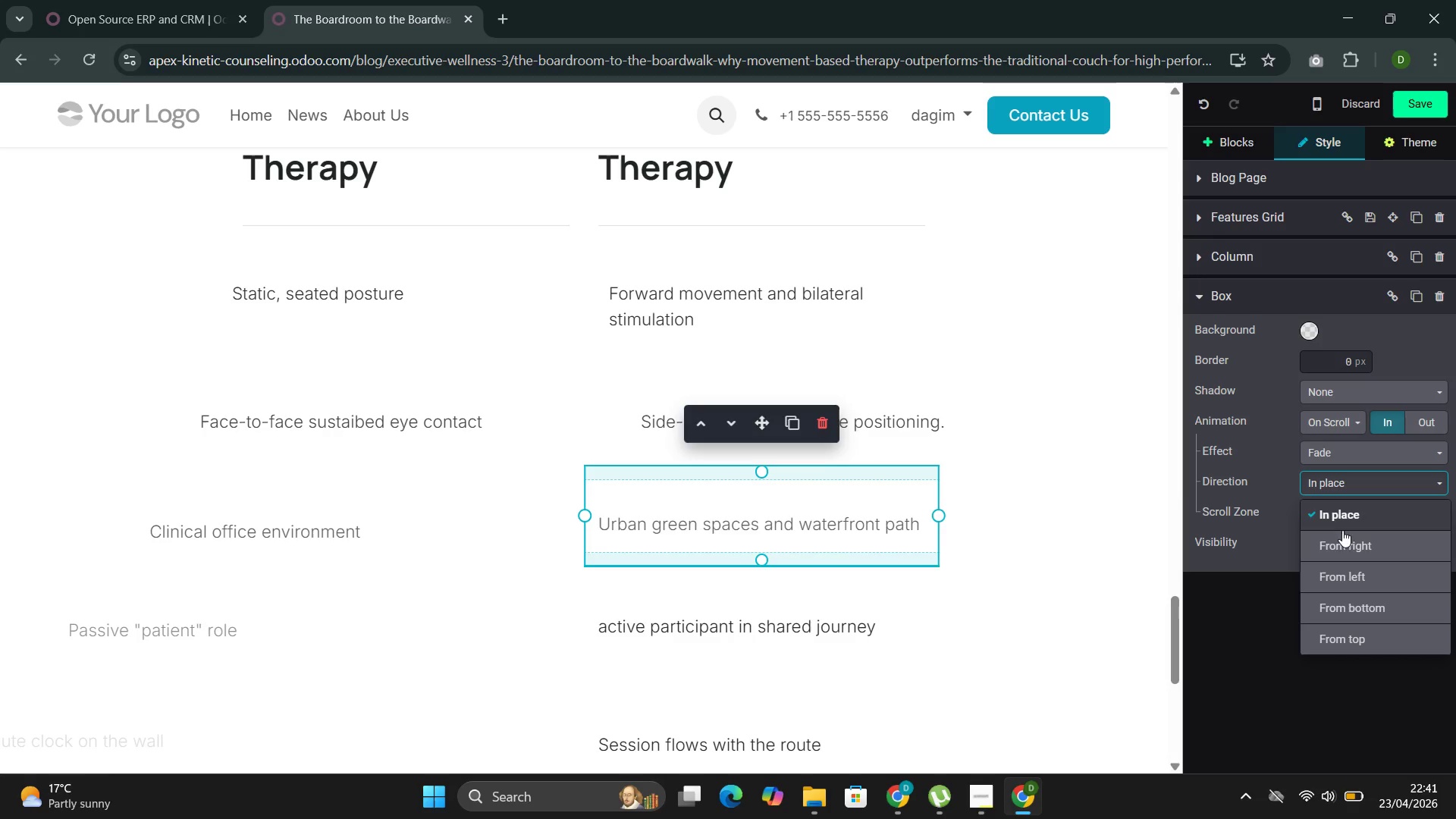 
left_click([1342, 544])
 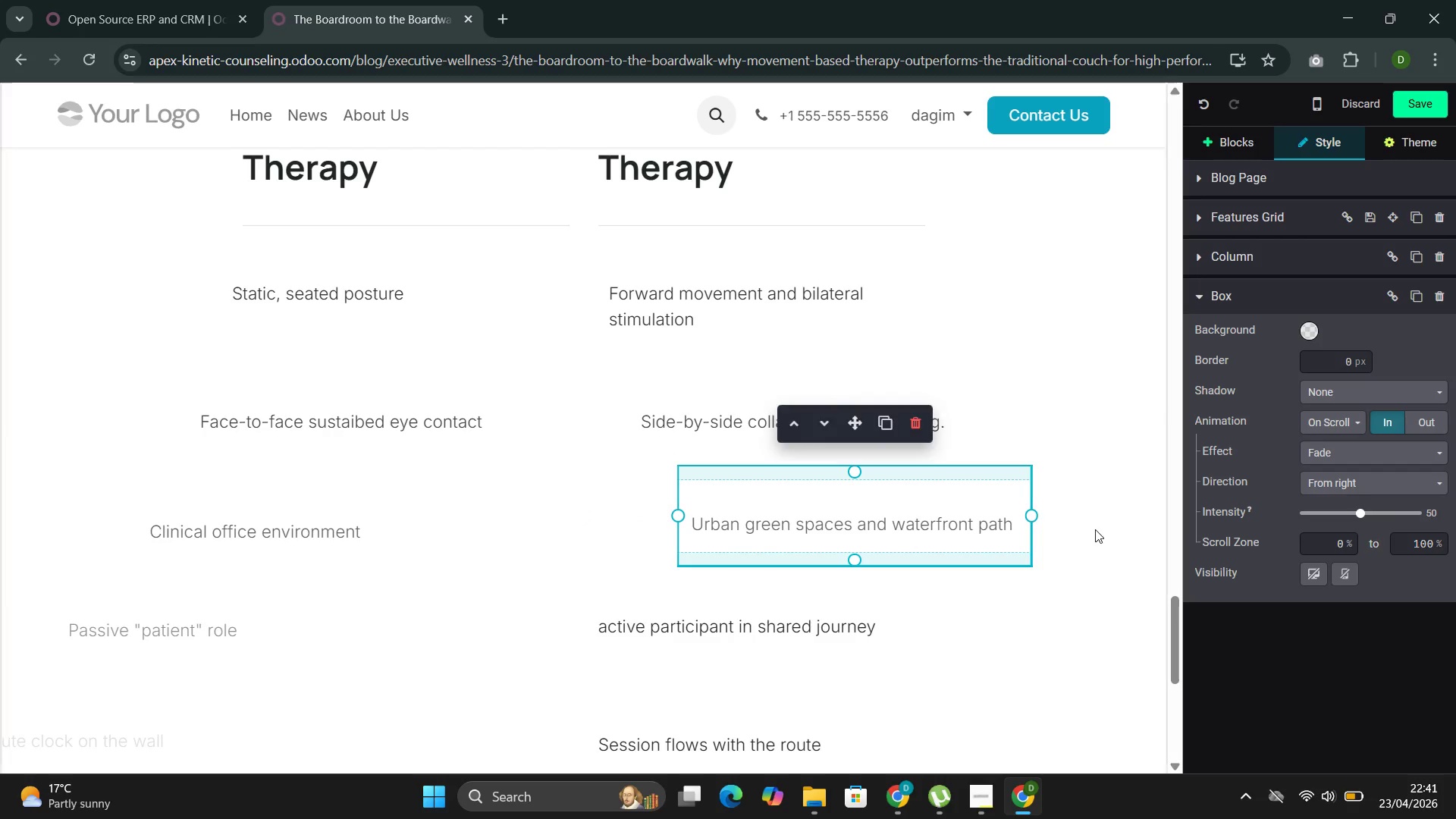 
scroll: coordinate [1095, 529], scroll_direction: down, amount: 1.0
 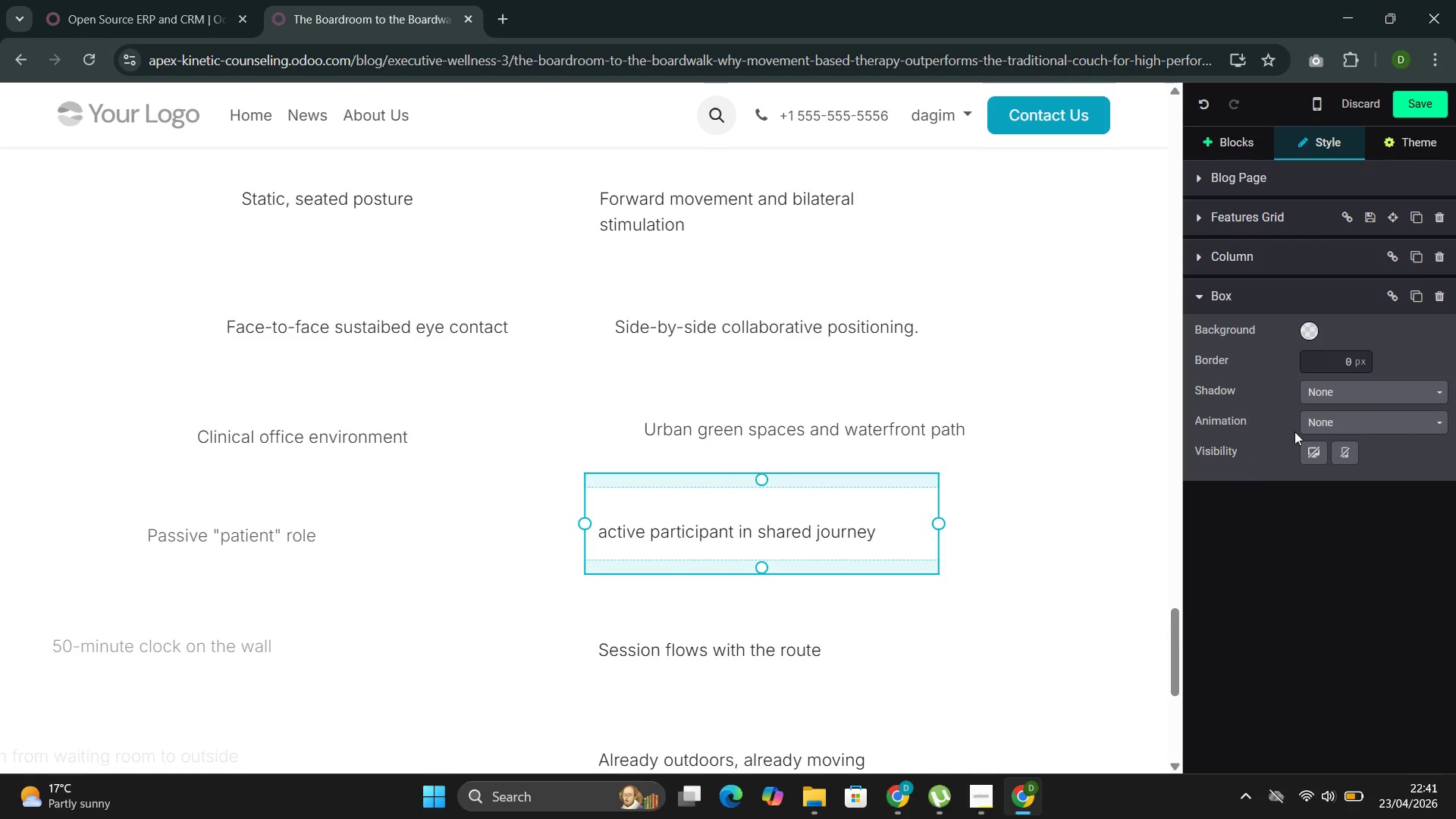 
left_click([1314, 421])
 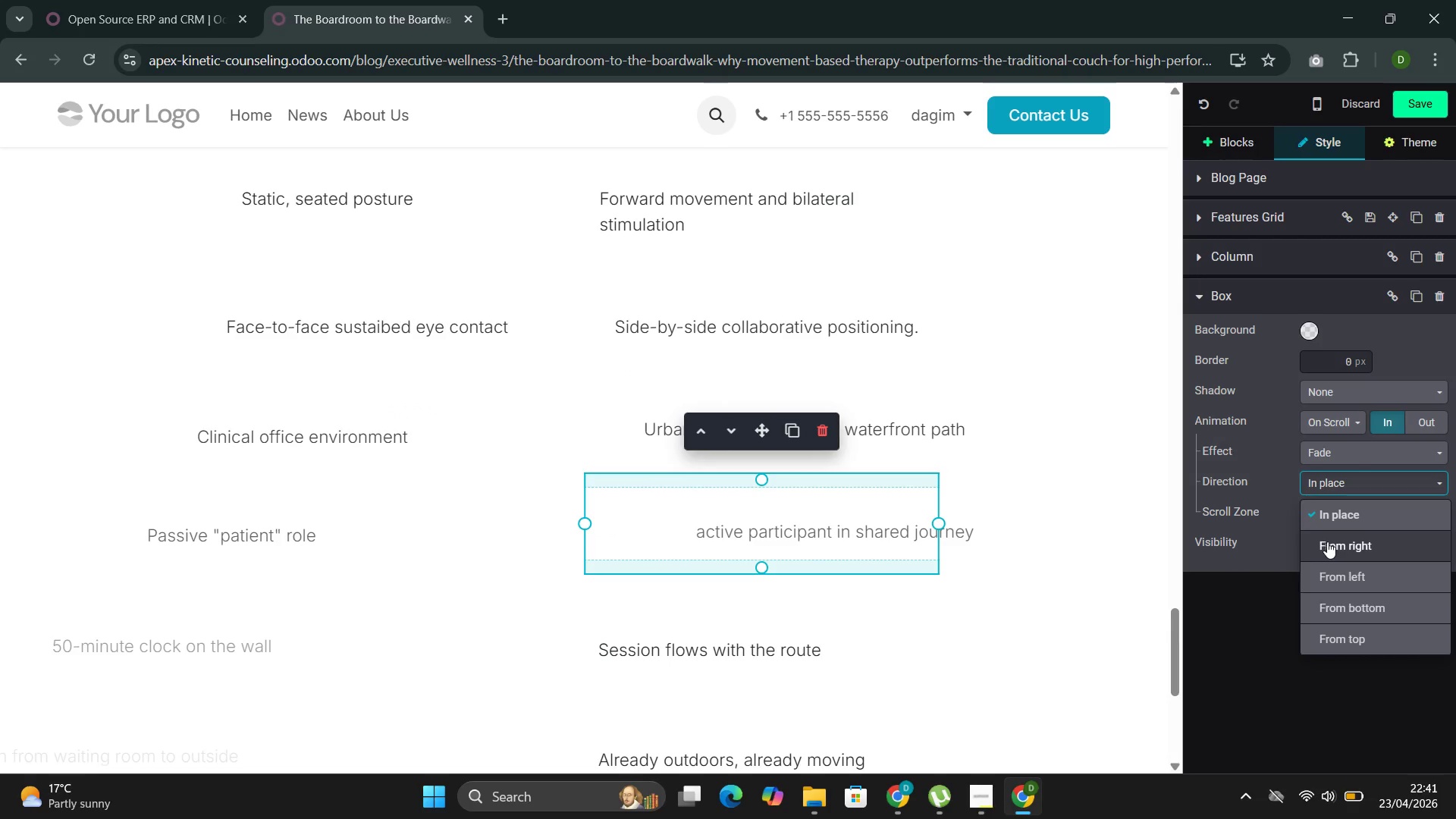 
scroll: coordinate [1116, 518], scroll_direction: down, amount: 2.0
 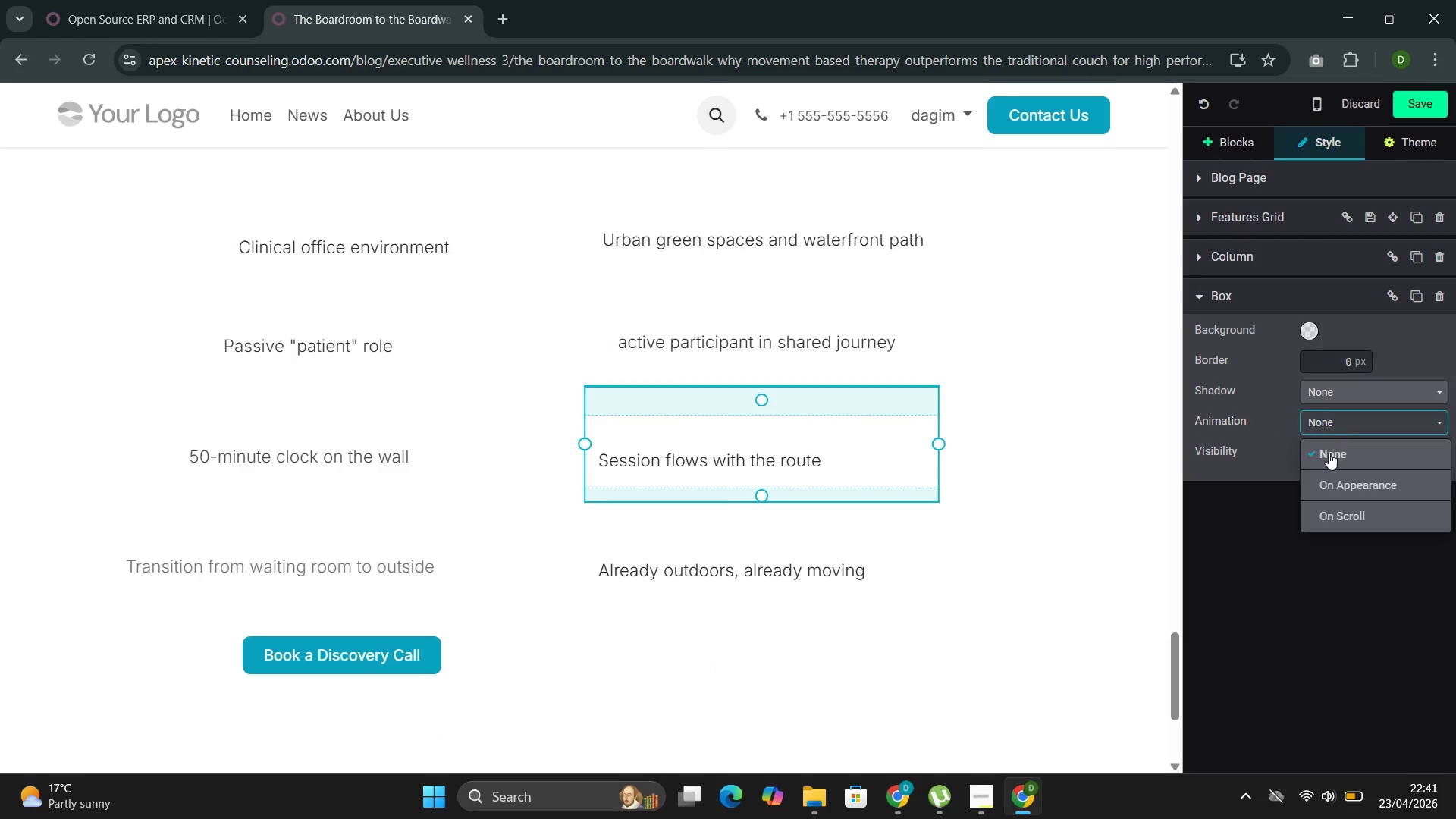 
left_click([1335, 513])
 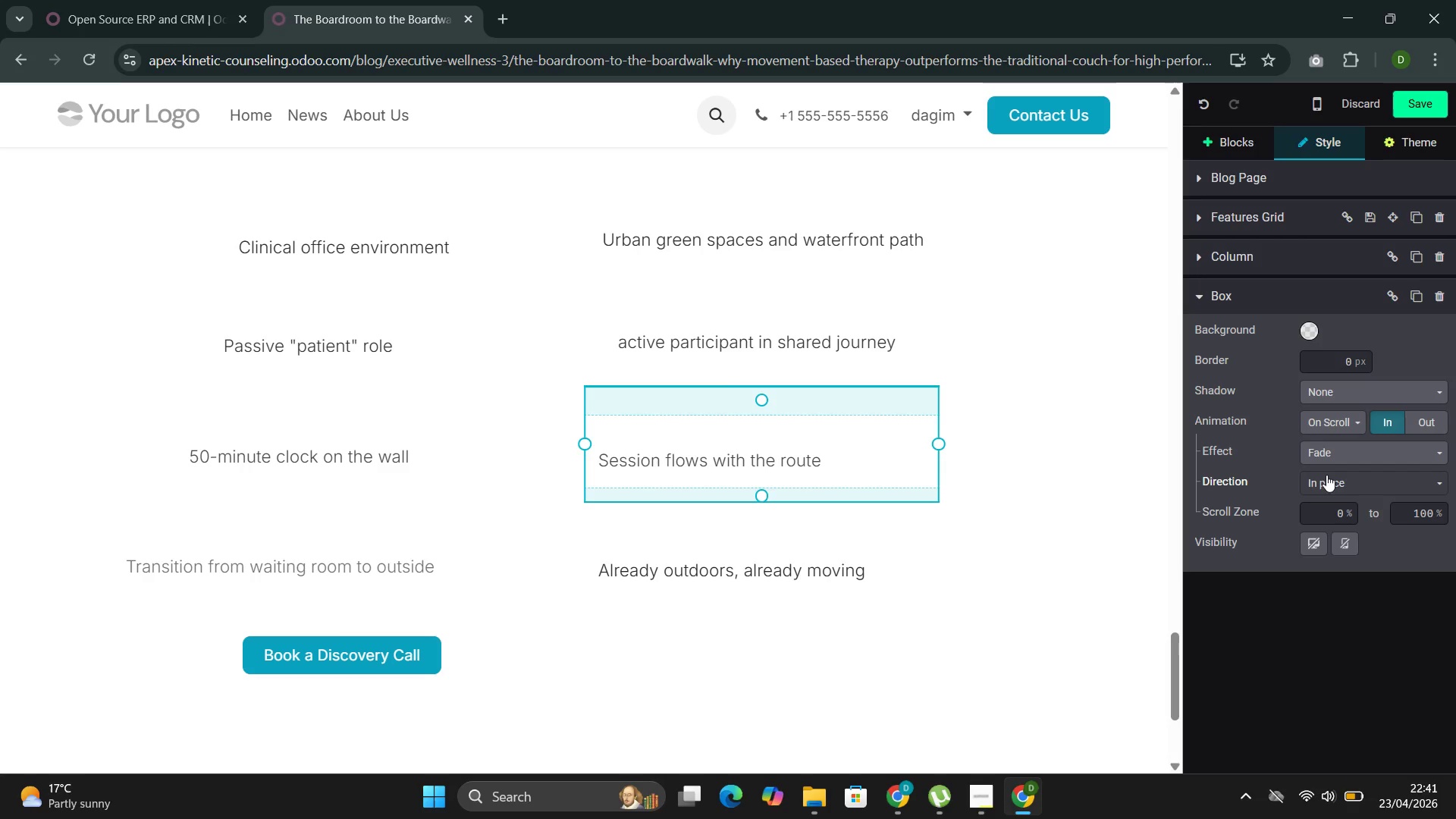 
left_click([1323, 487])
 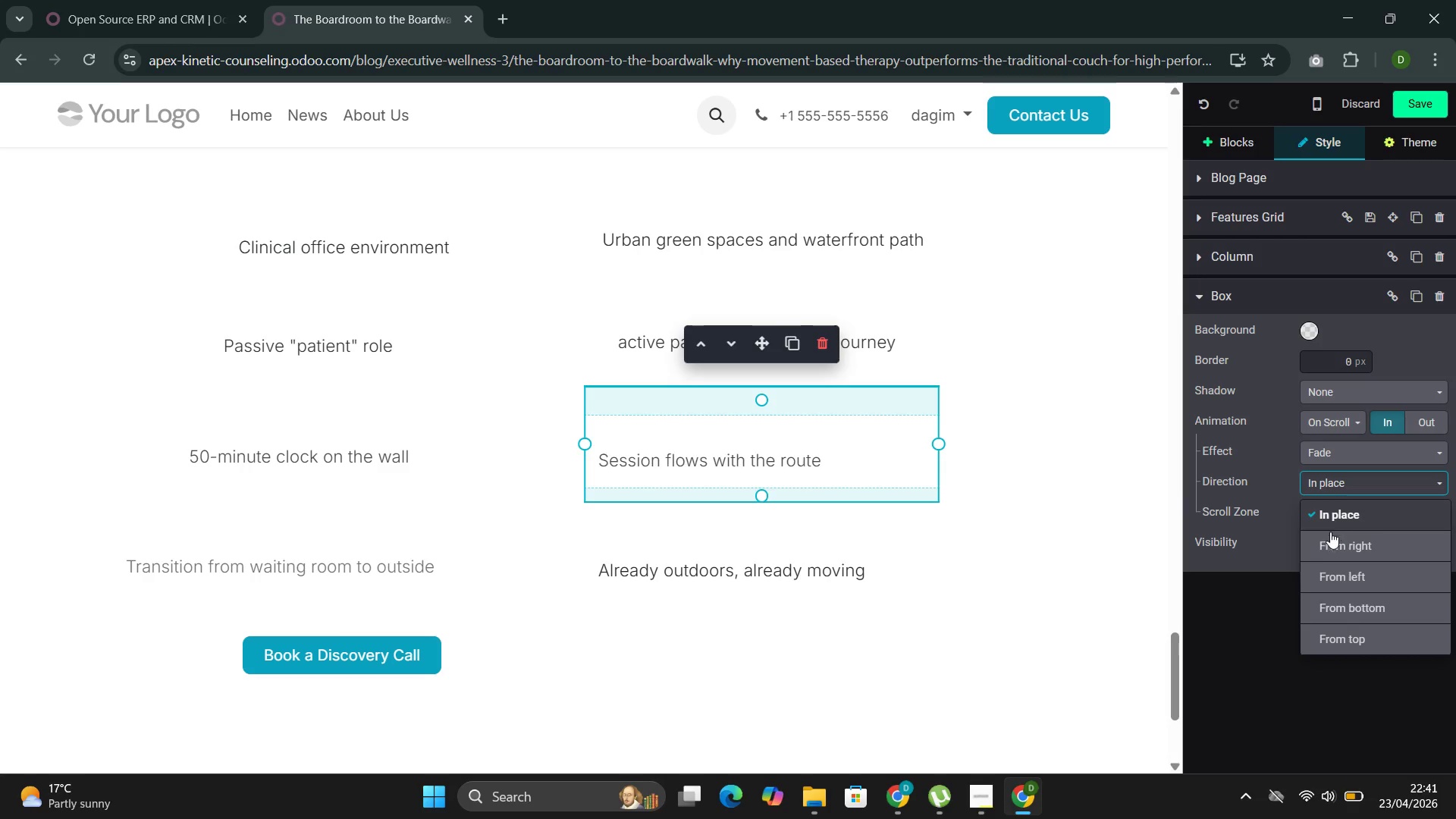 
left_click([1329, 541])
 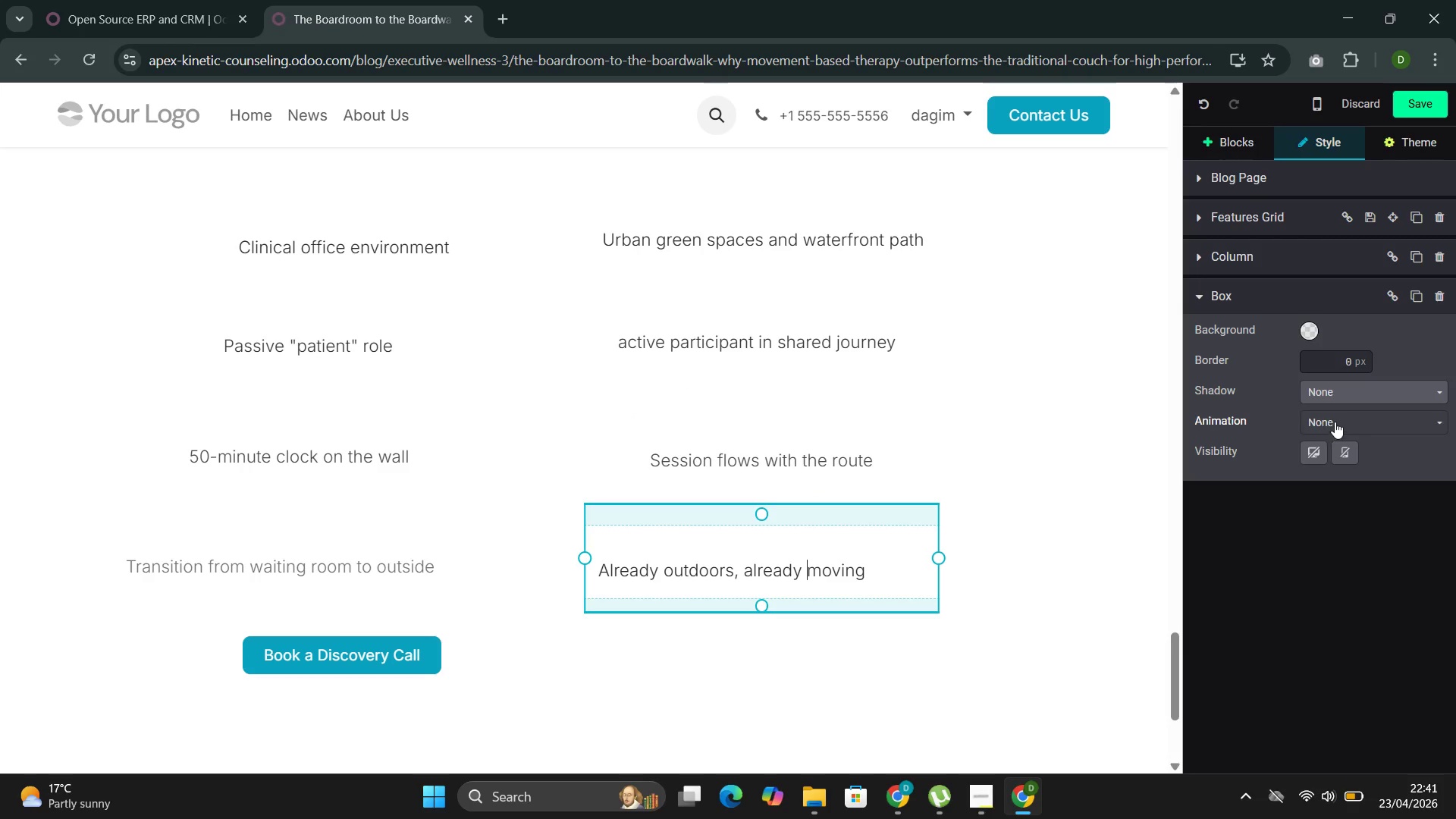 
left_click([1344, 522])
 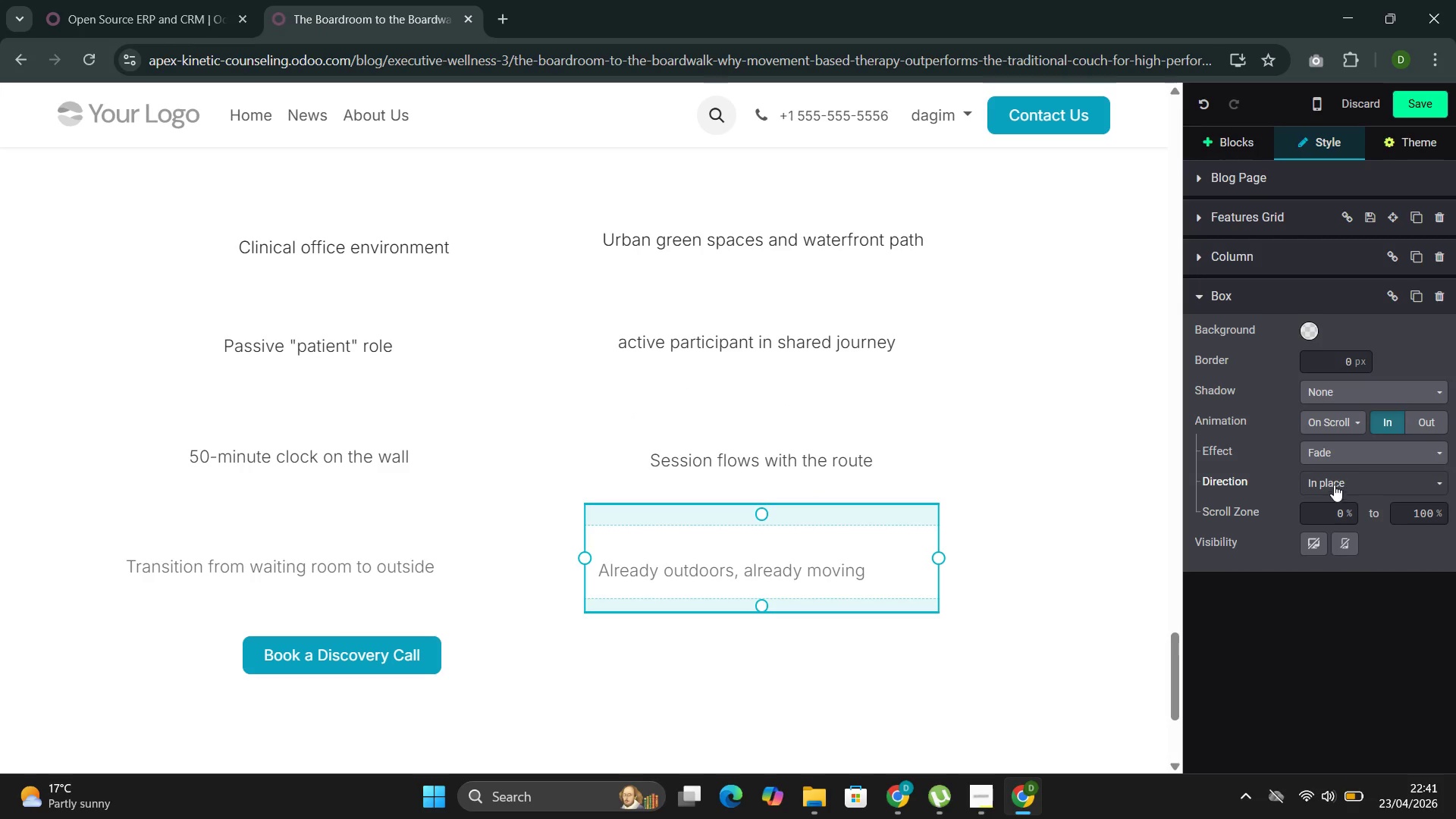 
left_click([1334, 479])
 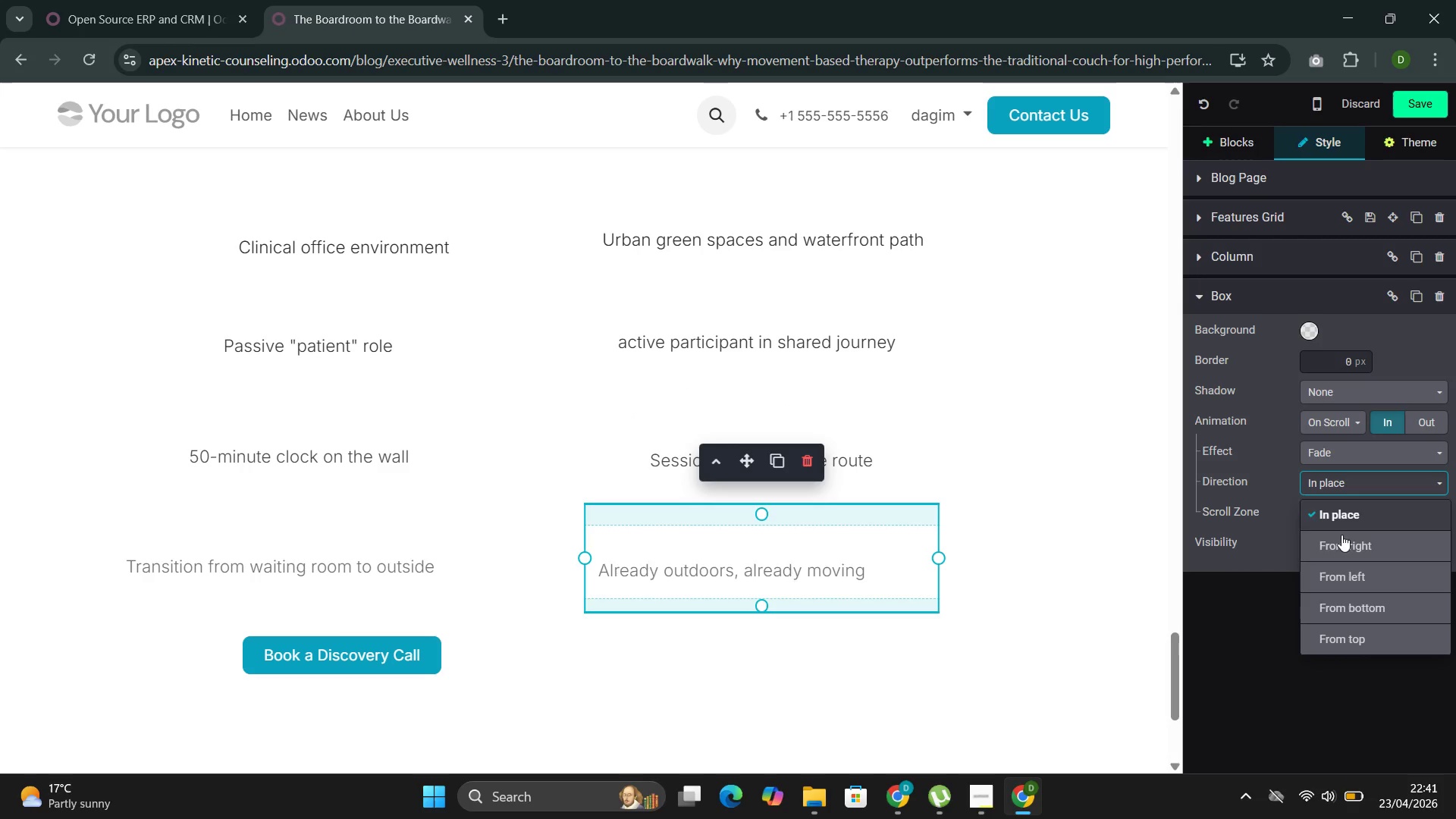 
left_click([1341, 537])
 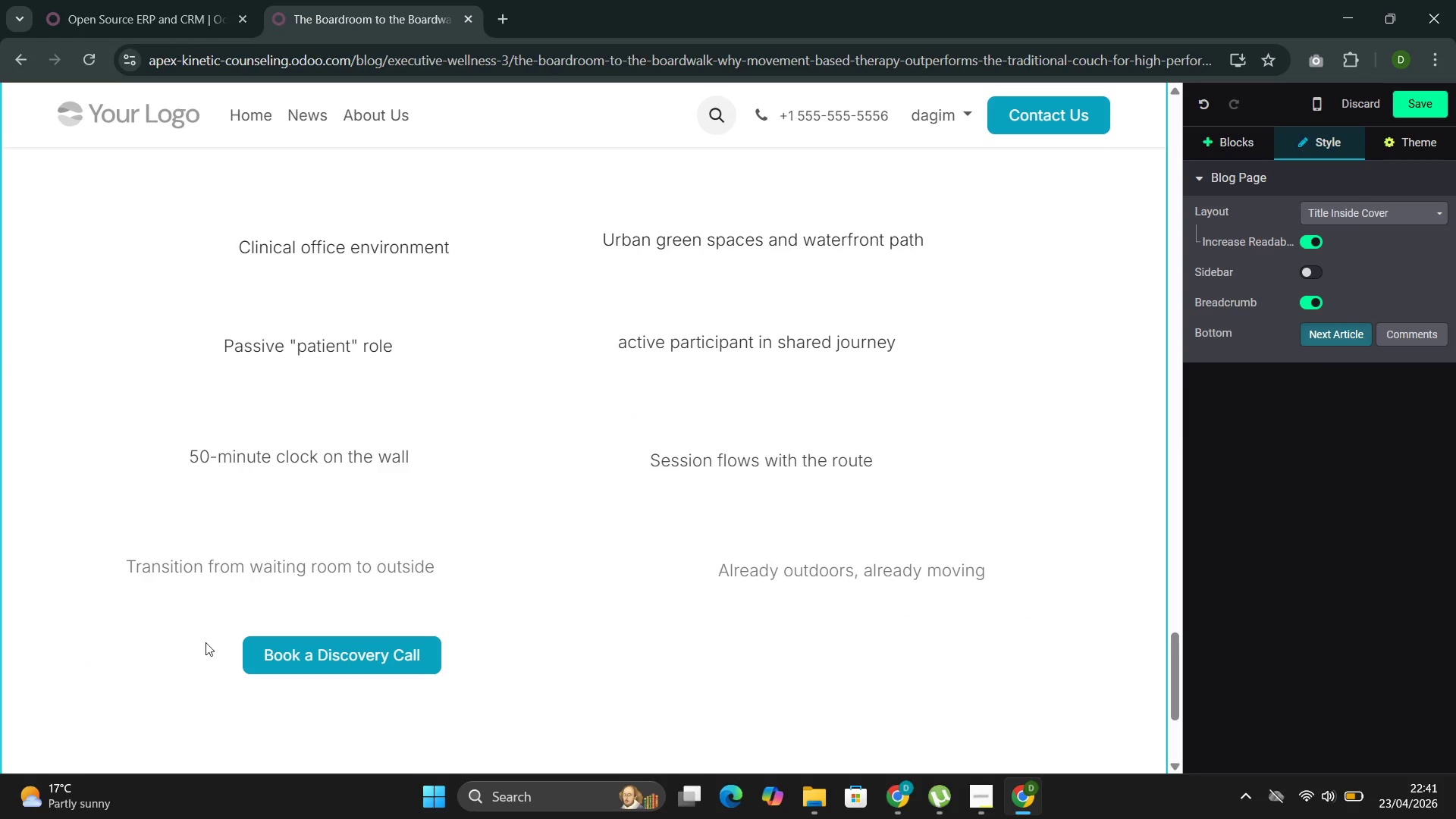 
left_click([352, 654])
 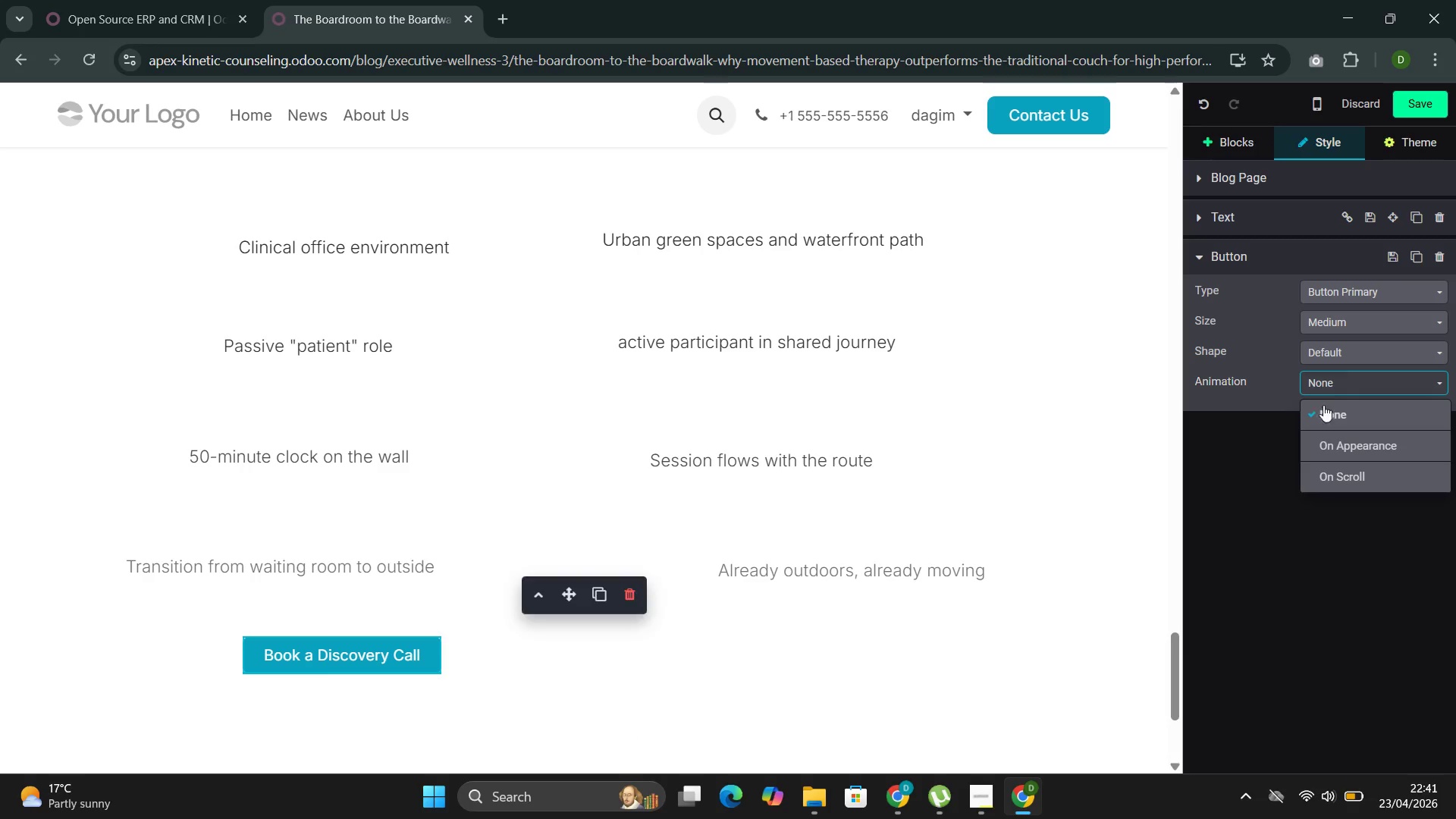 
left_click([1331, 437])
 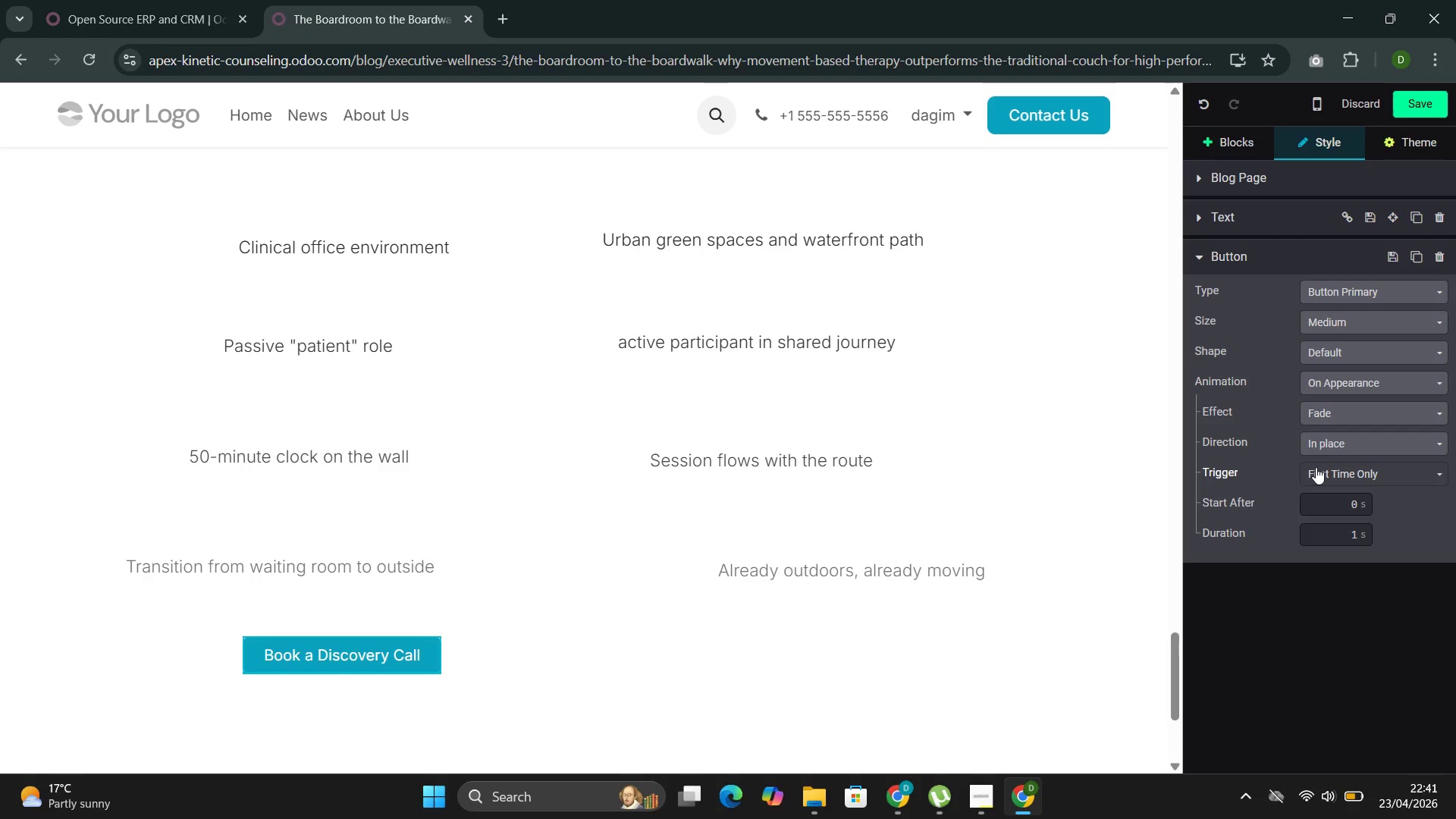 
left_click([1318, 470])
 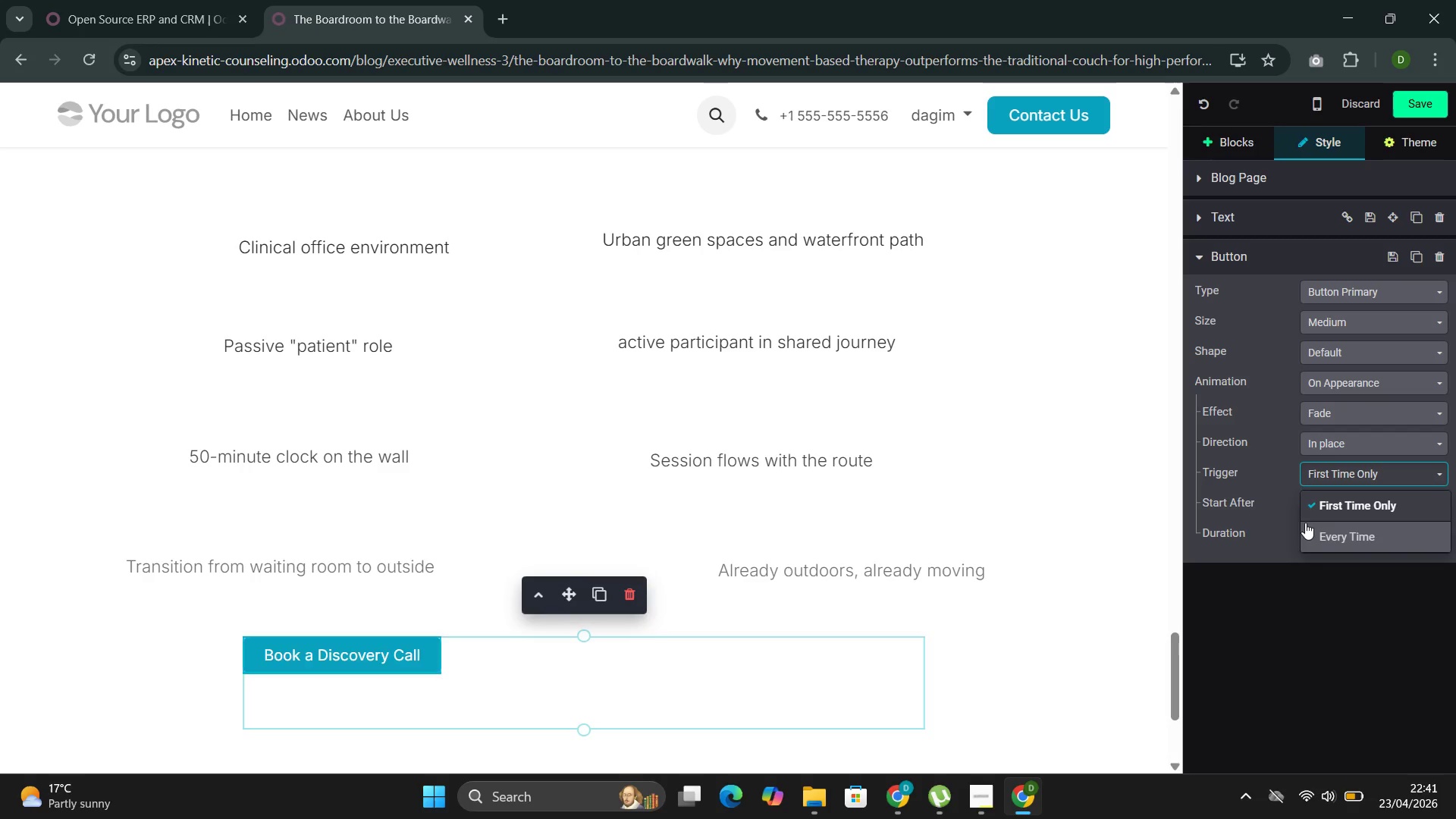 
left_click([1305, 522])
 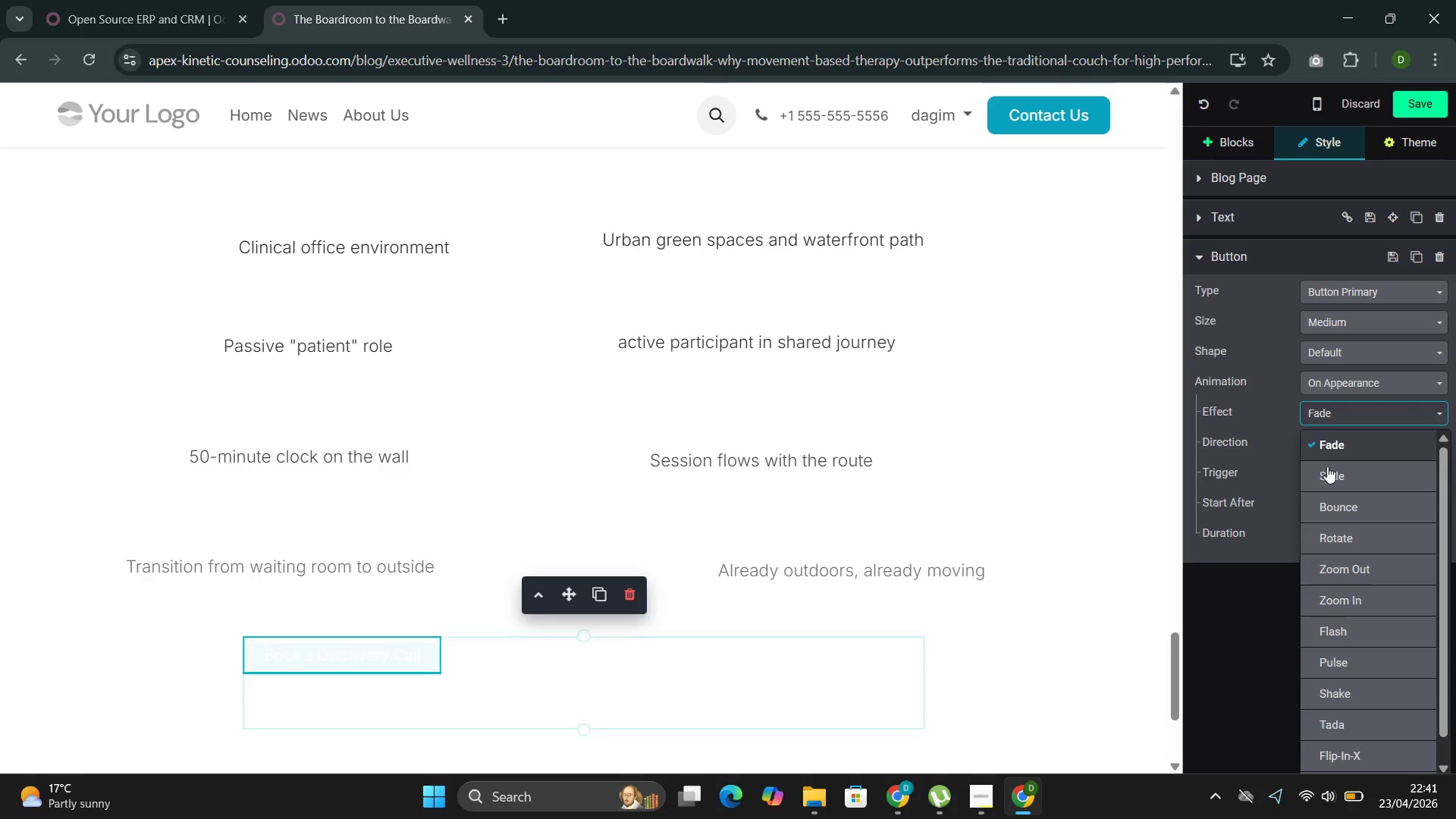 
left_click([1327, 504])
 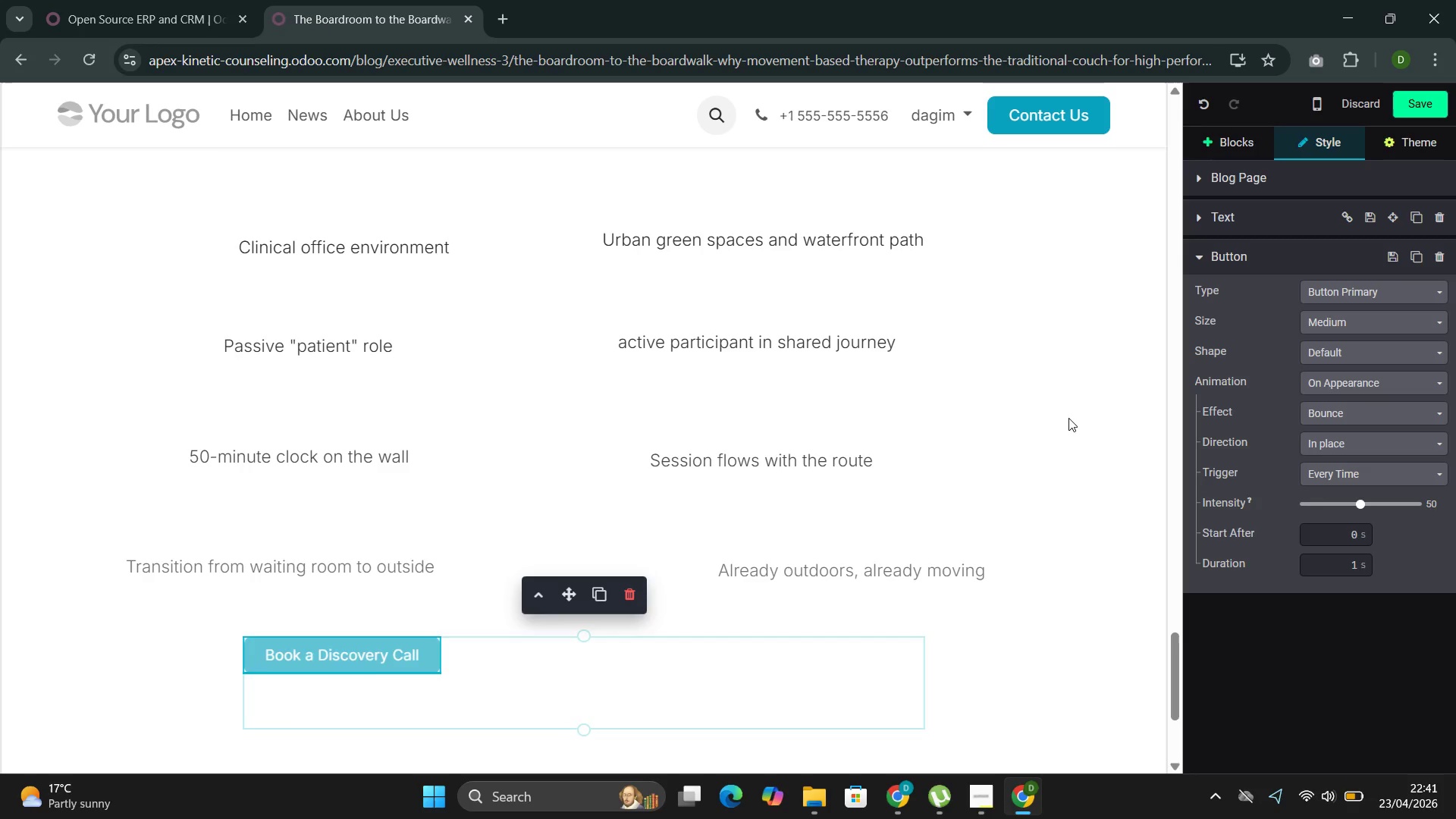 
scroll: coordinate [1050, 369], scroll_direction: up, amount: 6.0
 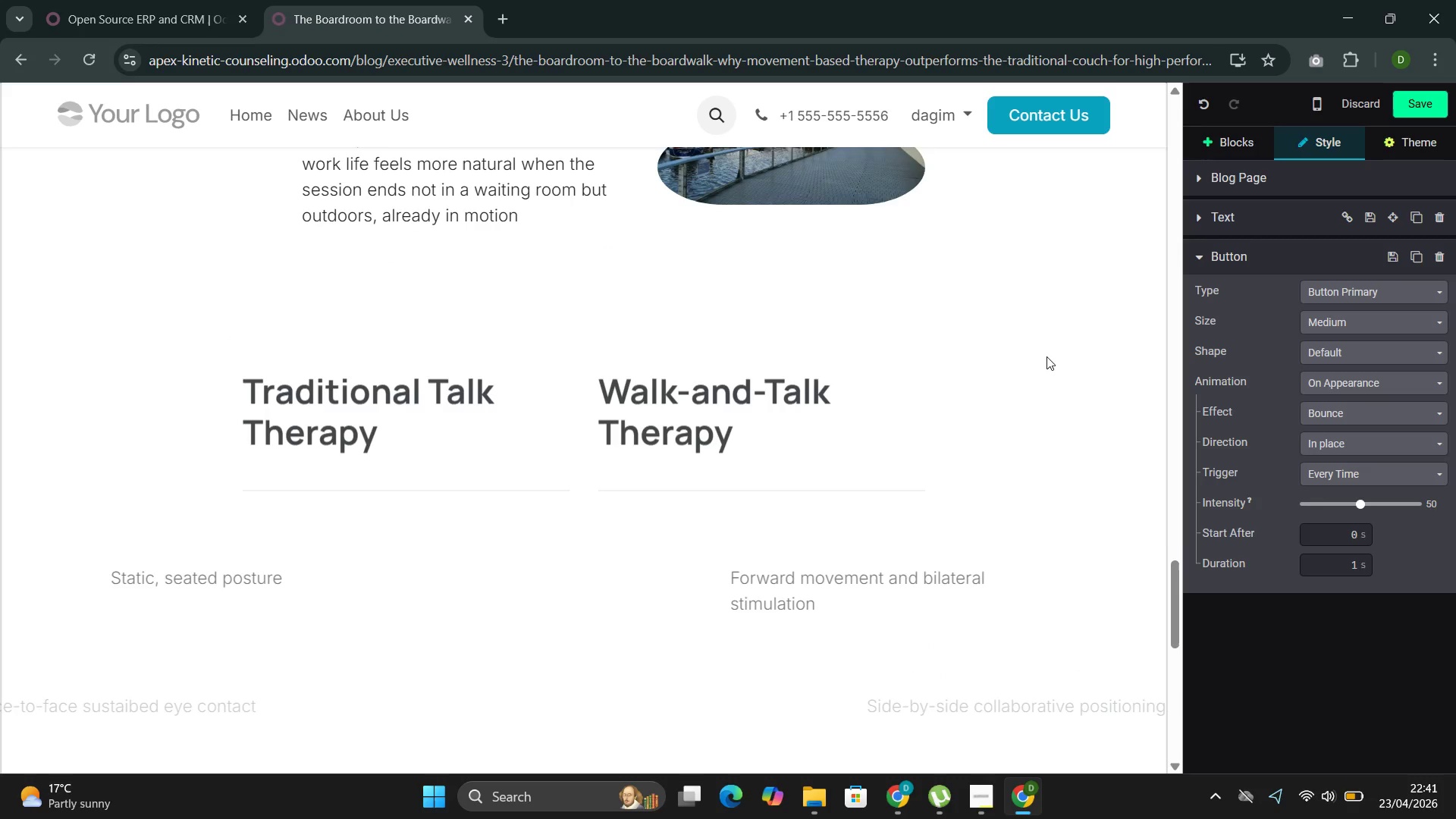 
scroll: coordinate [1046, 356], scroll_direction: down, amount: 9.0
 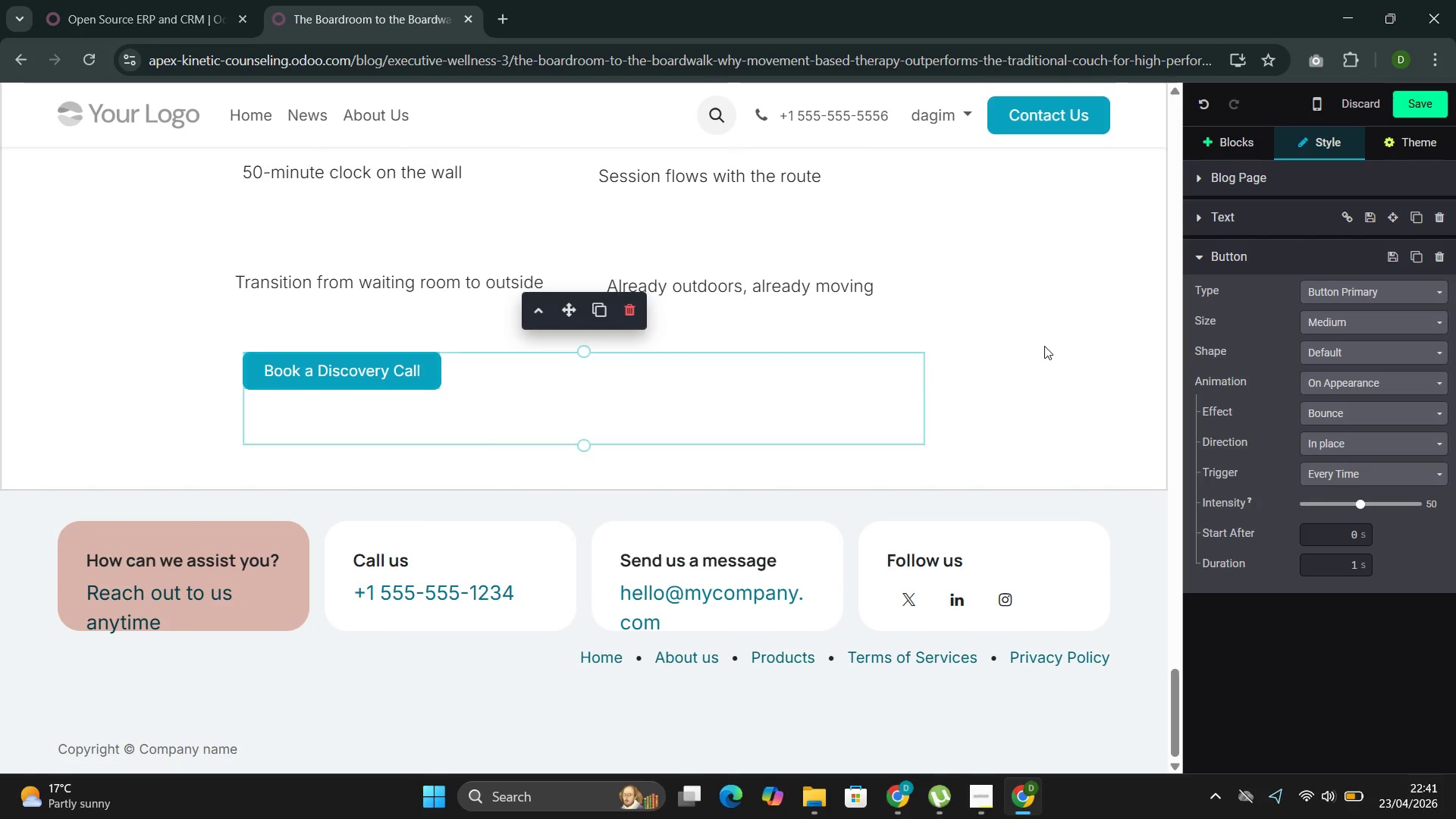 
scroll: coordinate [1042, 343], scroll_direction: up, amount: 14.0
 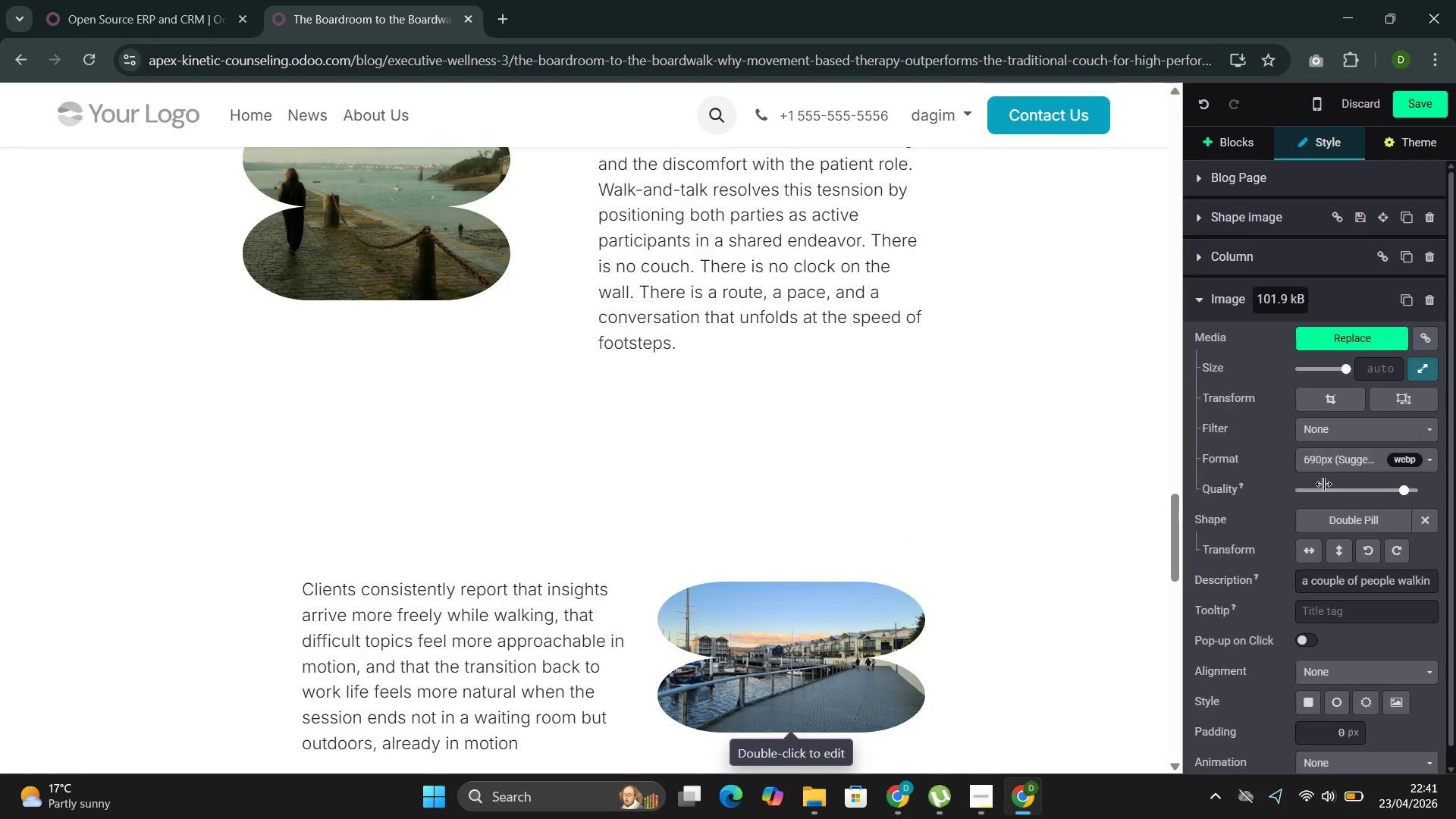 
scroll: coordinate [1274, 503], scroll_direction: down, amount: 4.0
 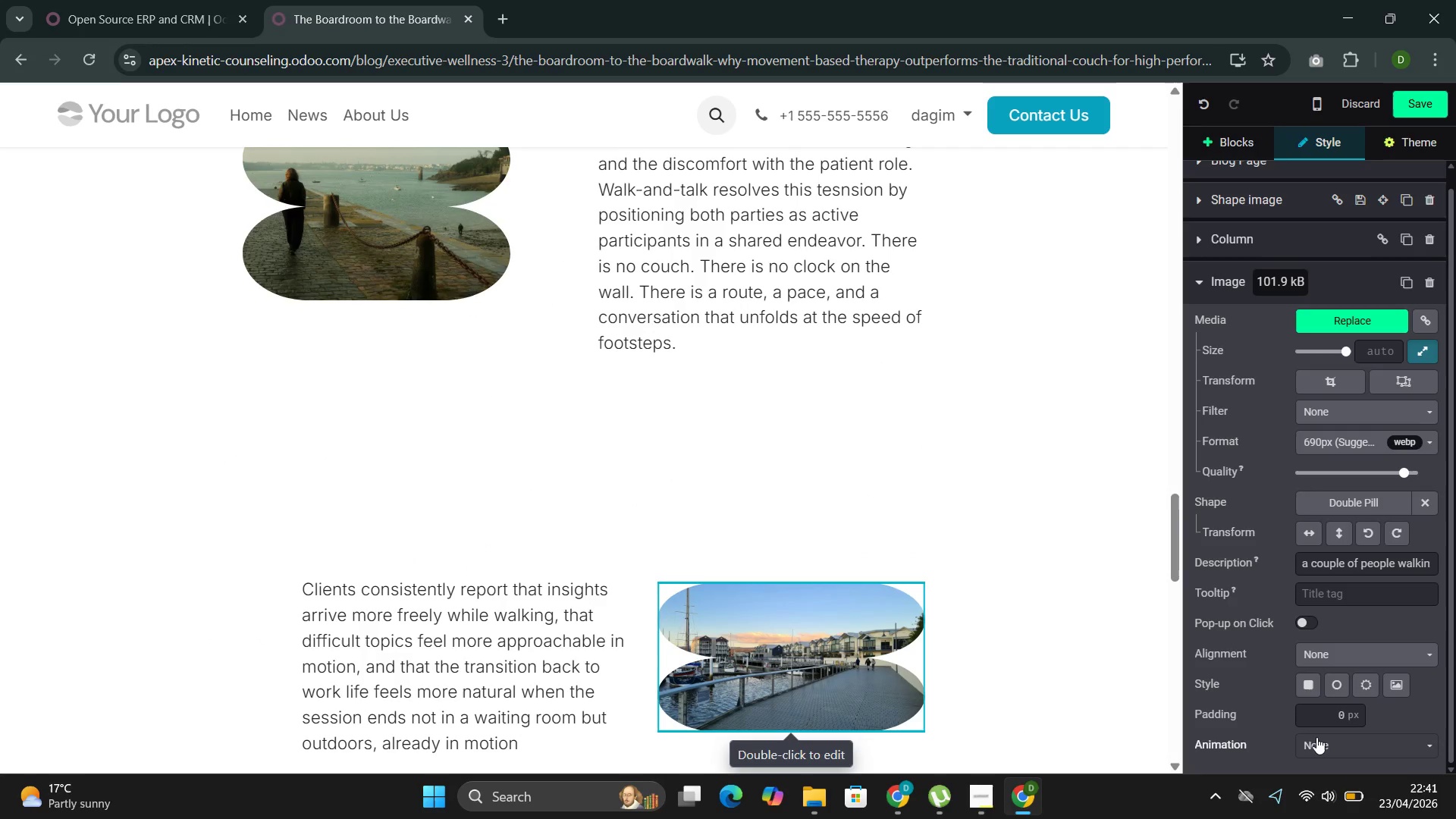 
left_click_drag(start_coordinate=[1313, 739], to_coordinate=[1317, 739])
 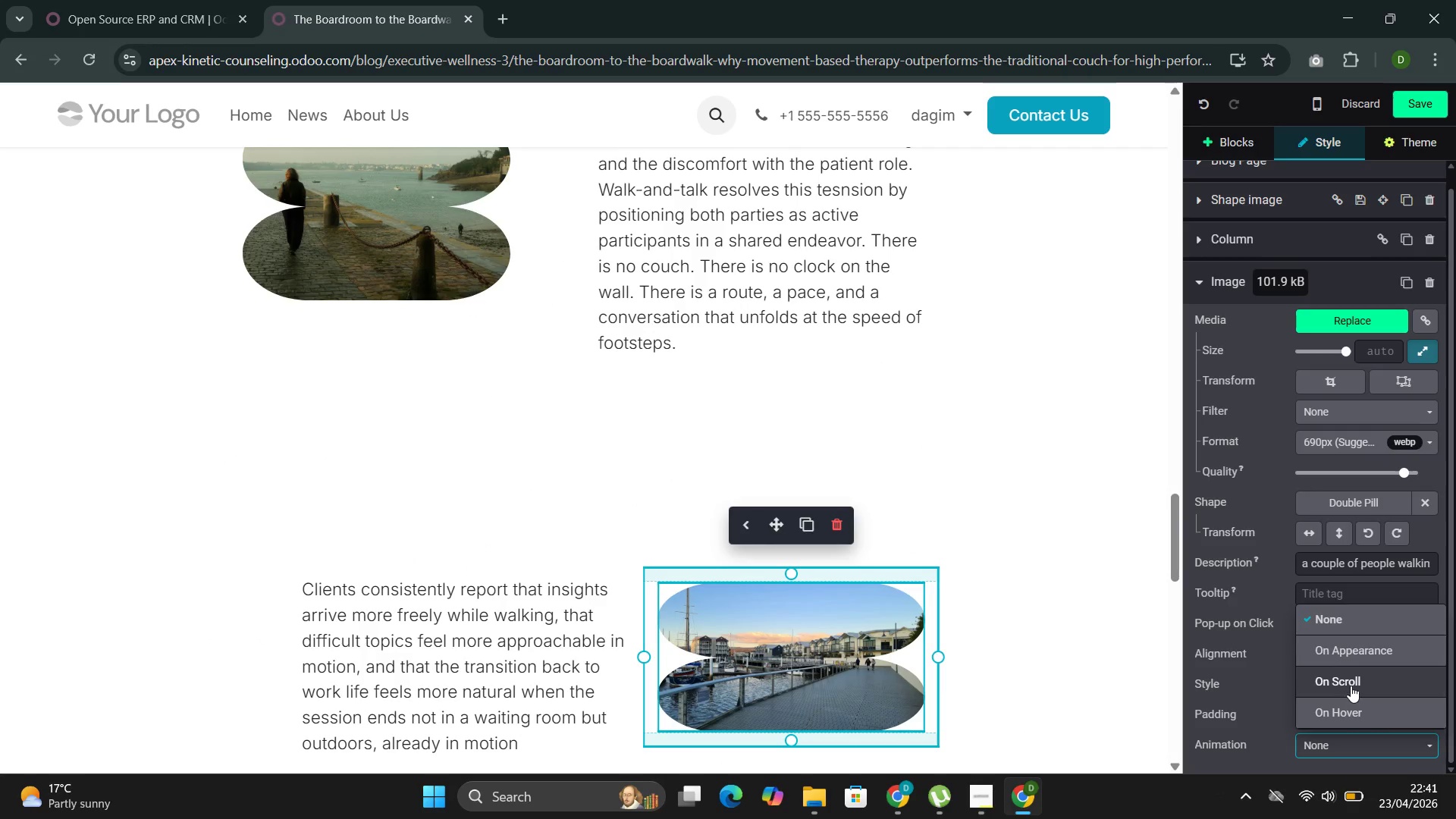 
left_click([1348, 674])
 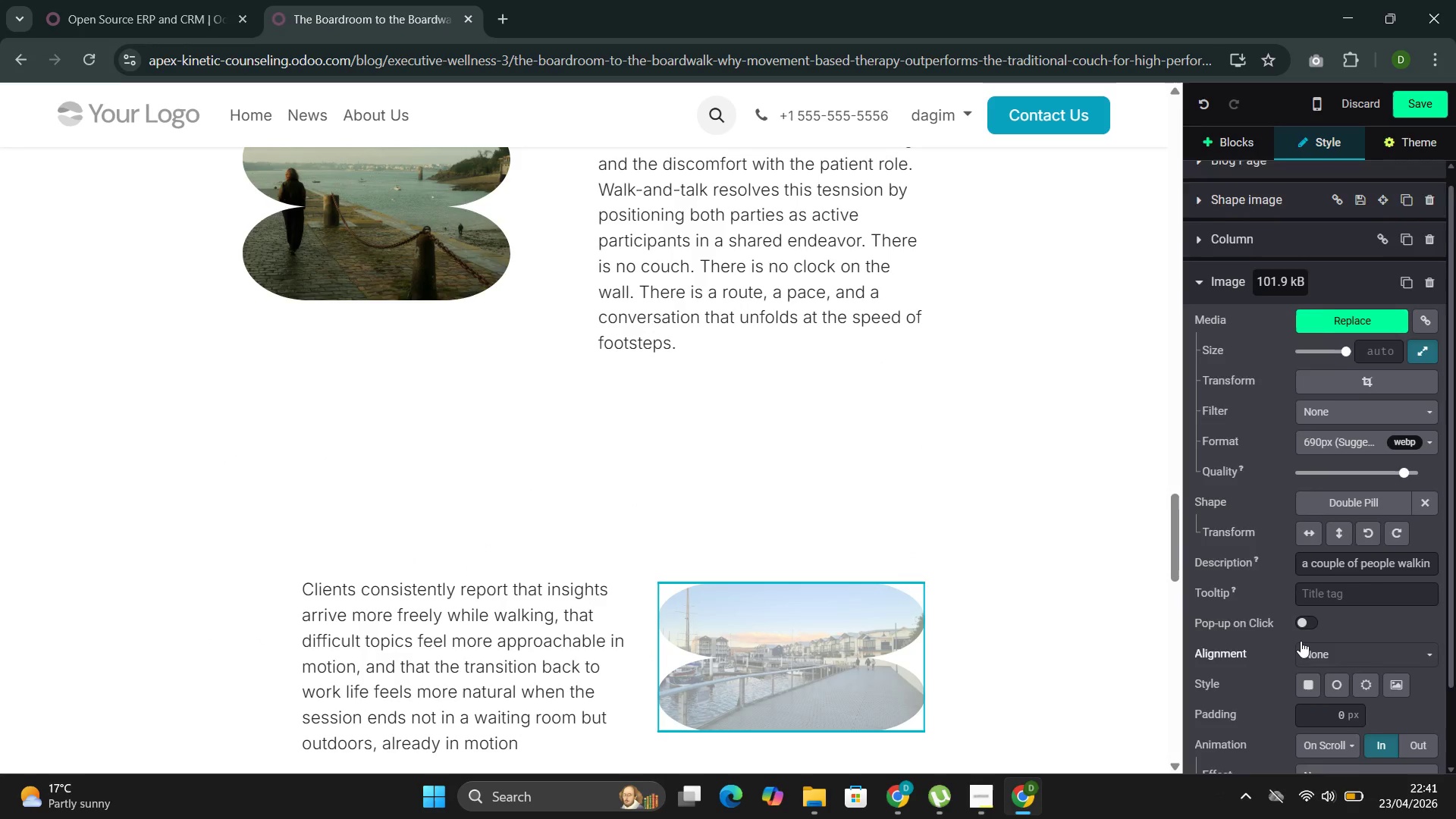 
scroll: coordinate [1256, 604], scroll_direction: down, amount: 5.0
 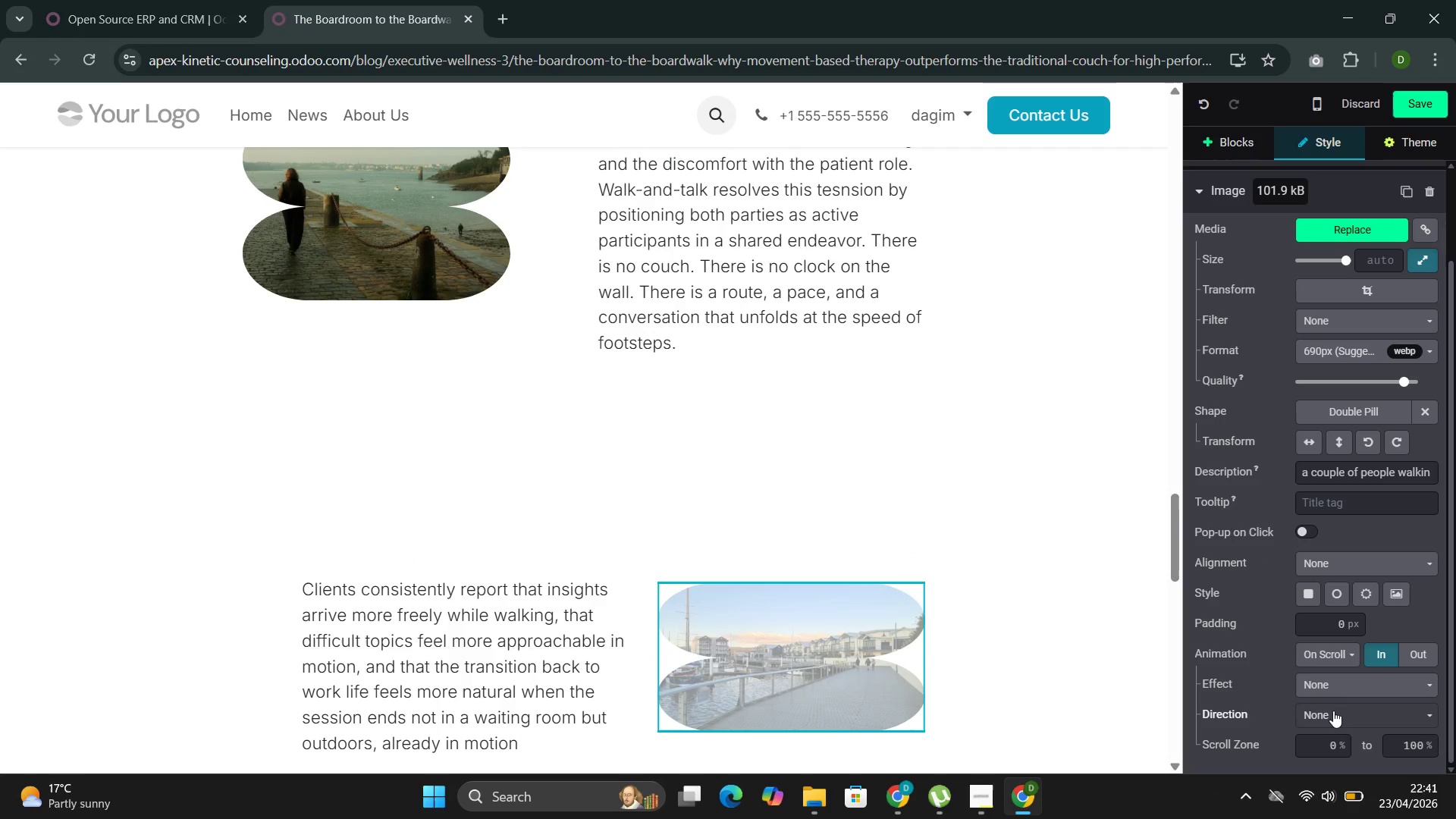 
left_click([1333, 710])
 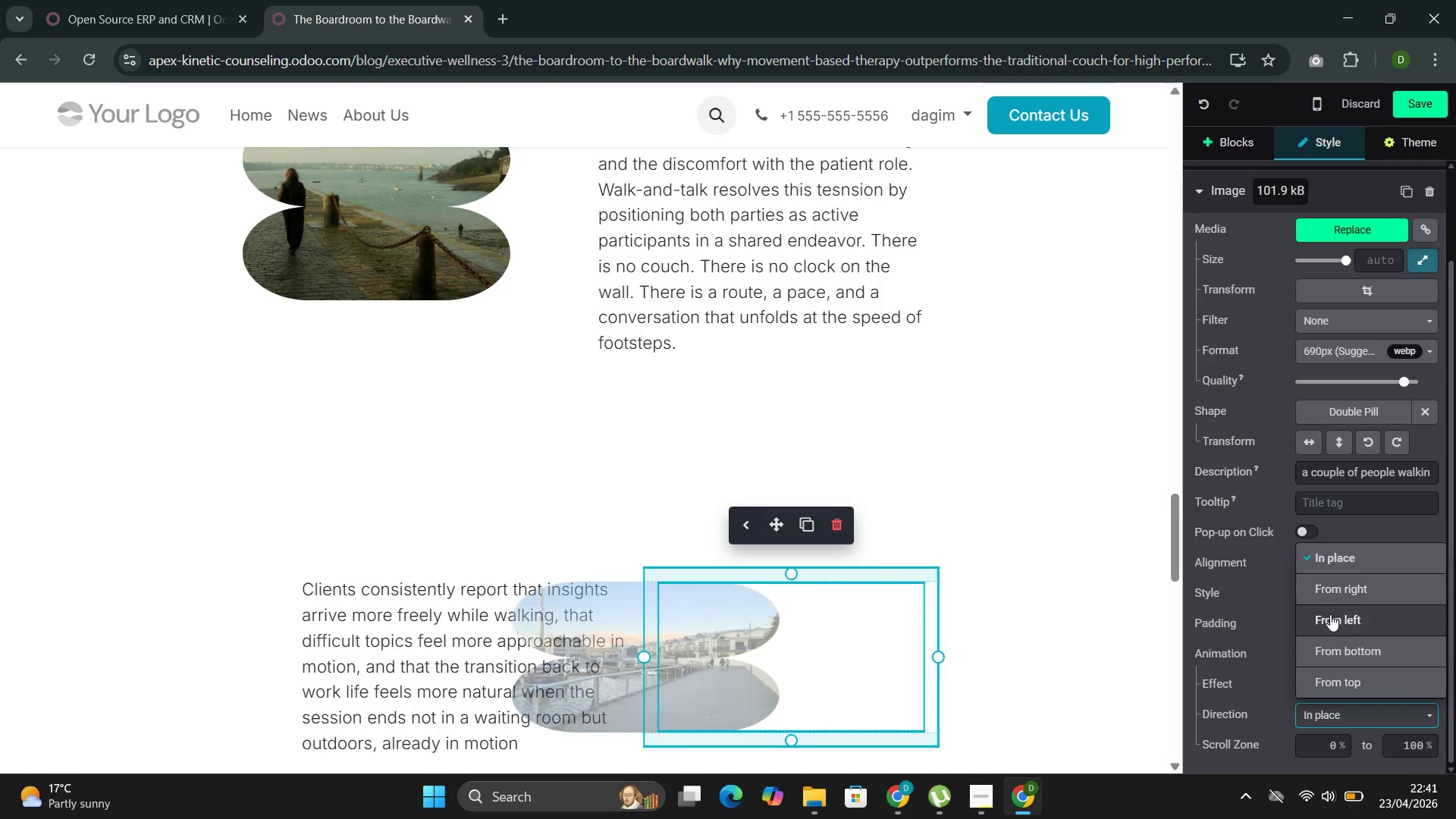 
scroll: coordinate [782, 359], scroll_direction: up, amount: 3.0
 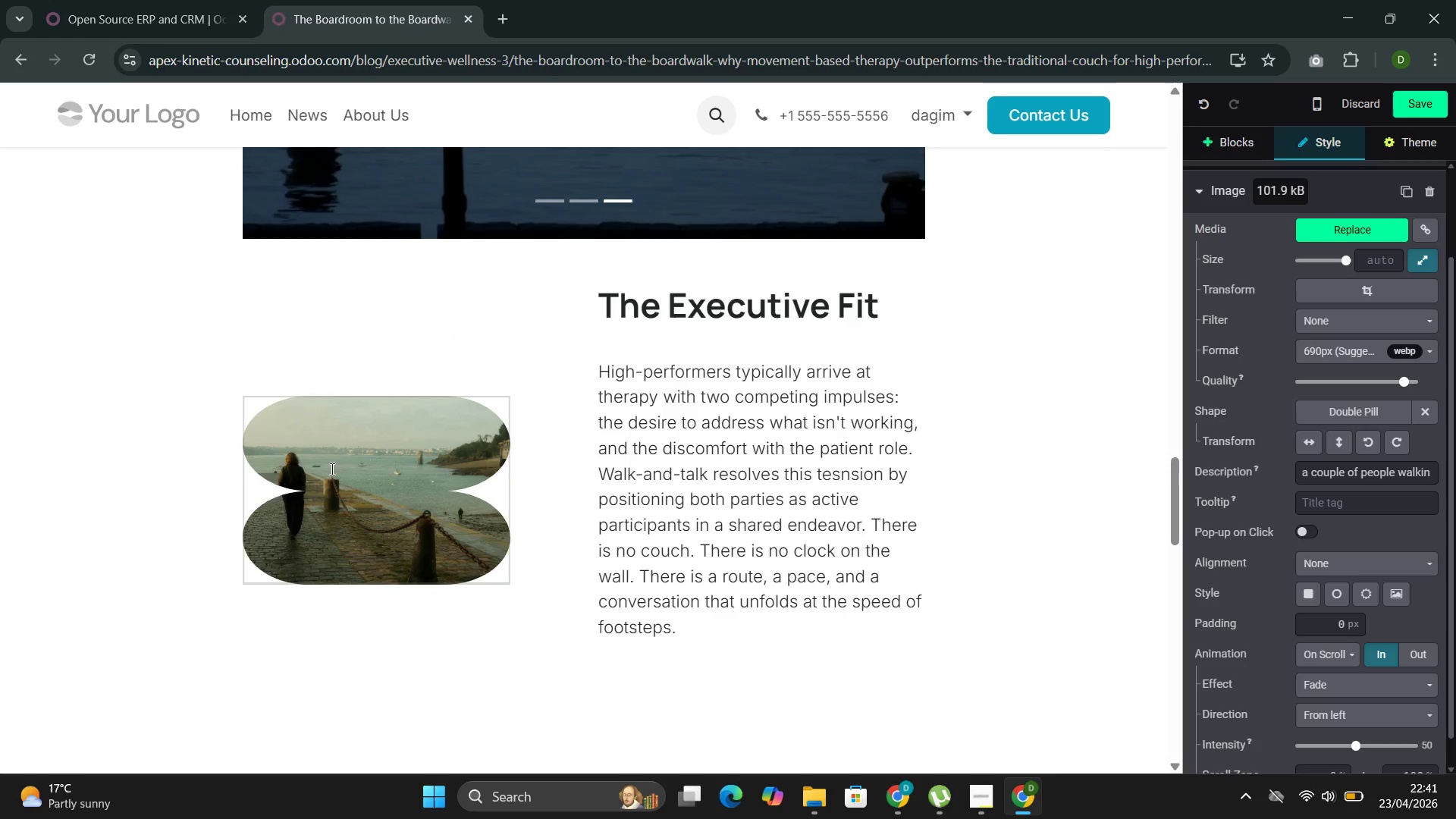 
left_click([331, 469])
 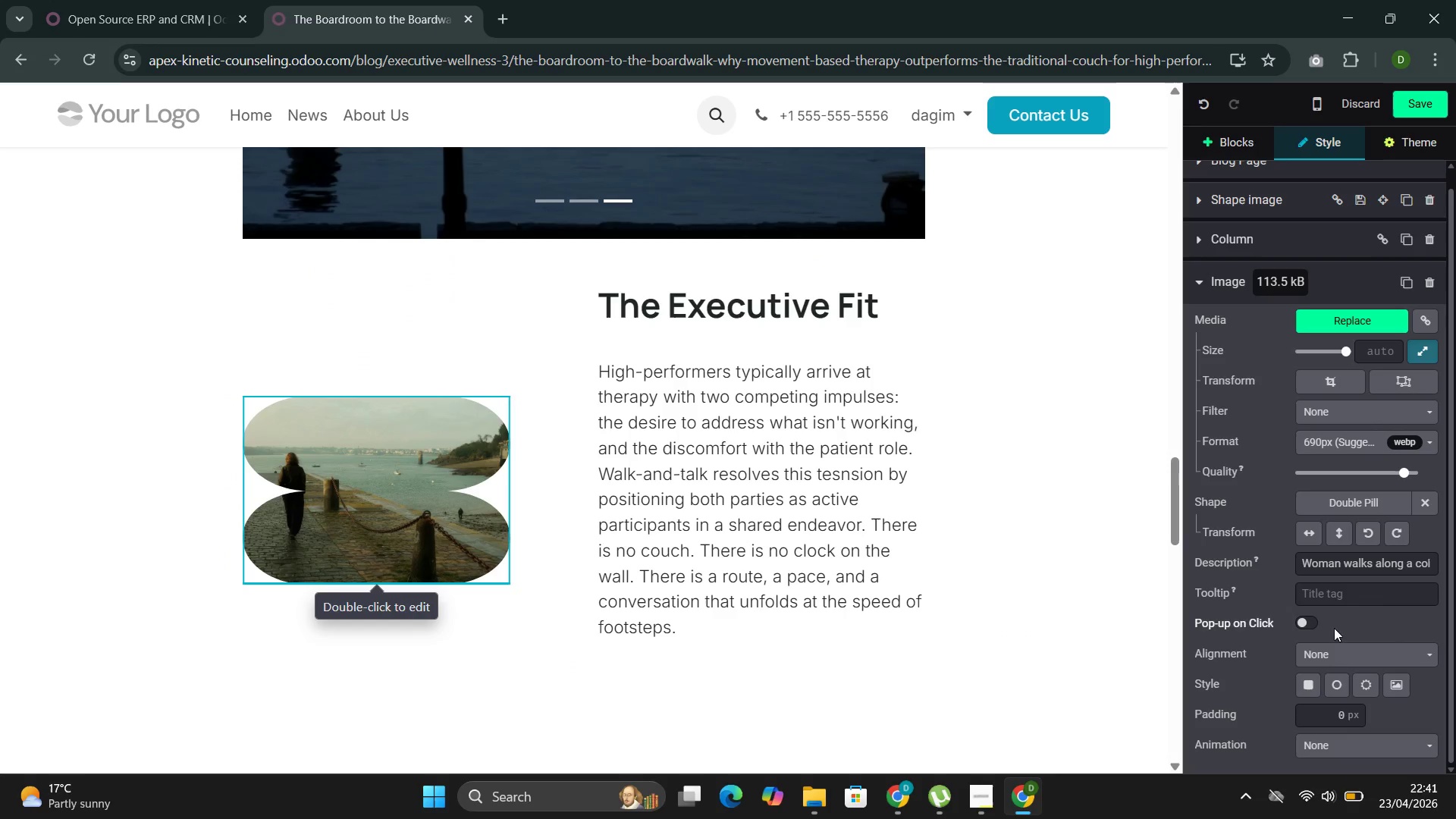 
left_click([1341, 650])
 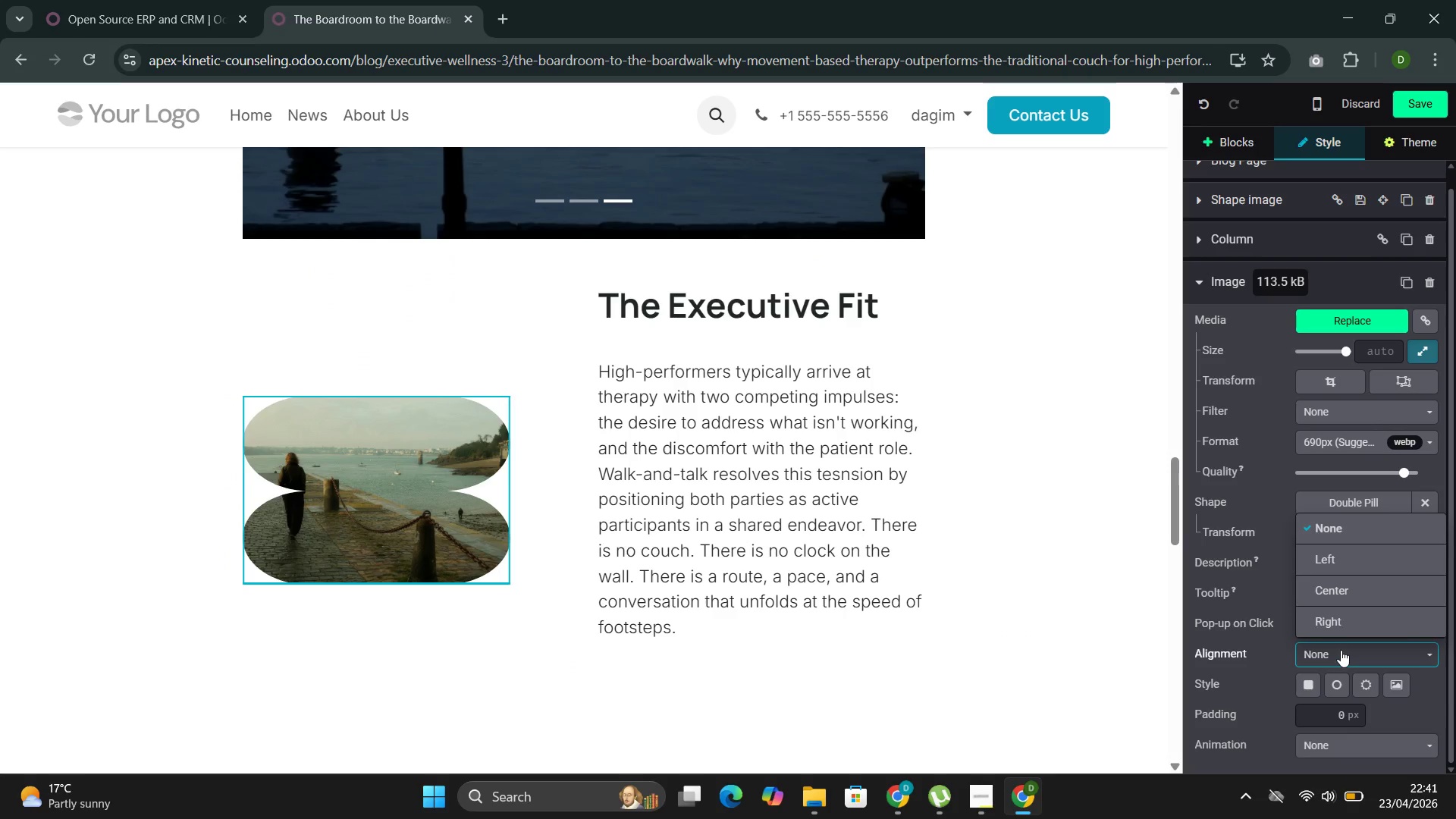 
left_click([1341, 649])
 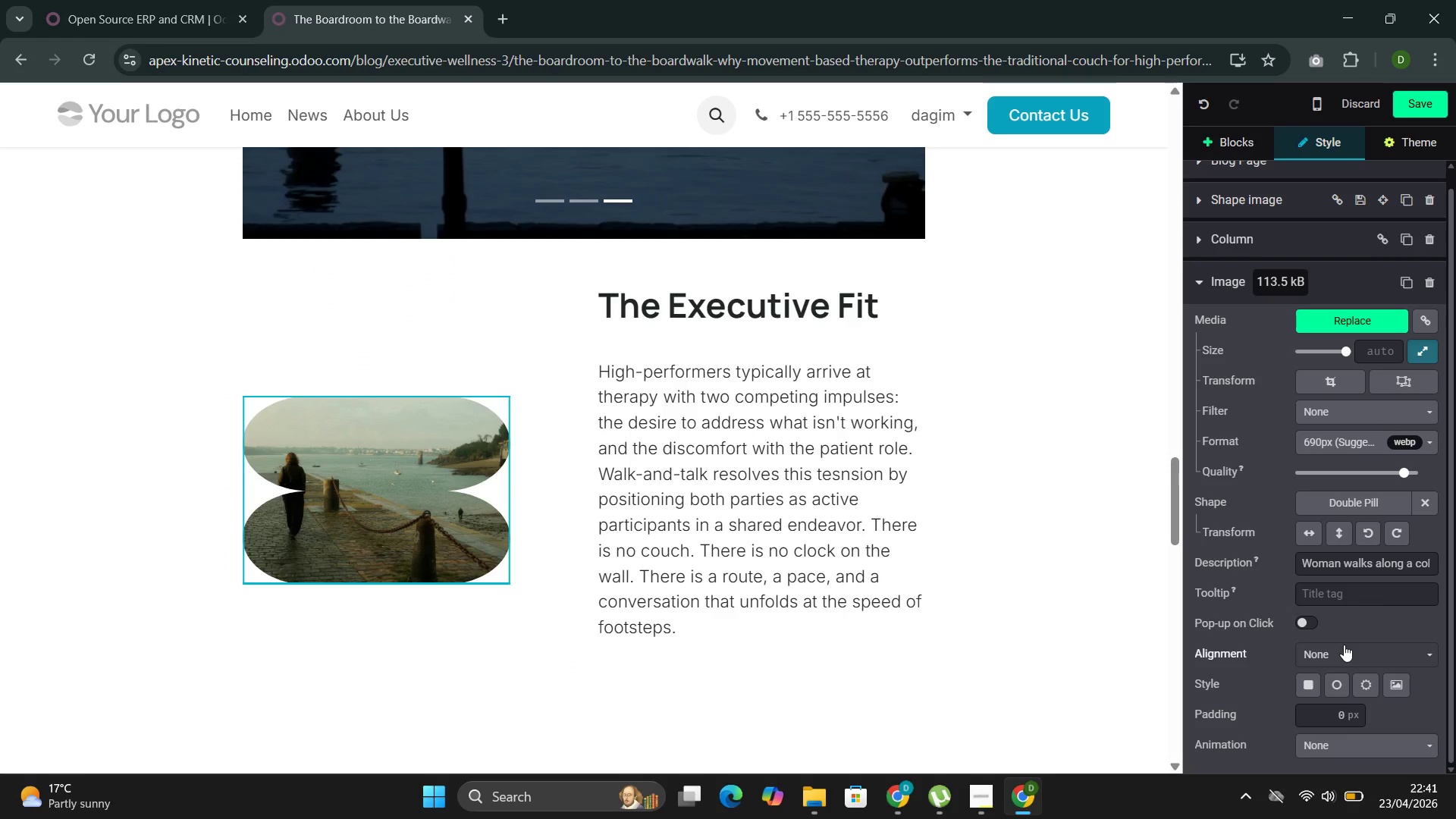 
scroll: coordinate [980, 481], scroll_direction: down, amount: 11.0
 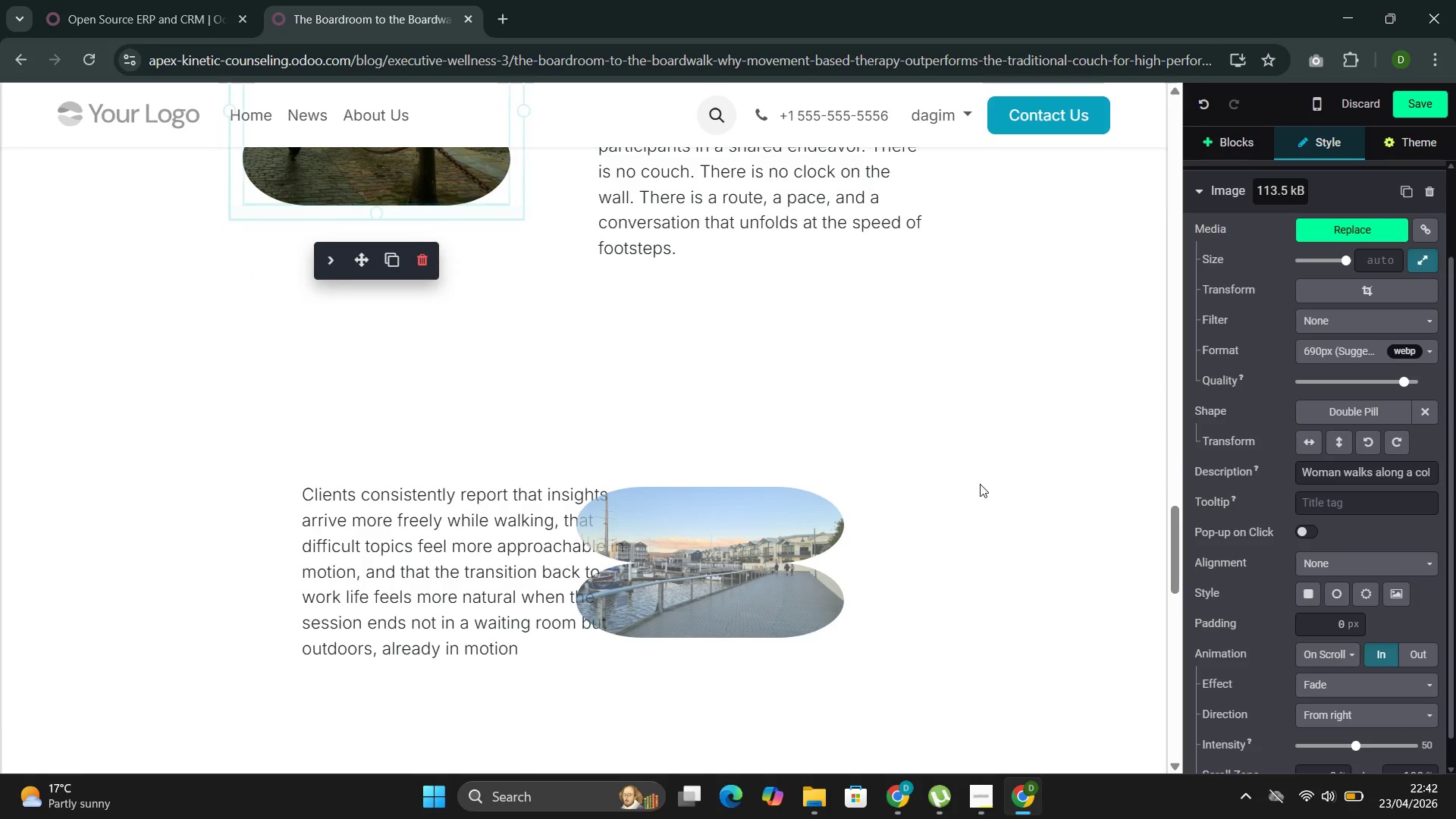 
scroll: coordinate [977, 476], scroll_direction: up, amount: 17.0
 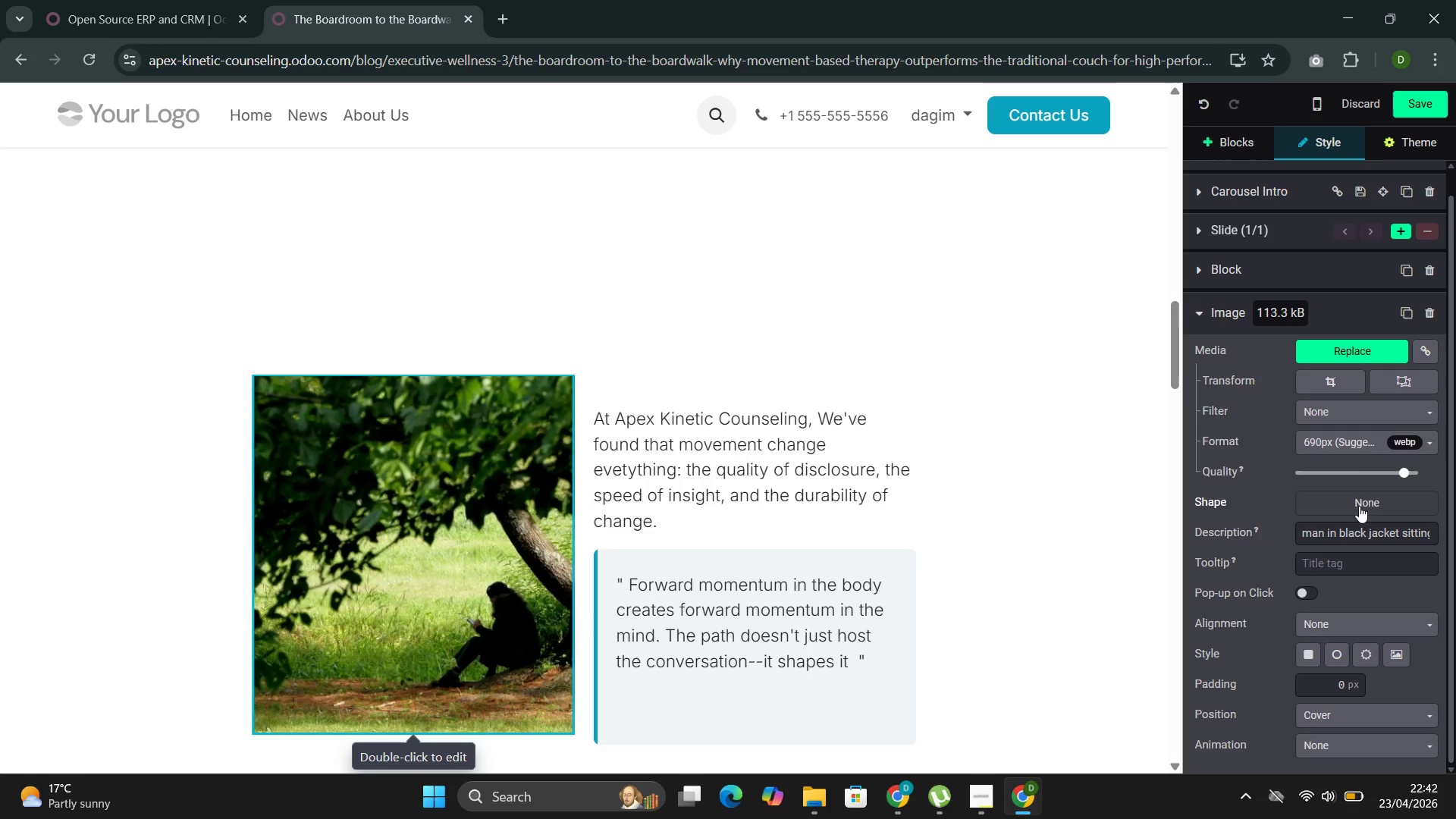 
left_click([1338, 749])
 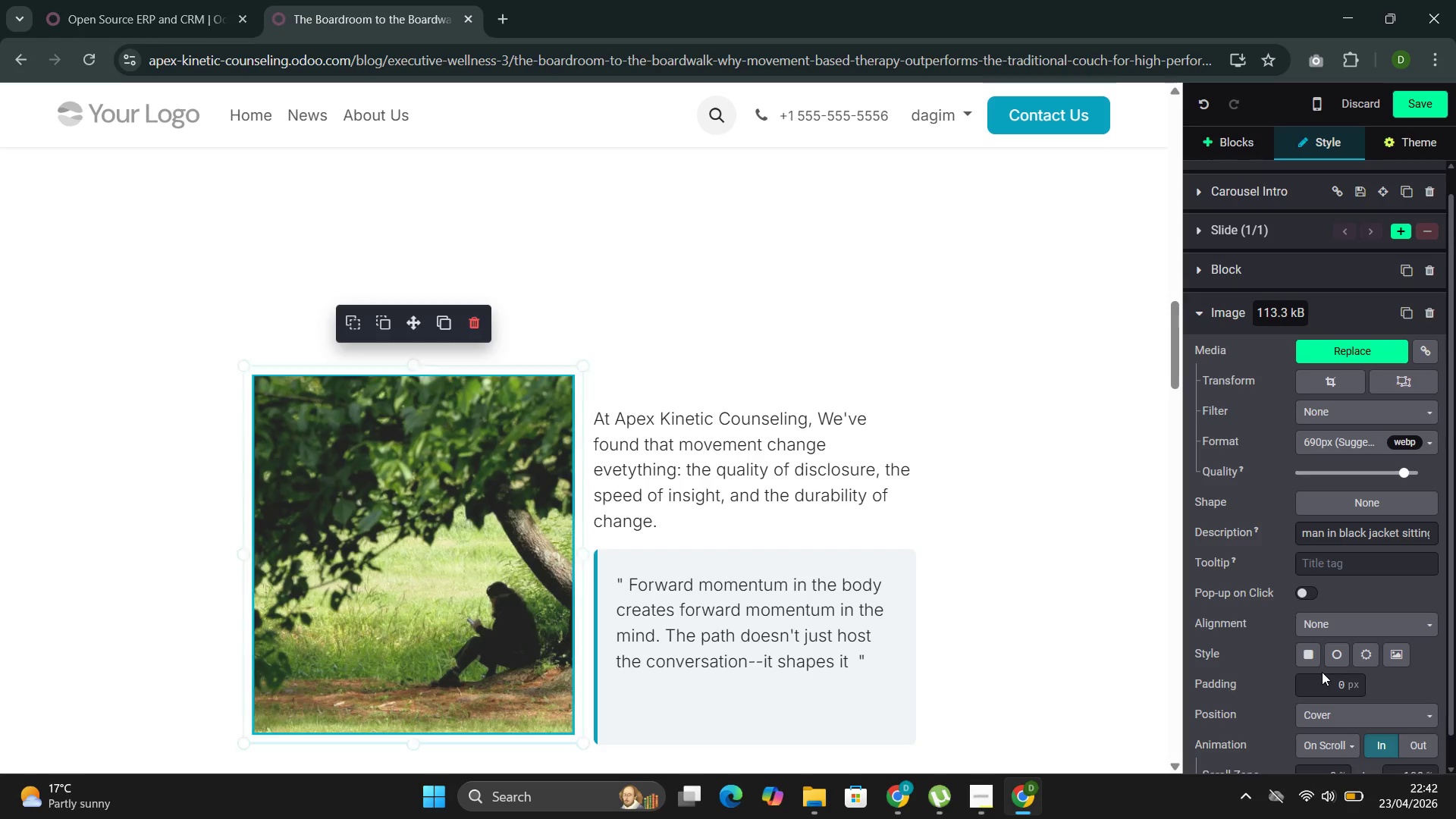 
scroll: coordinate [1322, 670], scroll_direction: down, amount: 3.0
 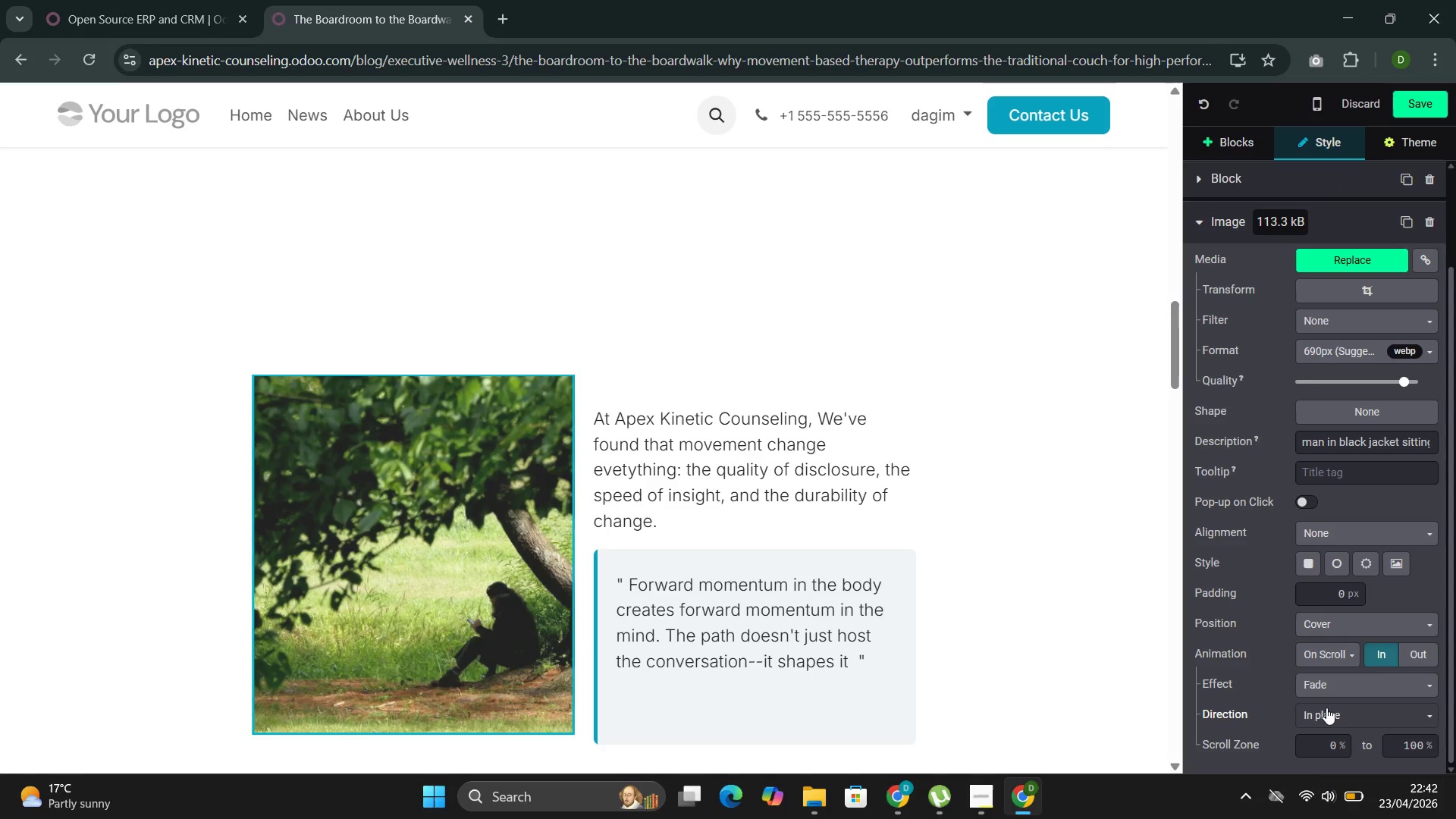 
left_click([1332, 709])
 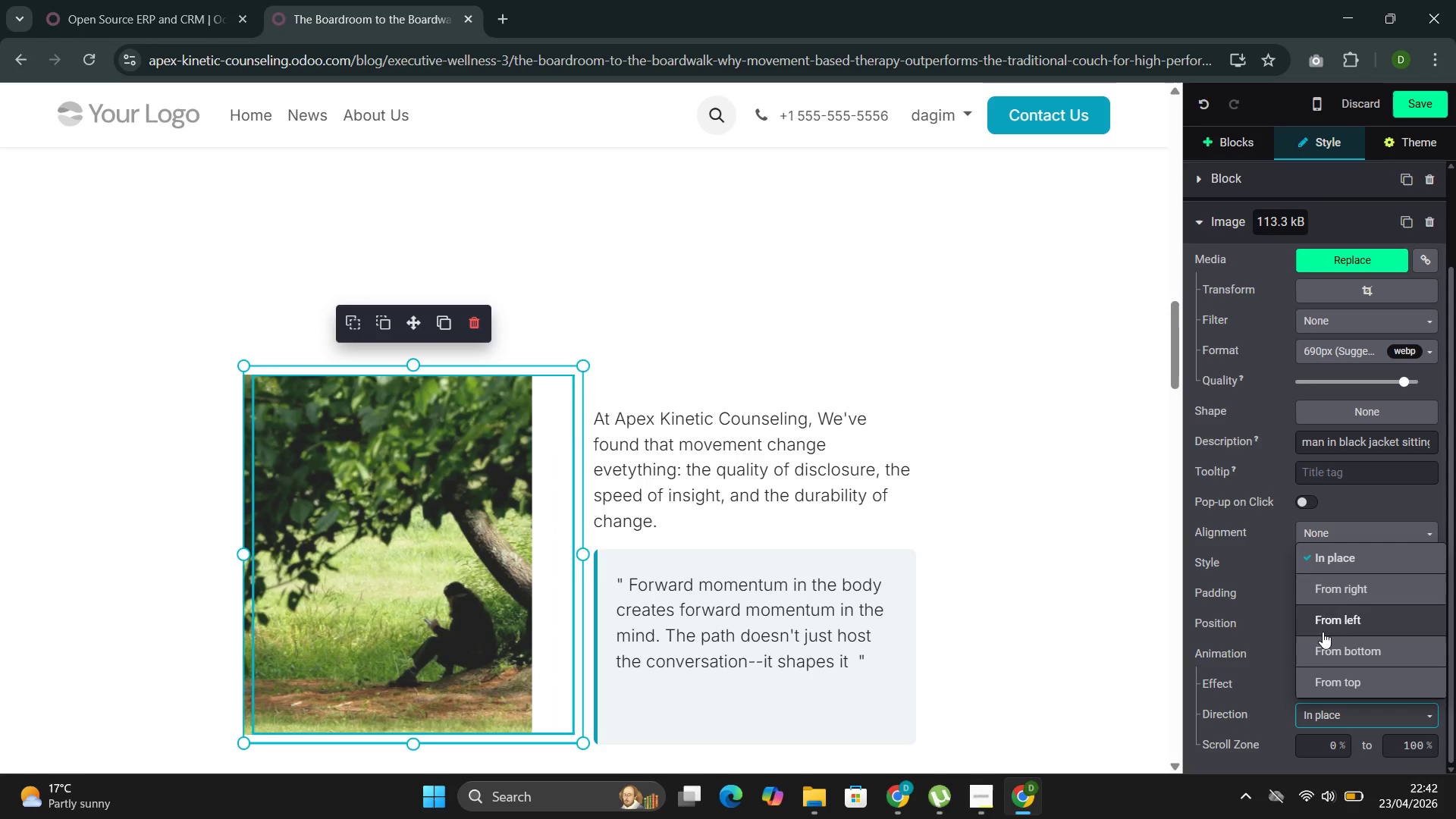 
left_click([1323, 626])
 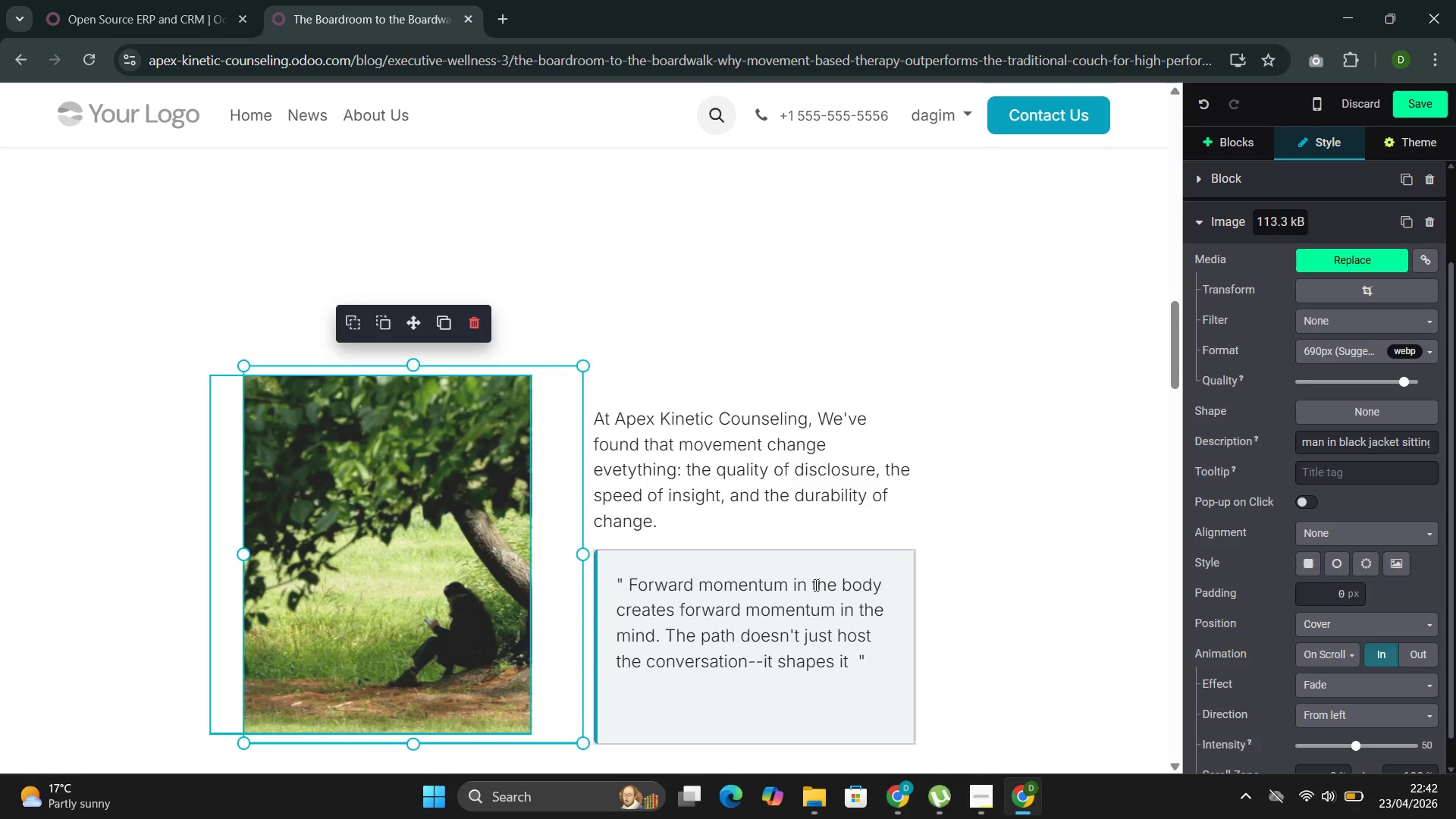 
scroll: coordinate [809, 522], scroll_direction: up, amount: 5.0
 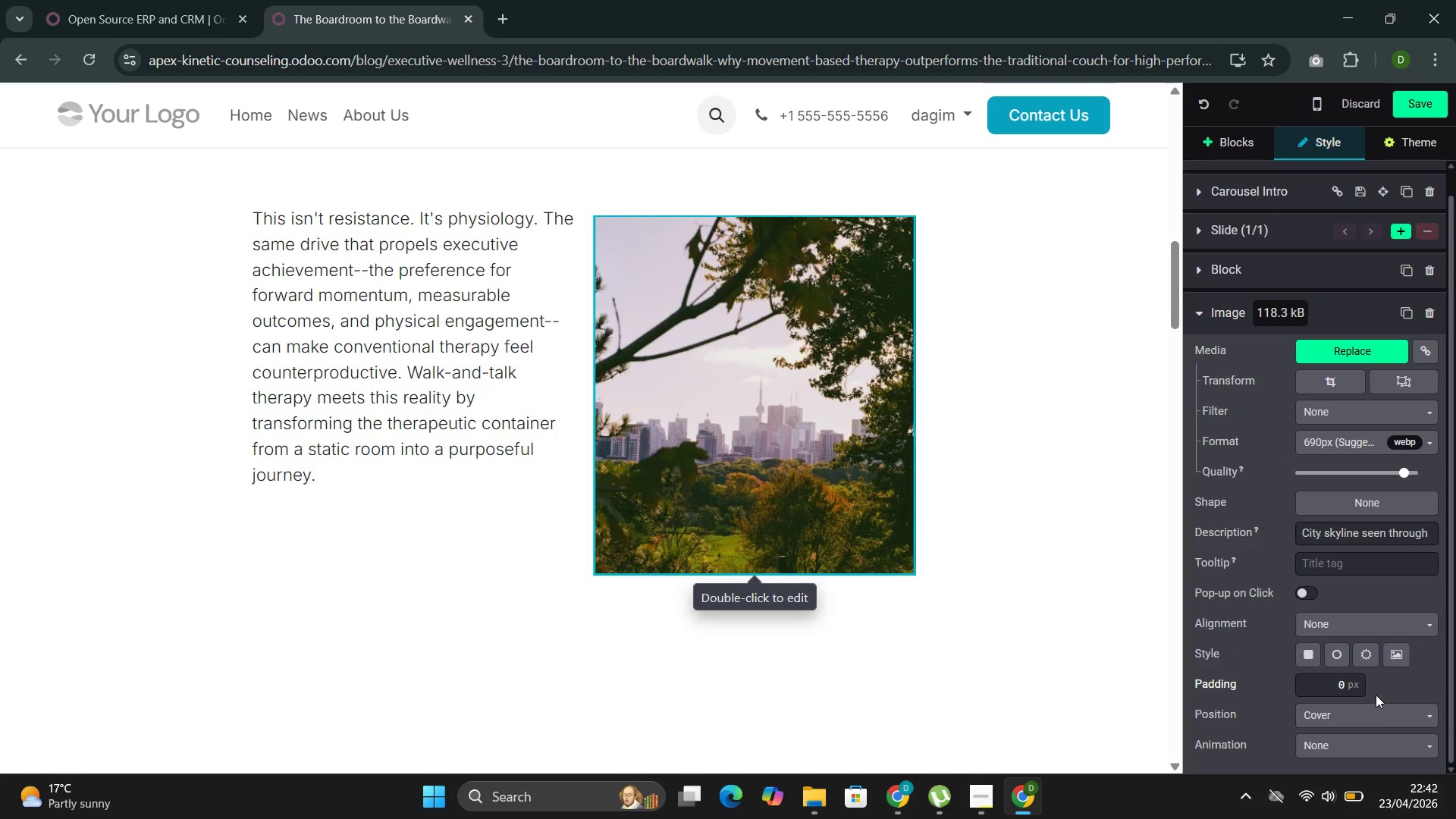 
scroll: coordinate [1283, 653], scroll_direction: down, amount: 6.0
 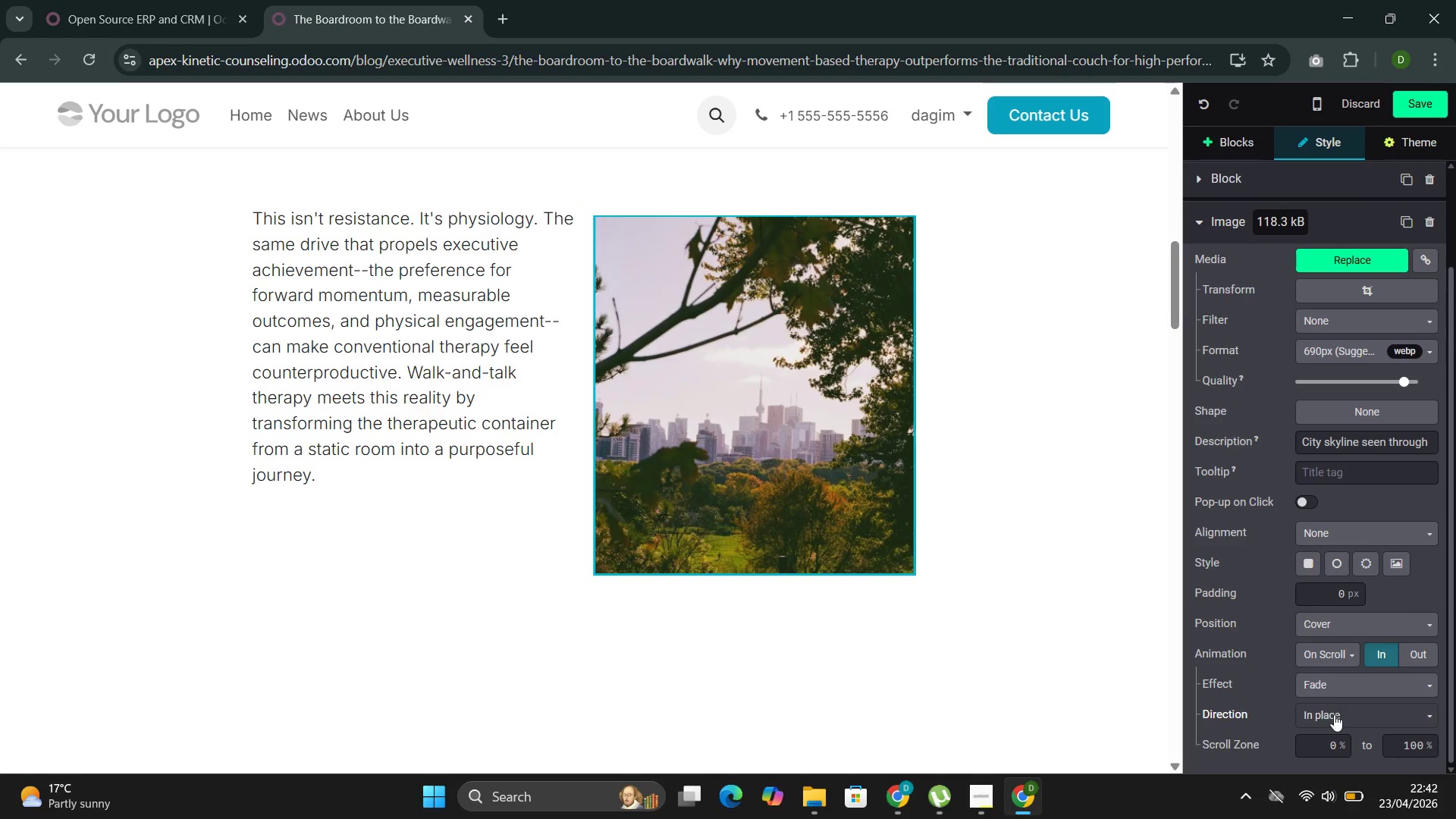 
left_click([1334, 719])
 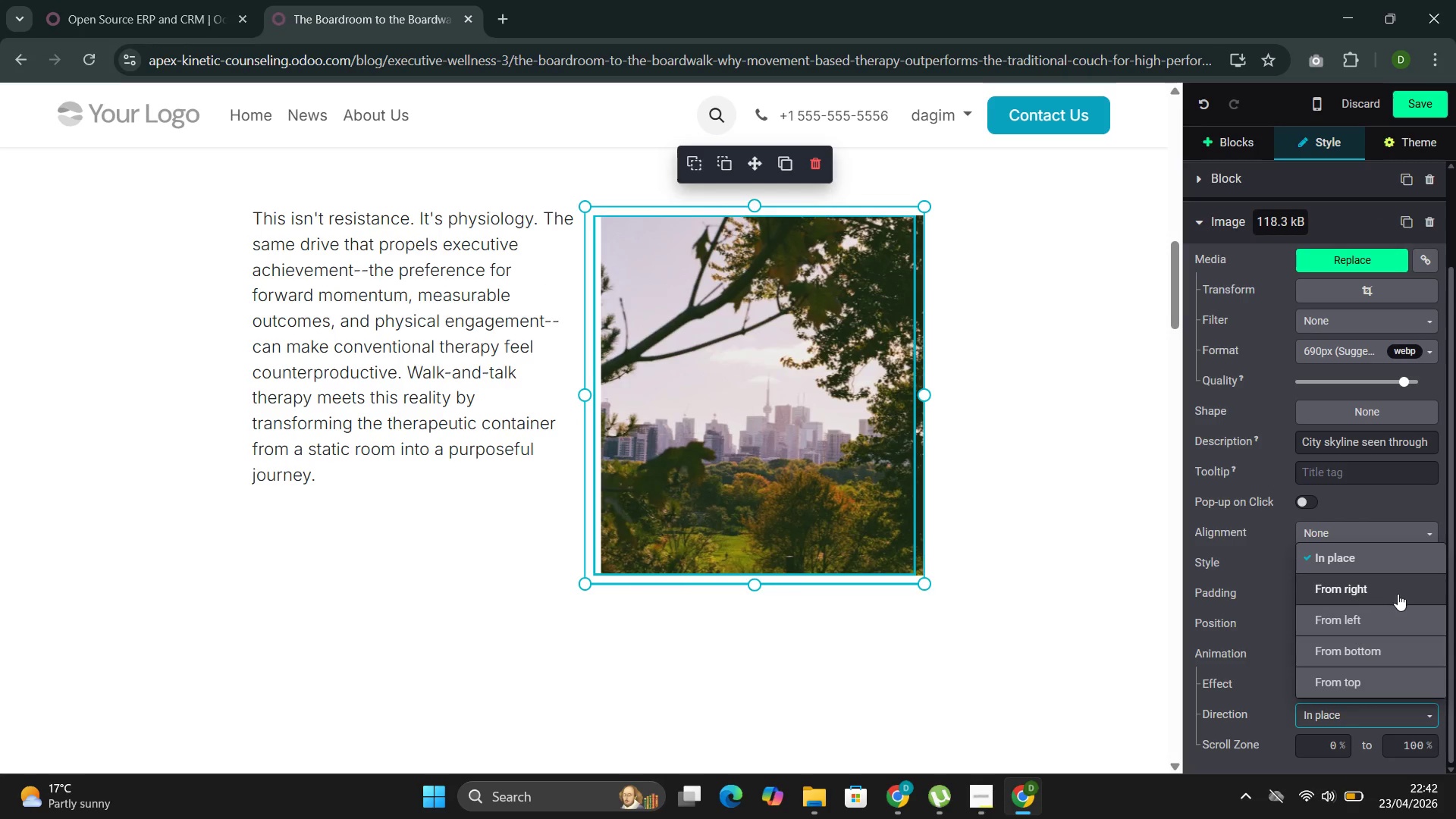 
scroll: coordinate [1062, 537], scroll_direction: down, amount: 7.0
 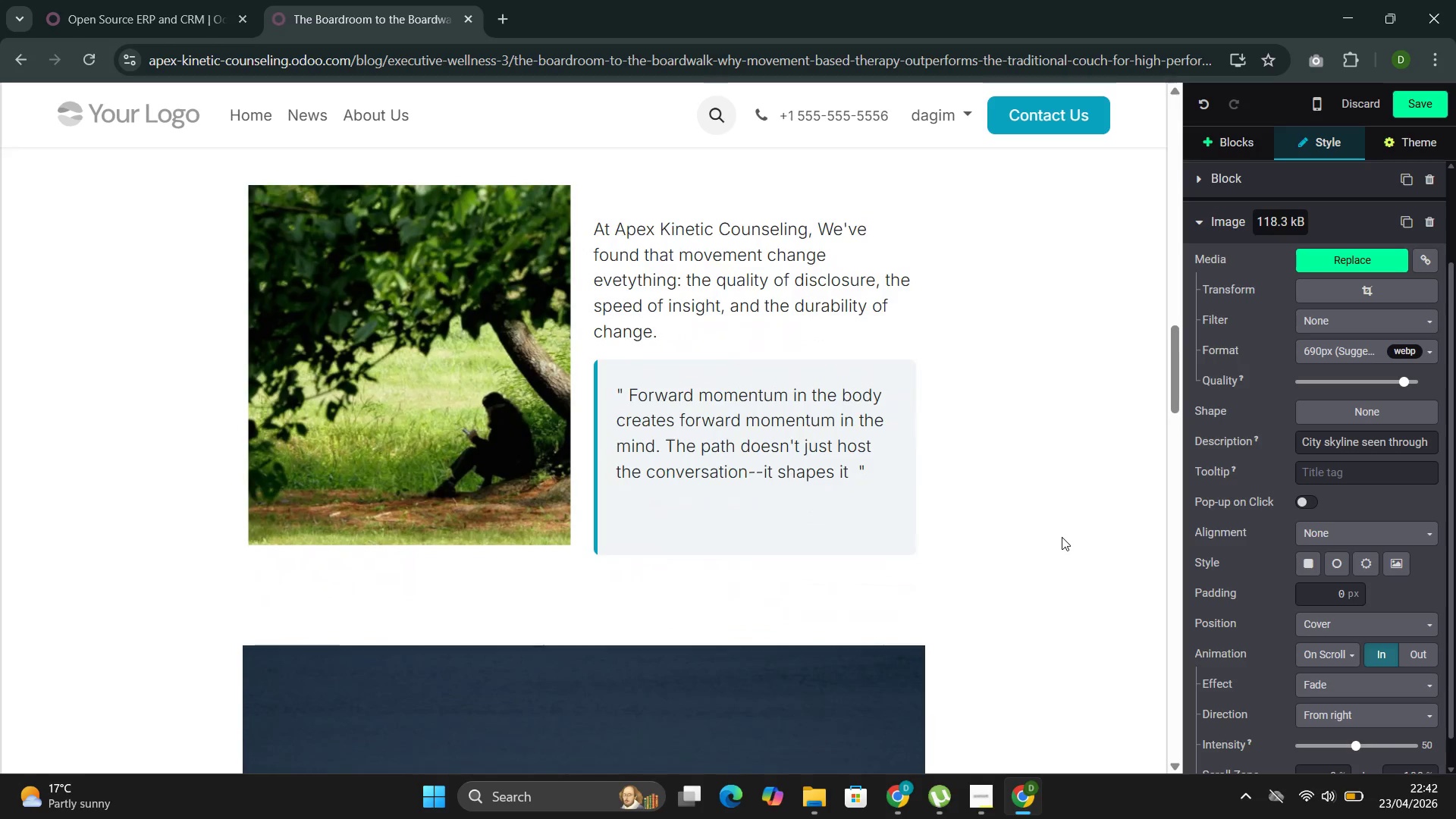 
scroll: coordinate [1062, 531], scroll_direction: up, amount: 16.0
 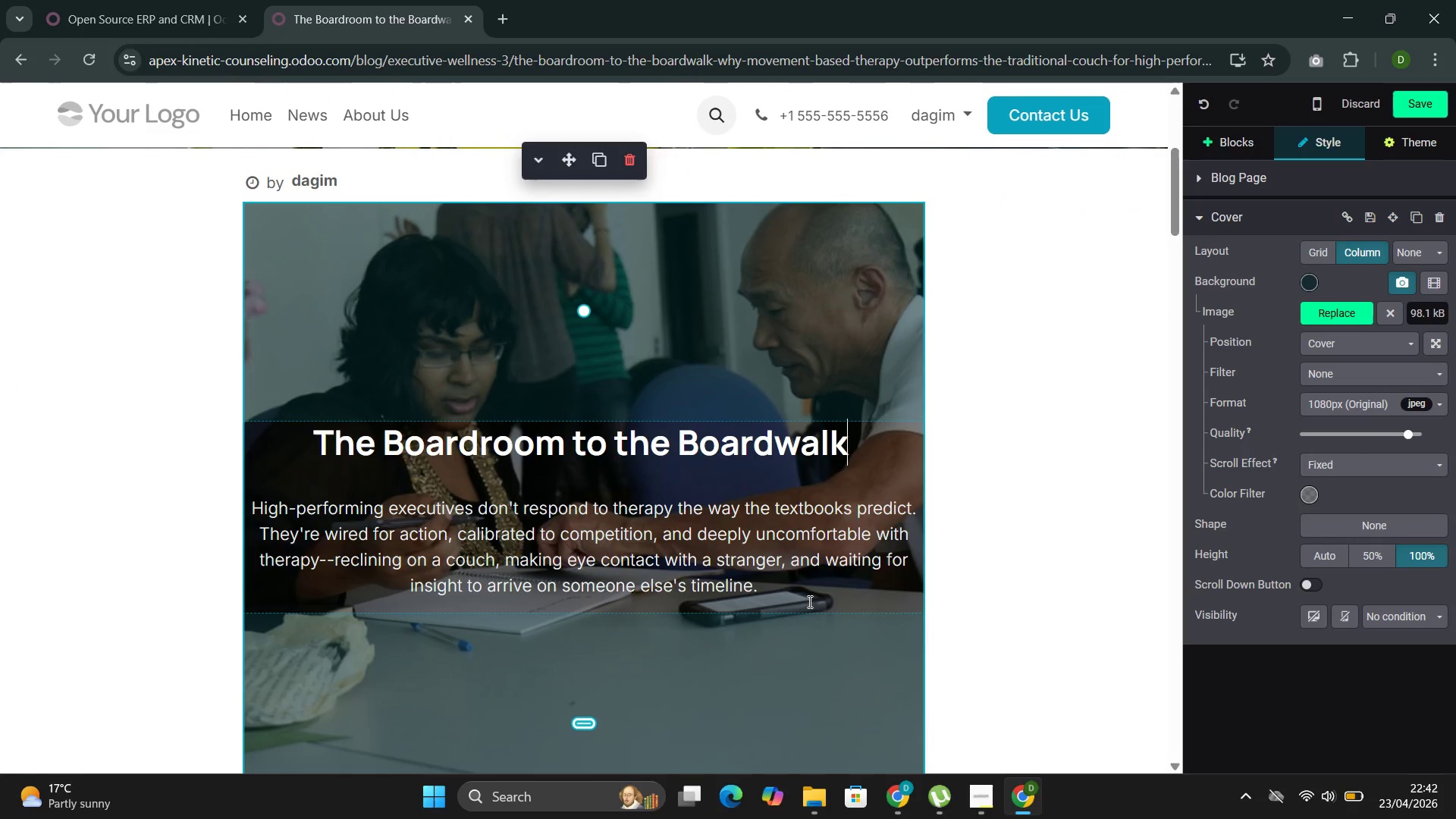 
double_click([822, 582])
 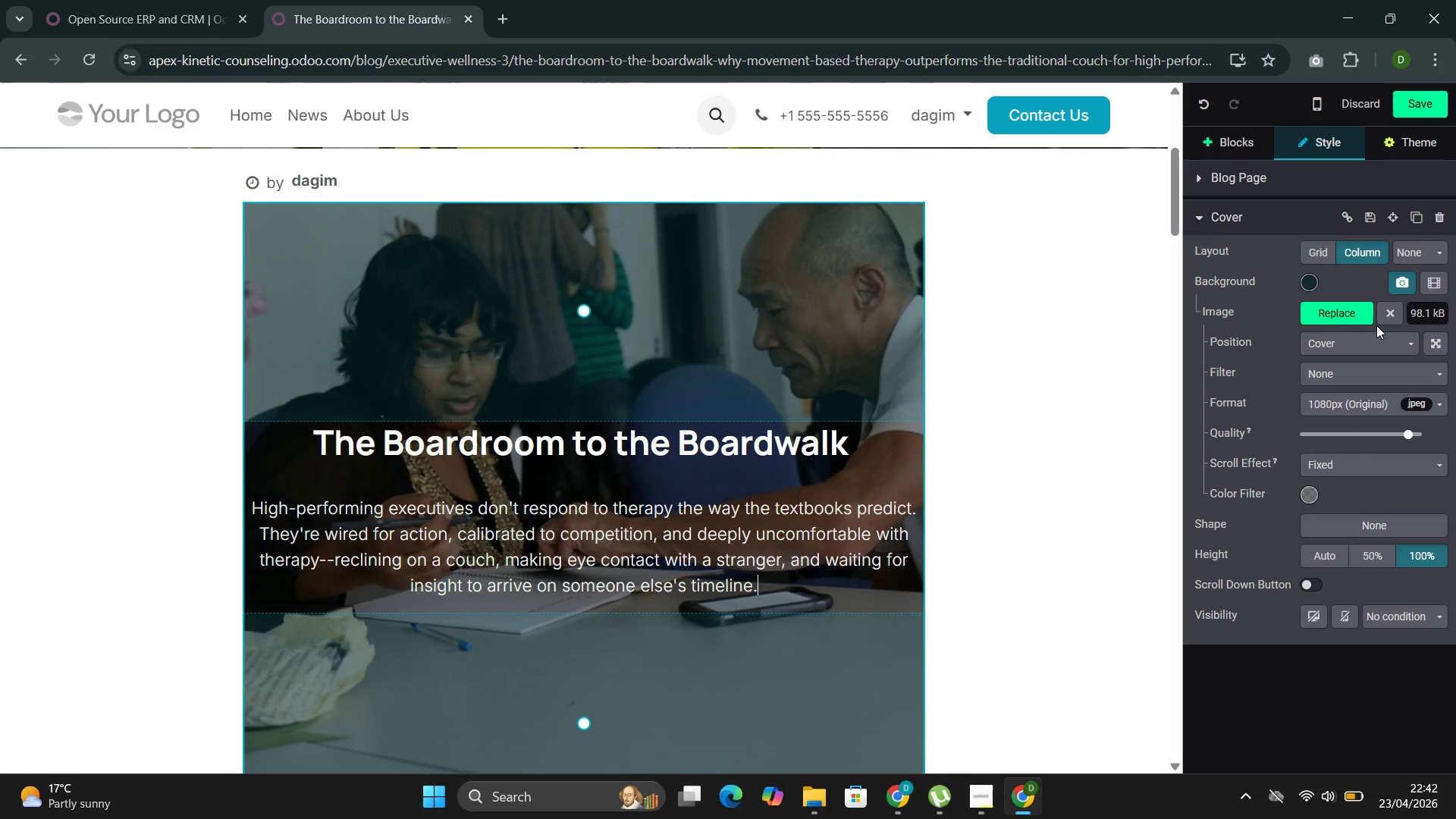 
left_click([1348, 314])
 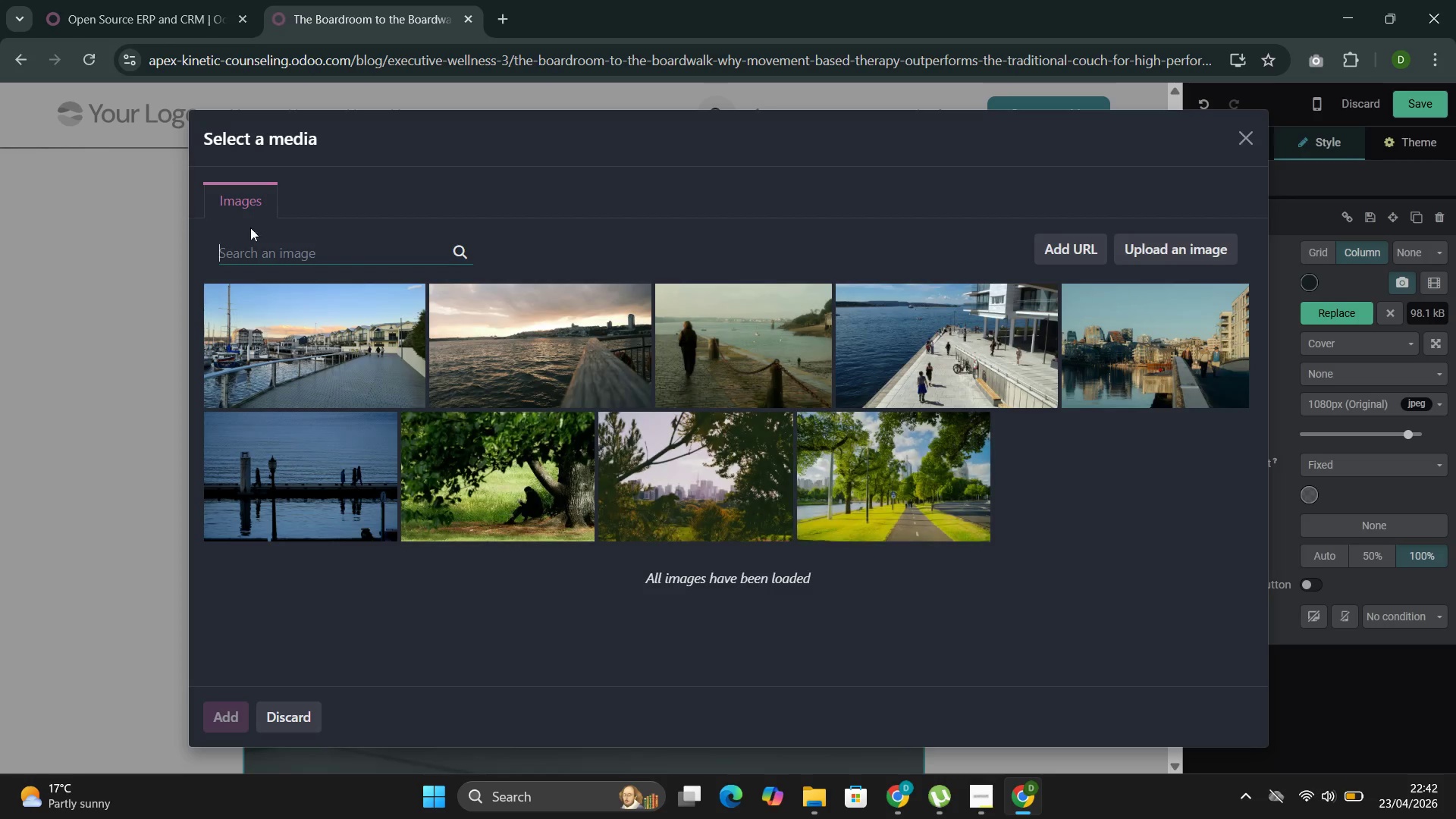 
left_click([344, 253])
 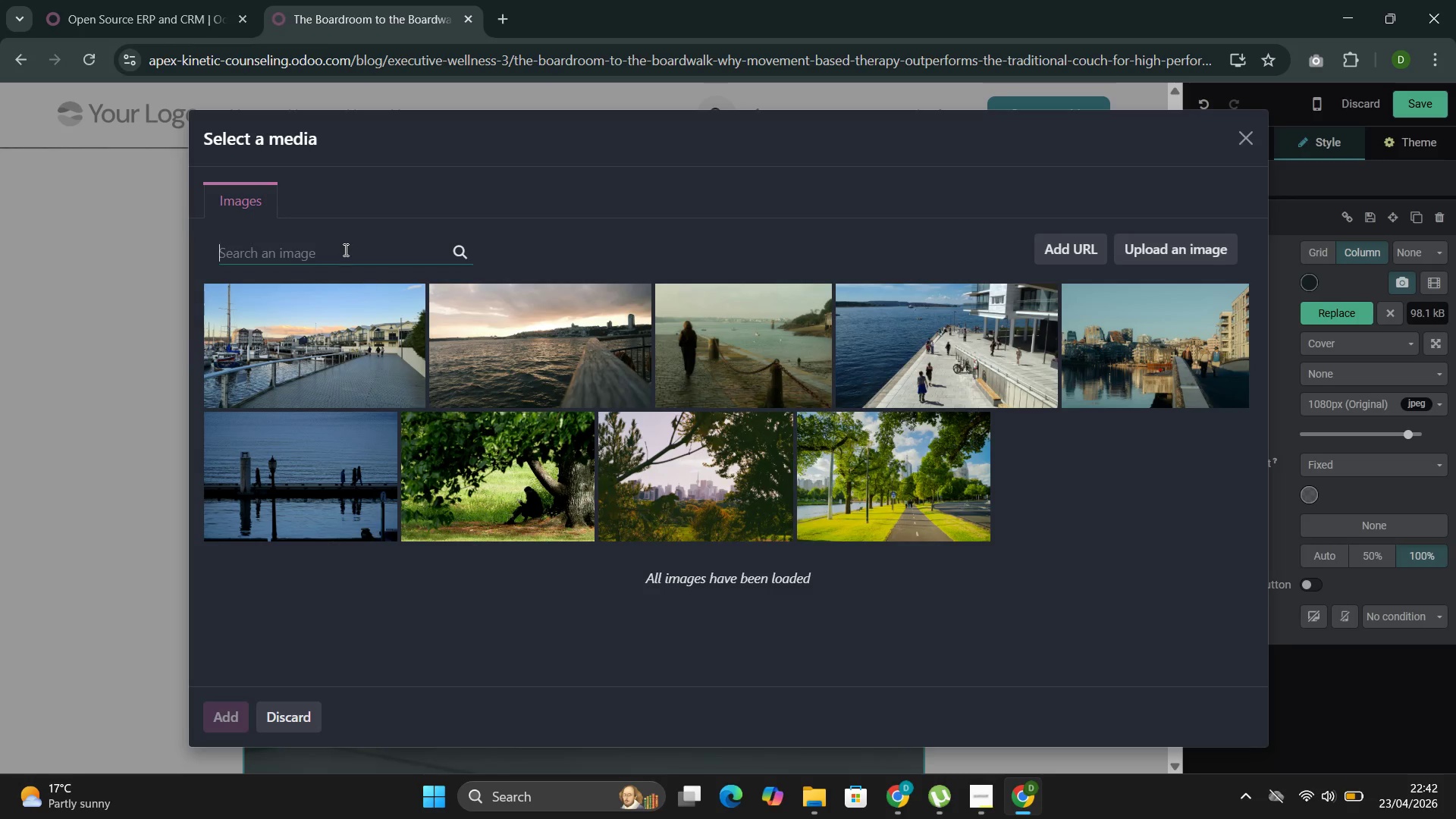 
key(Control+V)
 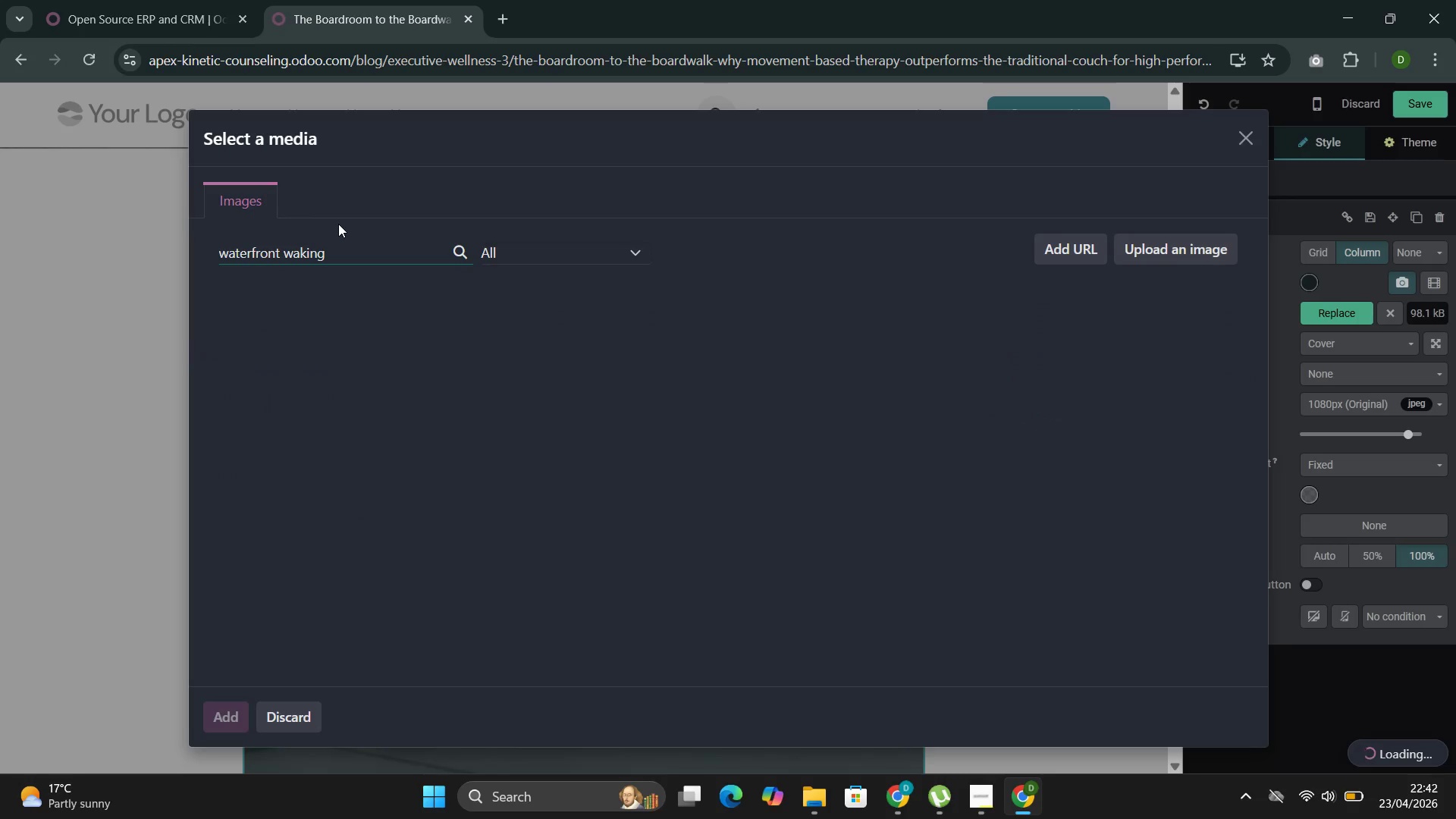 
type( th)
 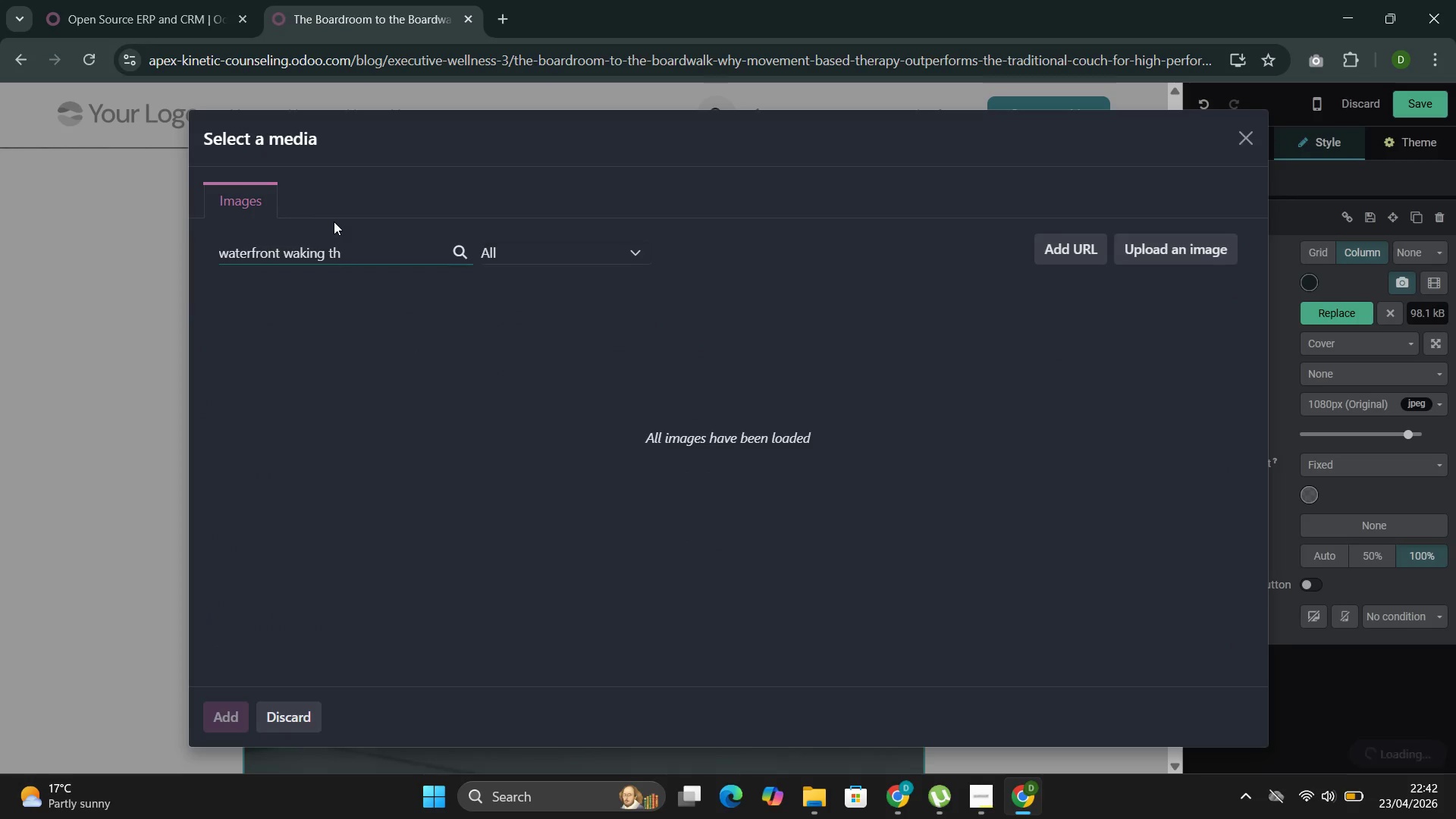 
wait(8.84)
 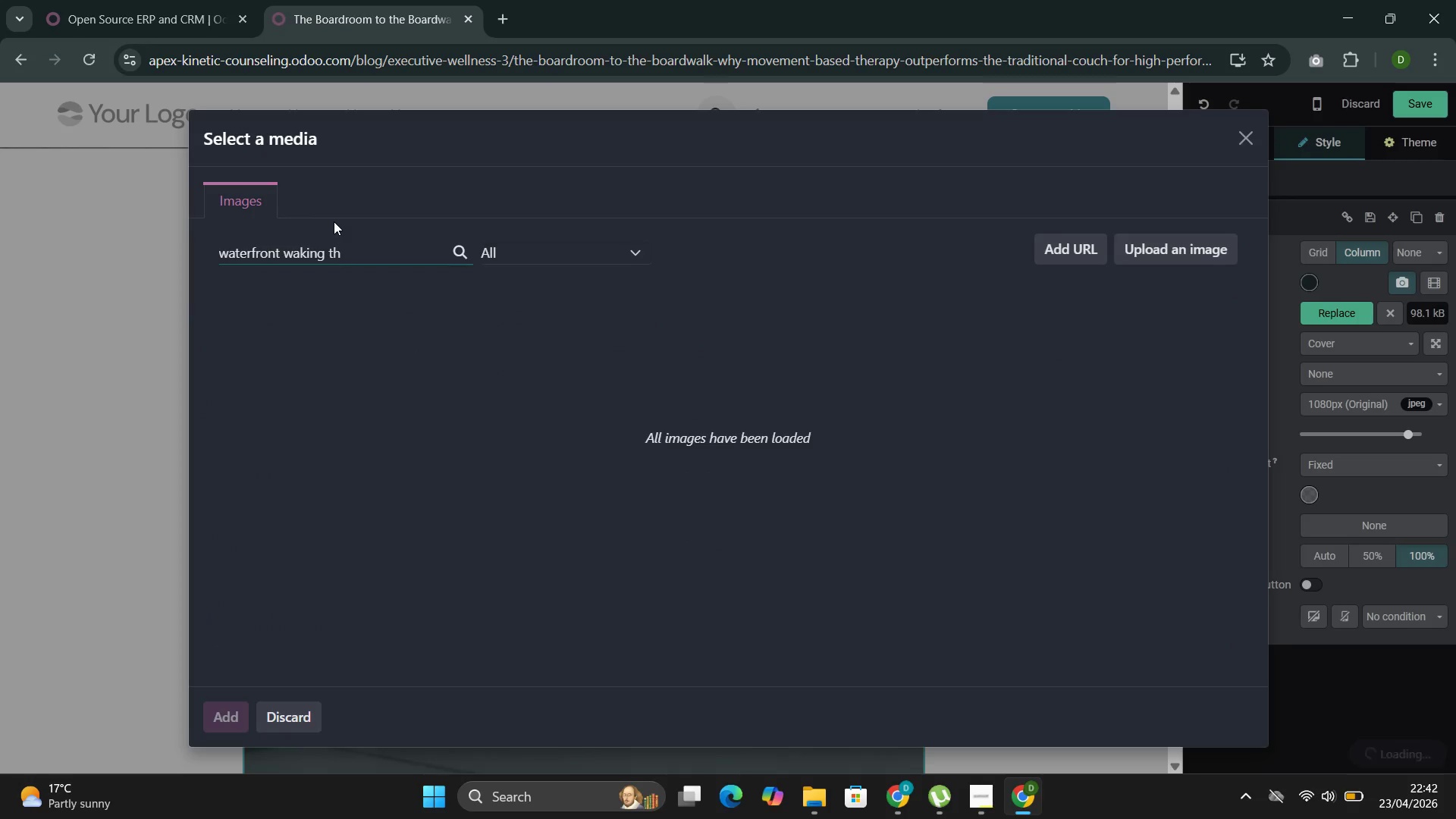 
left_click([446, 363])
 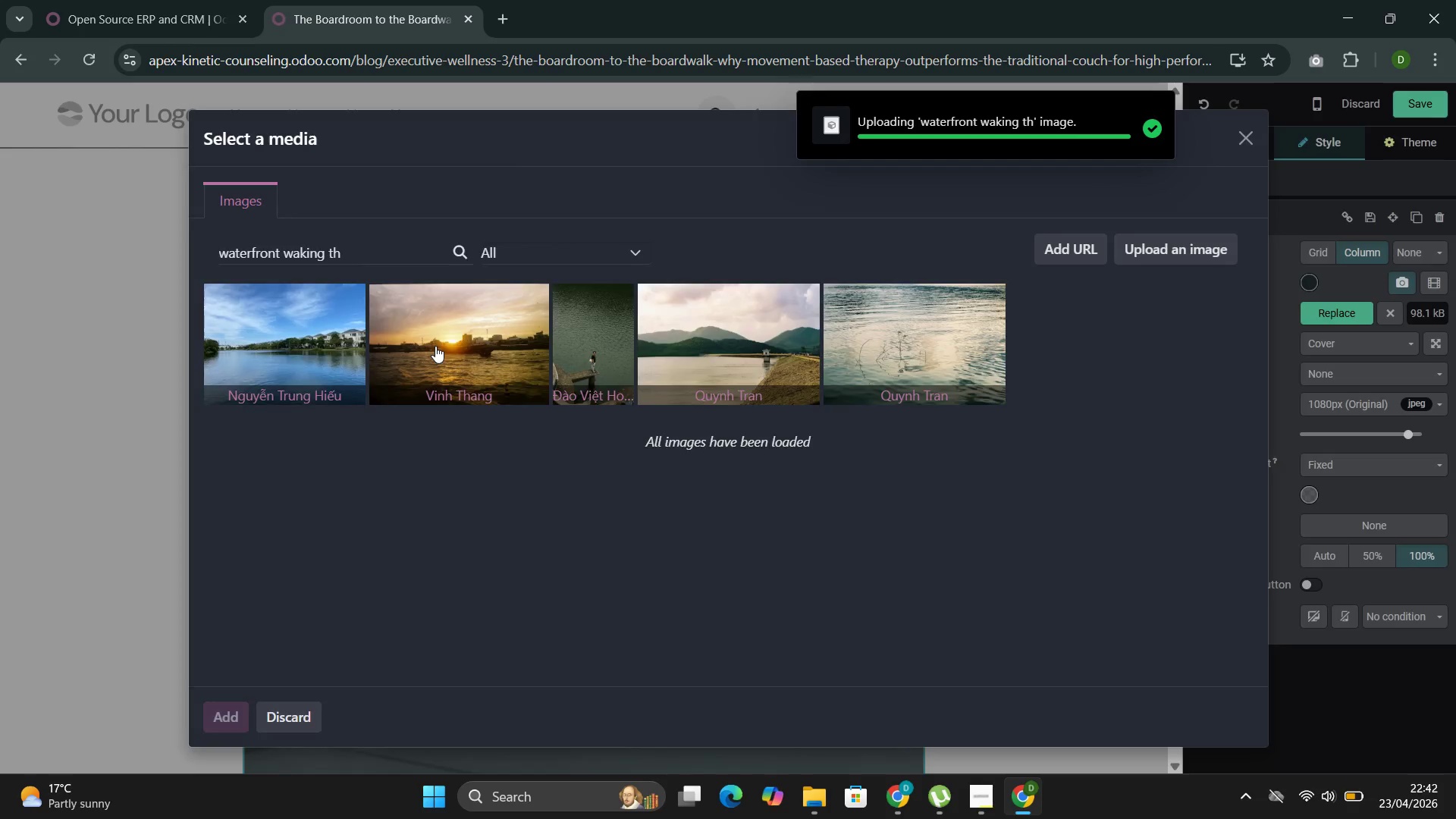 
wait(5.03)
 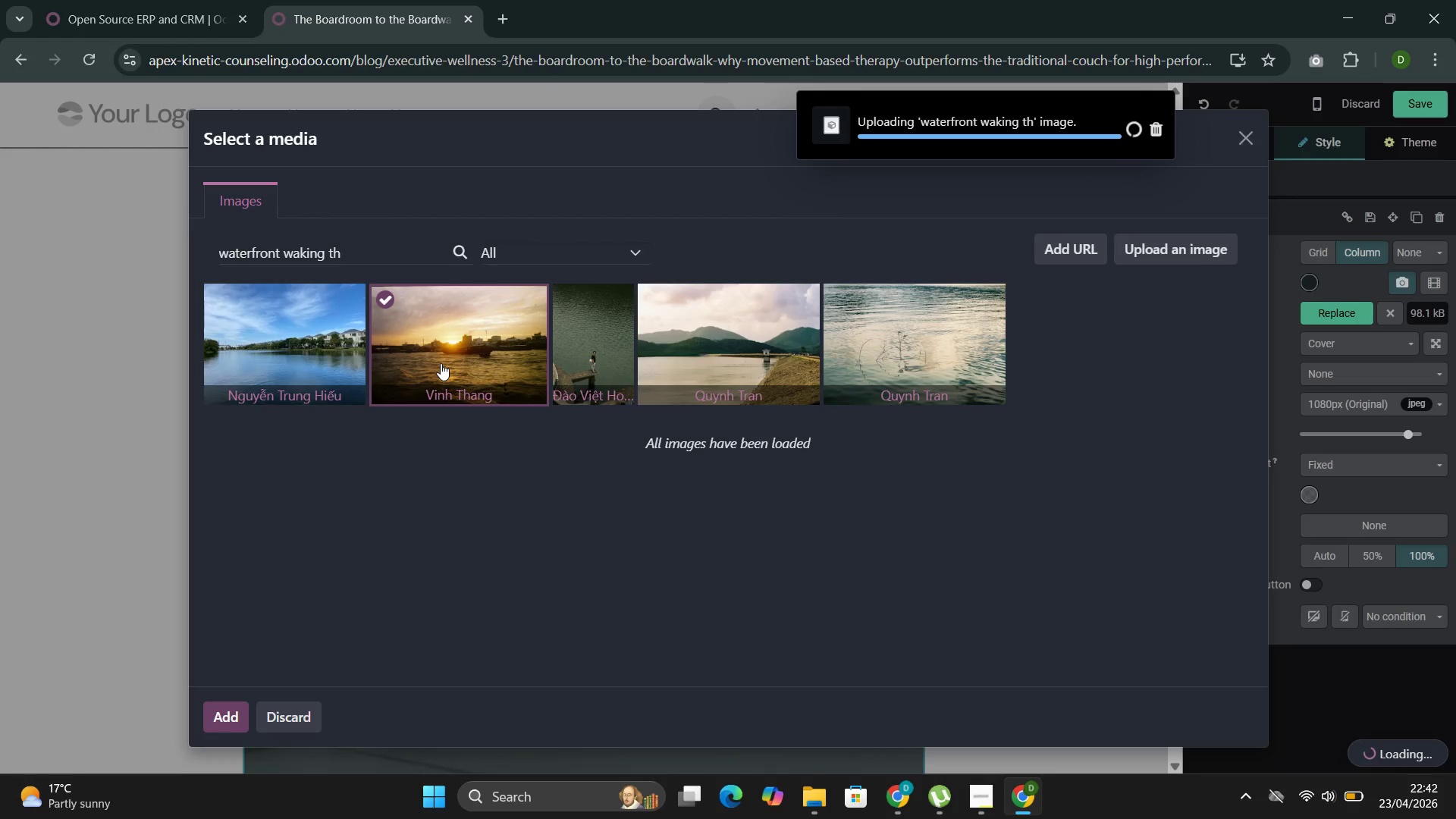 
scroll: coordinate [664, 355], scroll_direction: down, amount: 4.0
 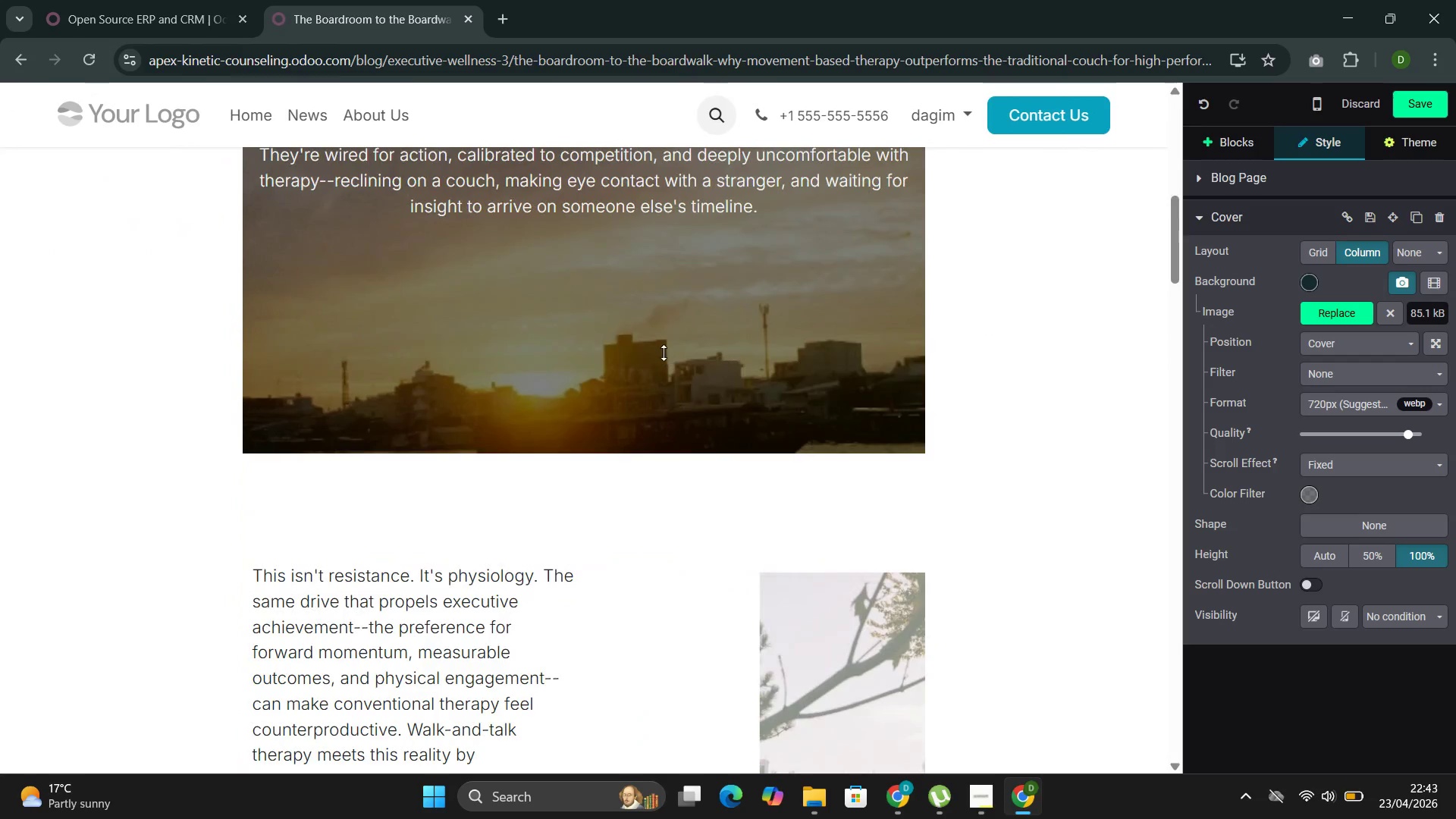 
scroll: coordinate [663, 353], scroll_direction: up, amount: 5.0
 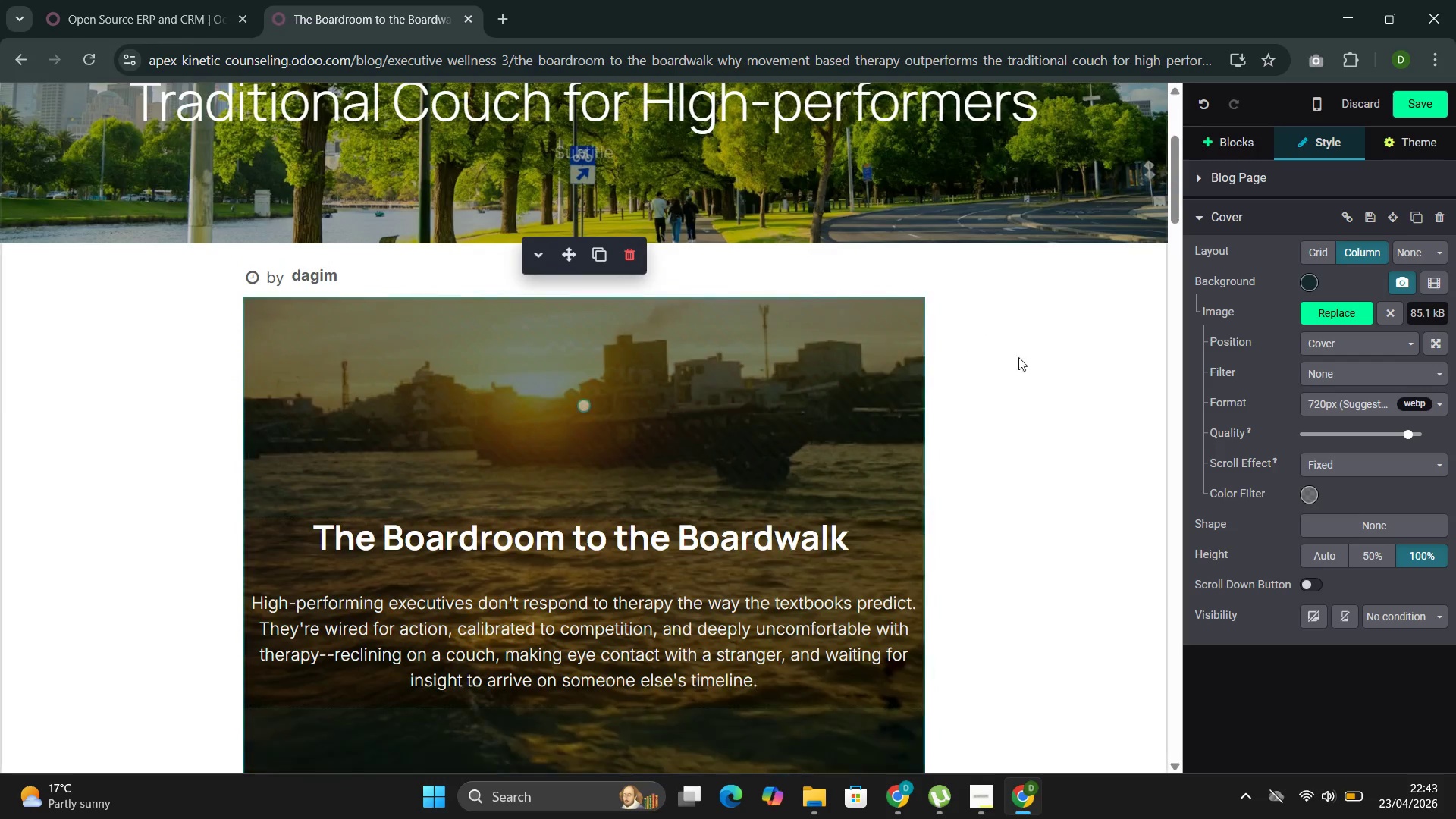 
left_click_drag(start_coordinate=[1050, 365], to_coordinate=[1049, 361])
 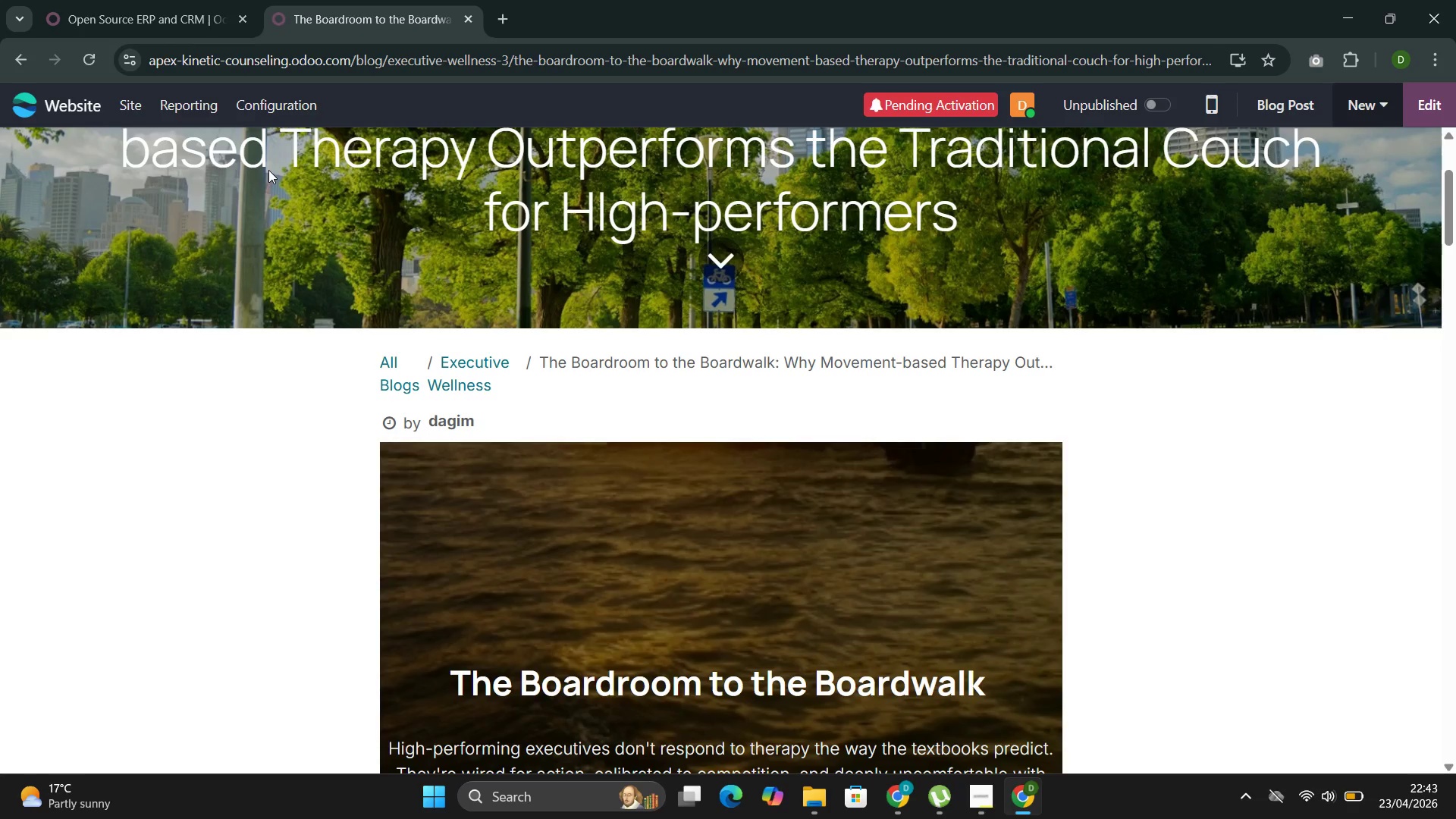 
wait(17.73)
 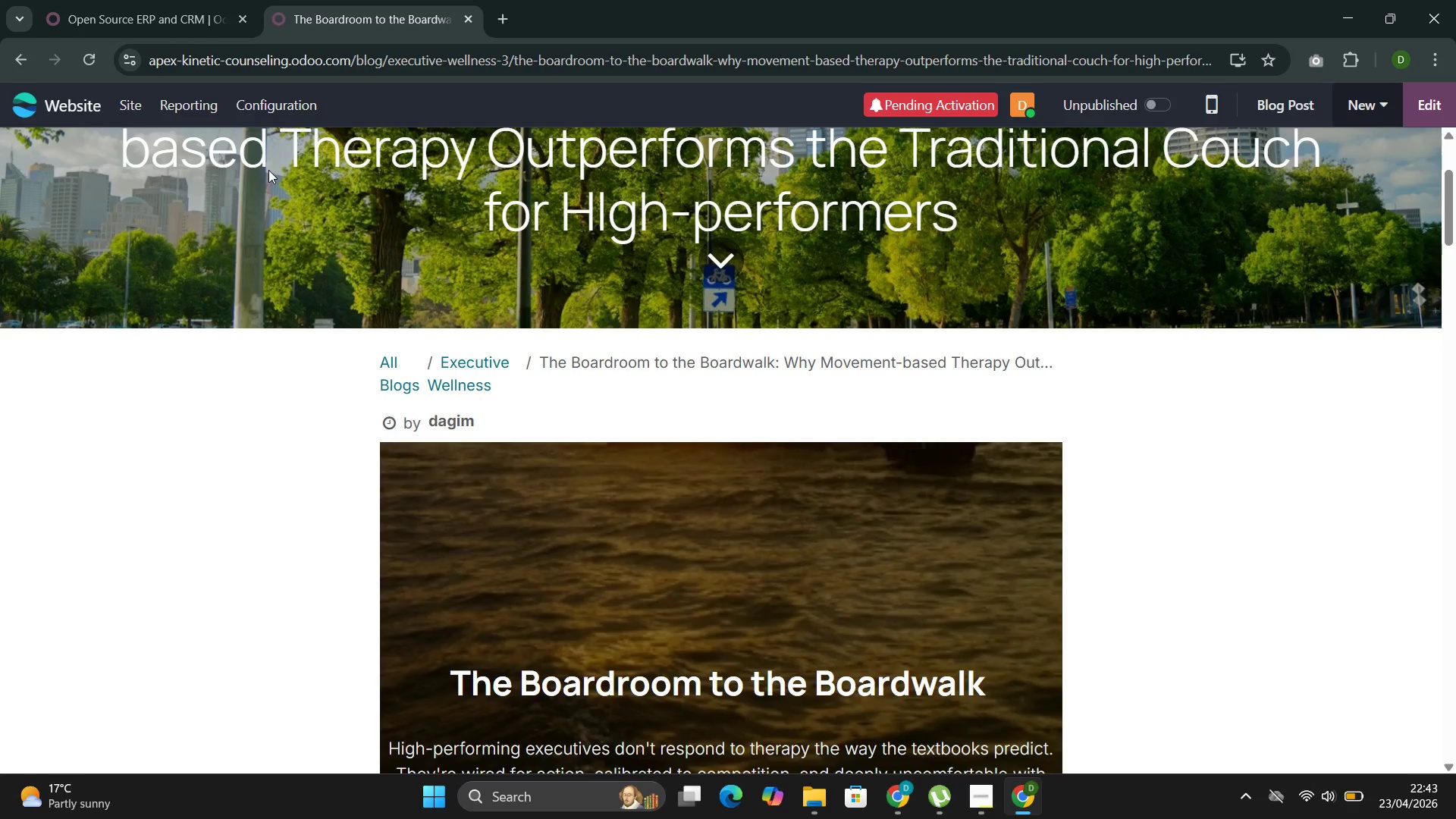 
scroll: coordinate [662, 281], scroll_direction: none, amount: 0.0
 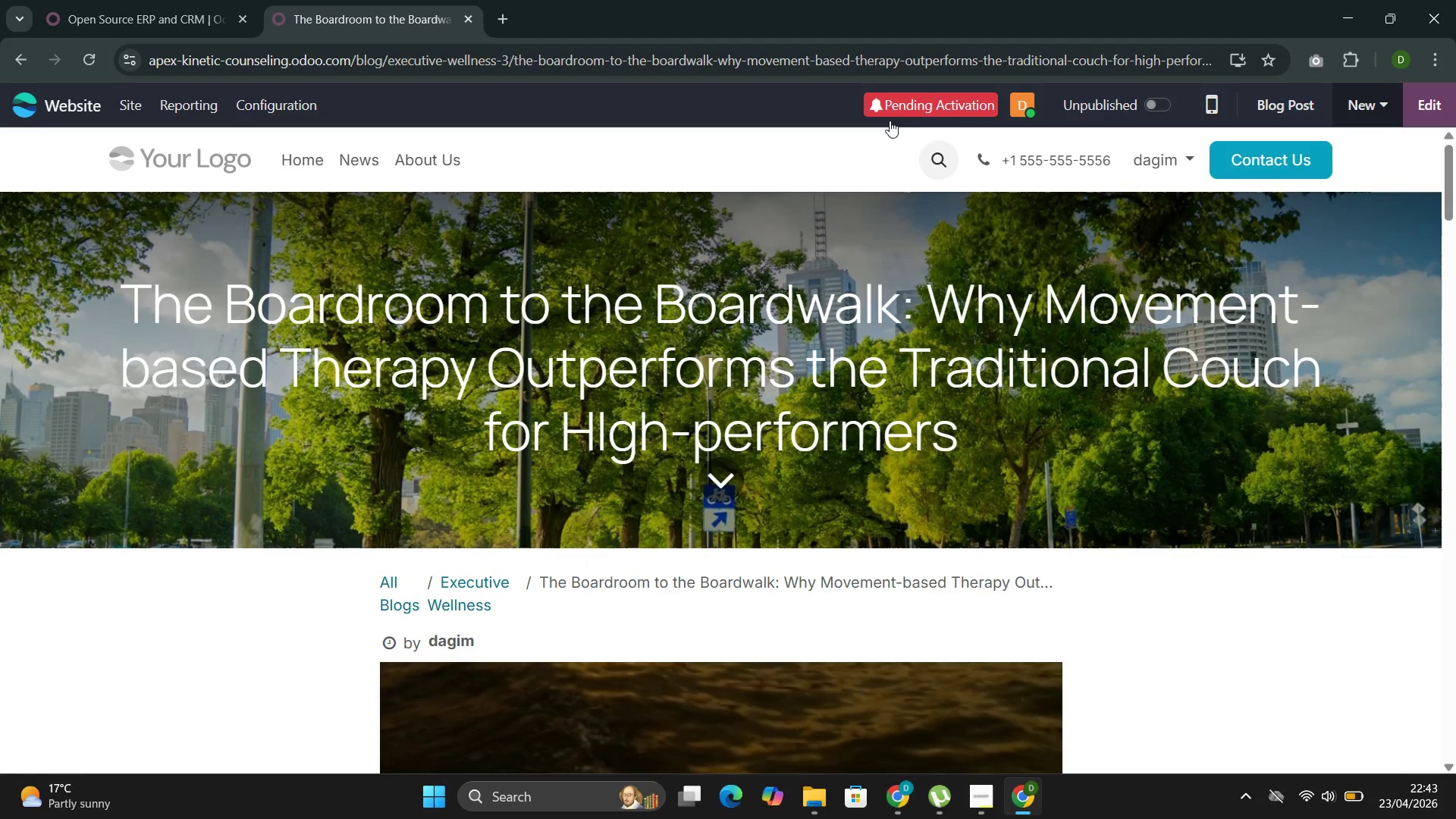 
left_click([912, 102])
 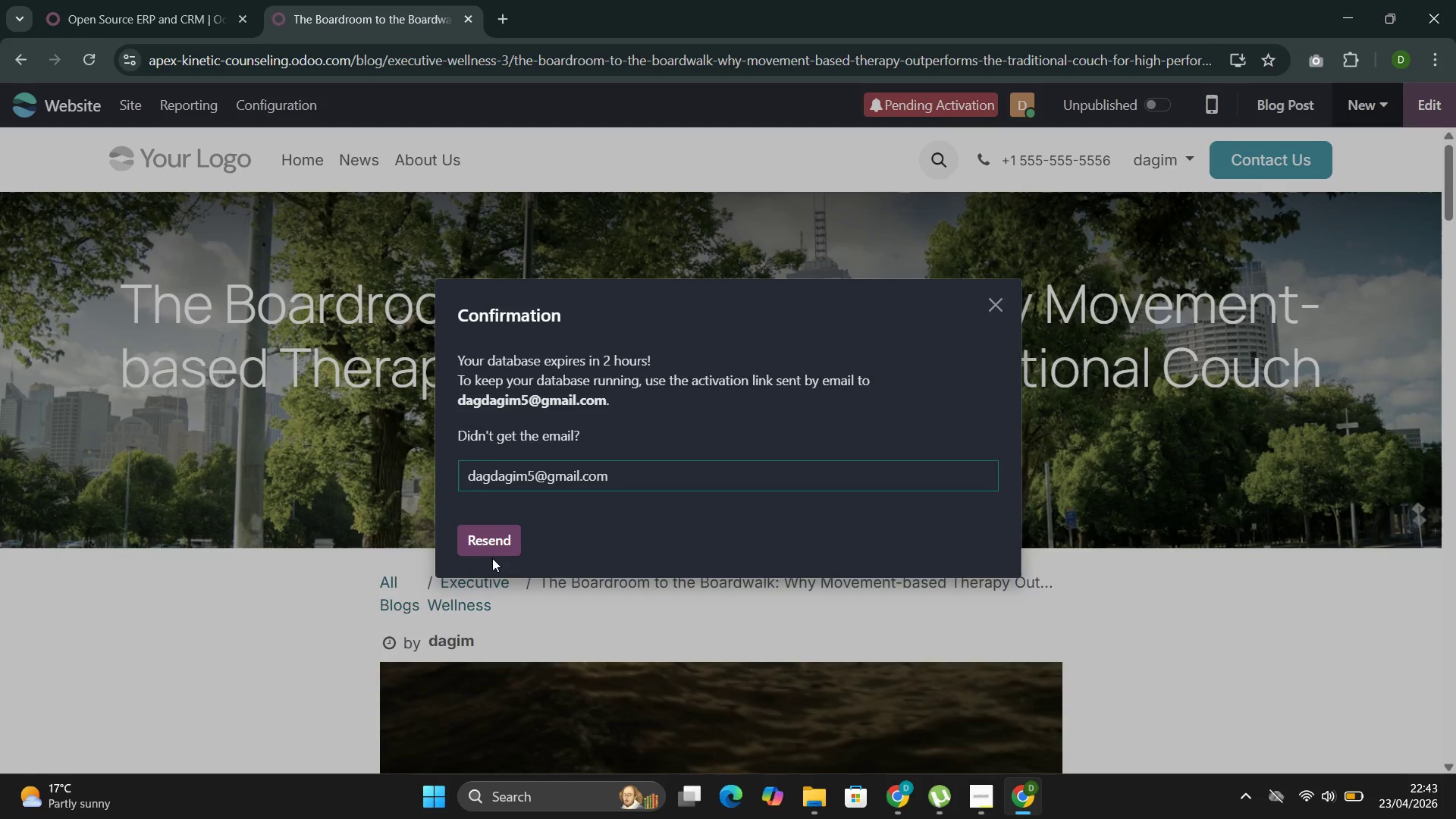 
left_click([492, 533])
 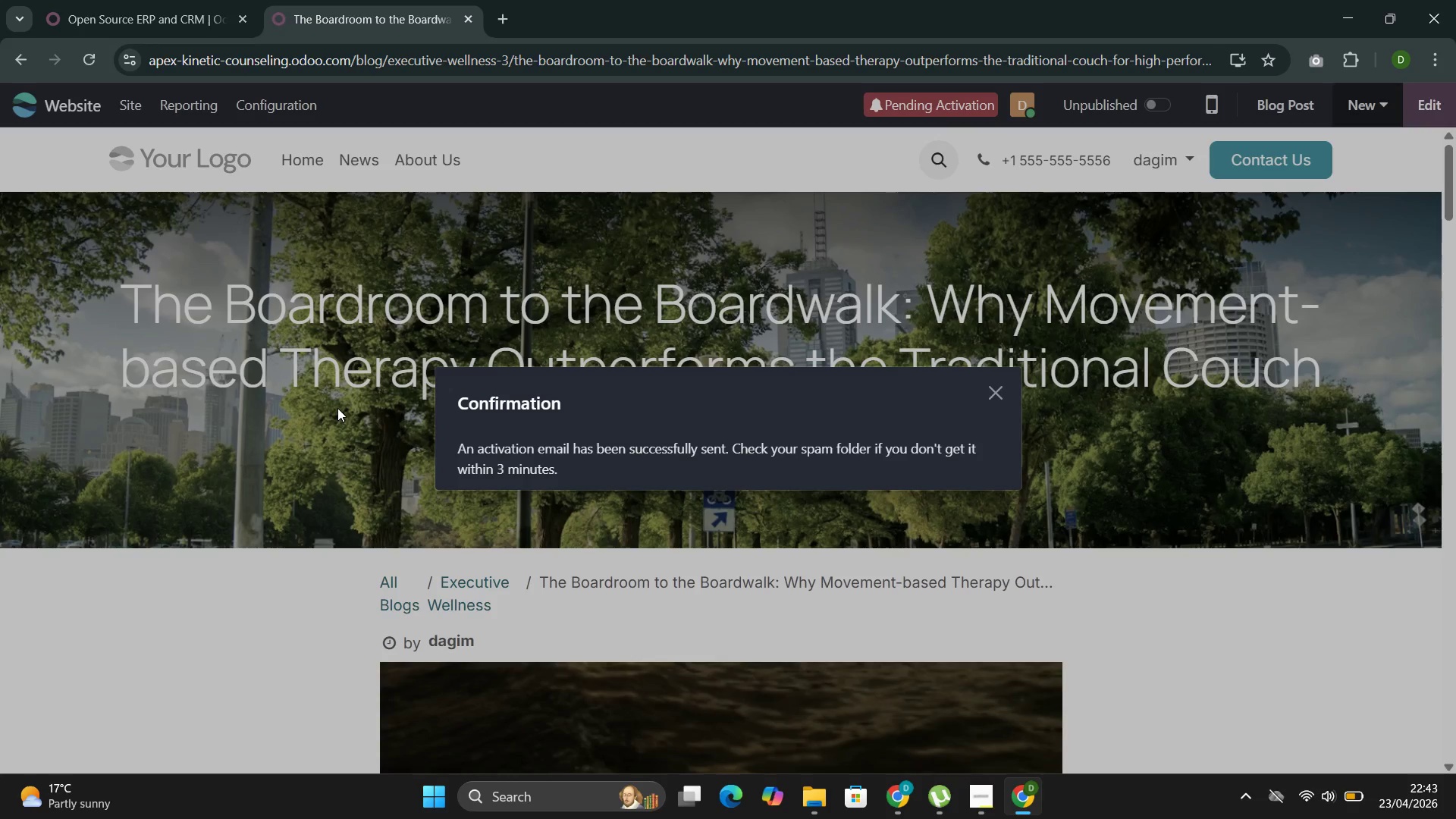 
wait(9.58)
 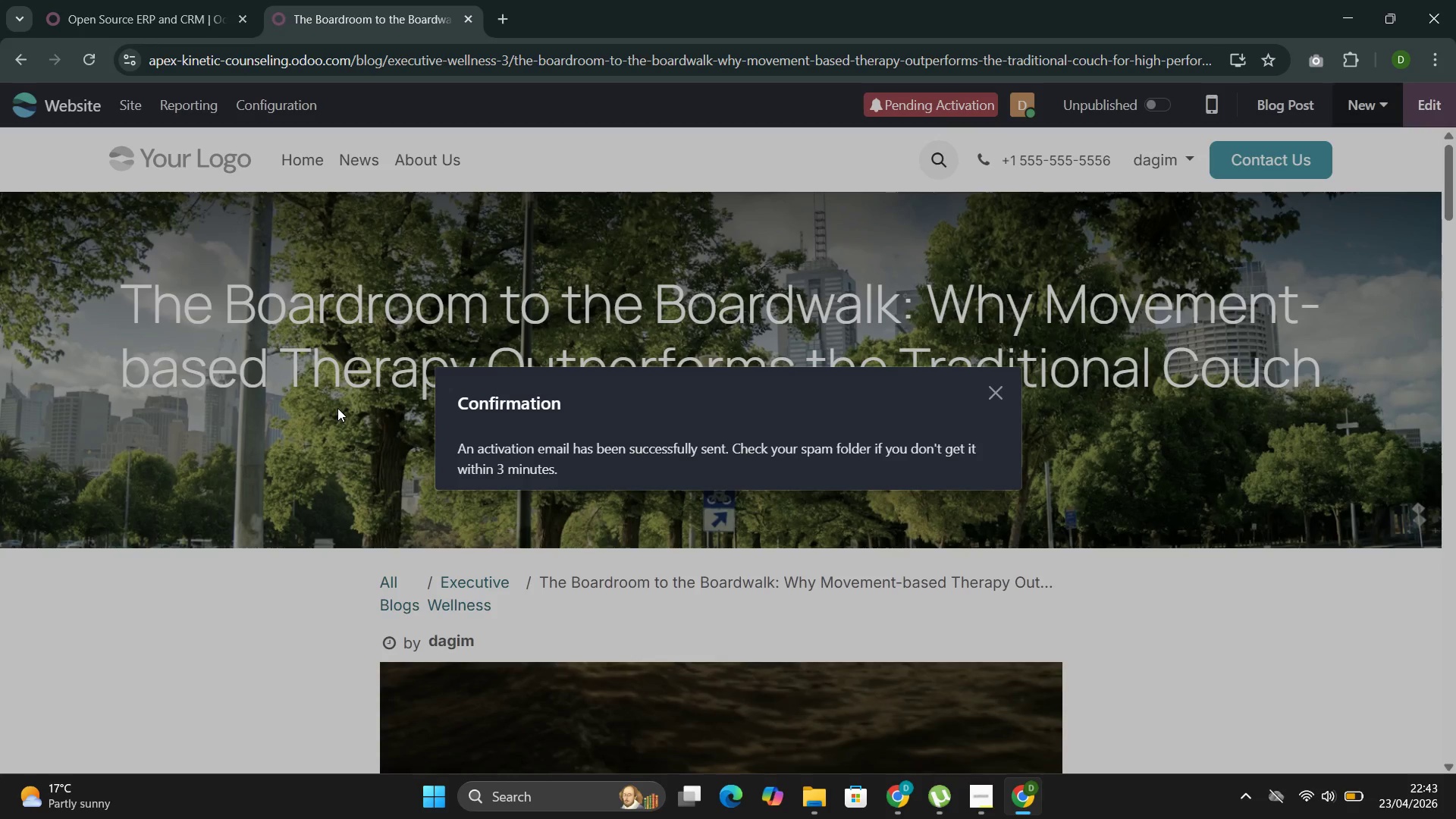 
left_click([1005, 397])
 